 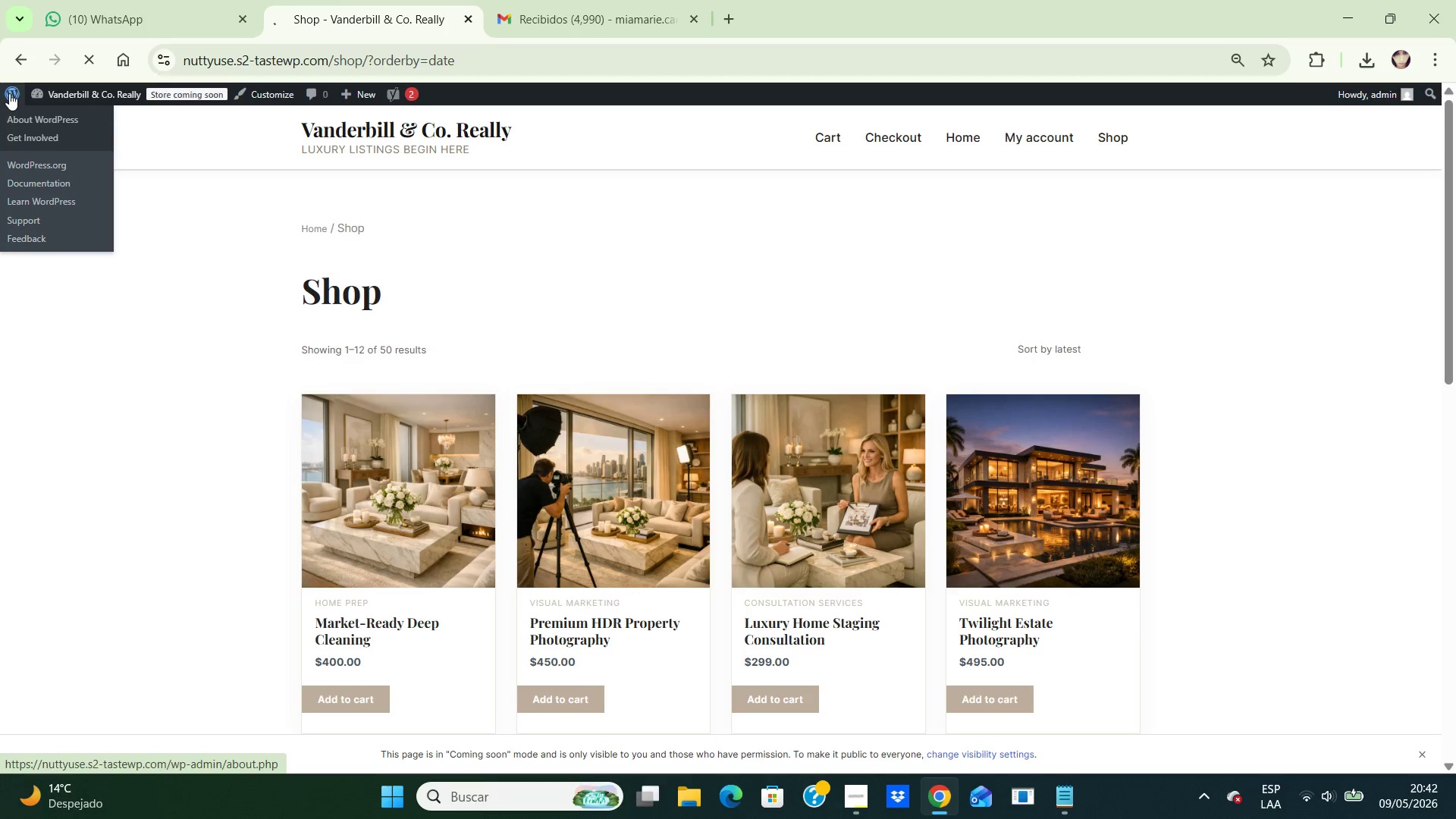 
key(Control+NumpadAdd)
 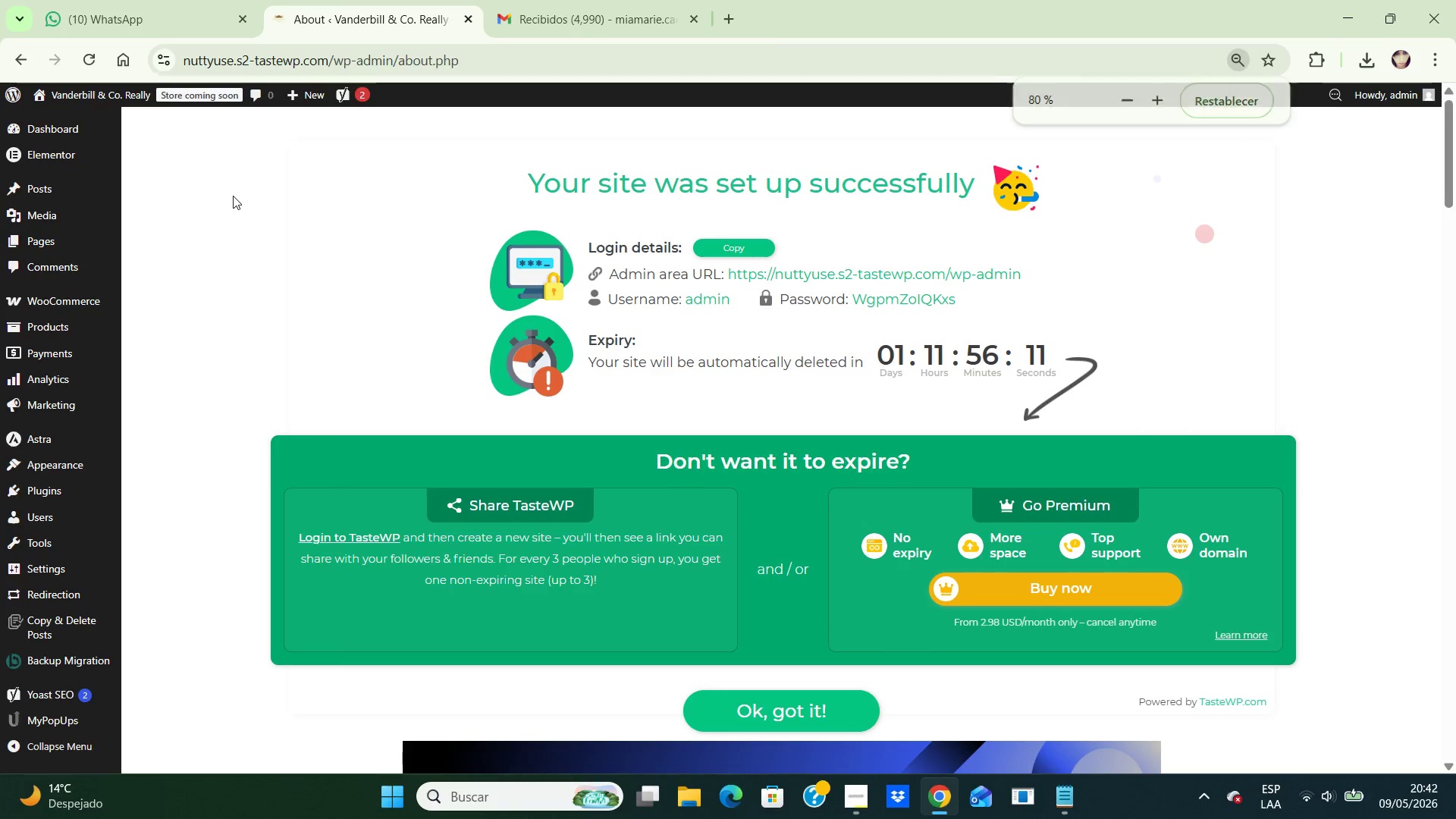 
key(Control+NumpadAdd)
 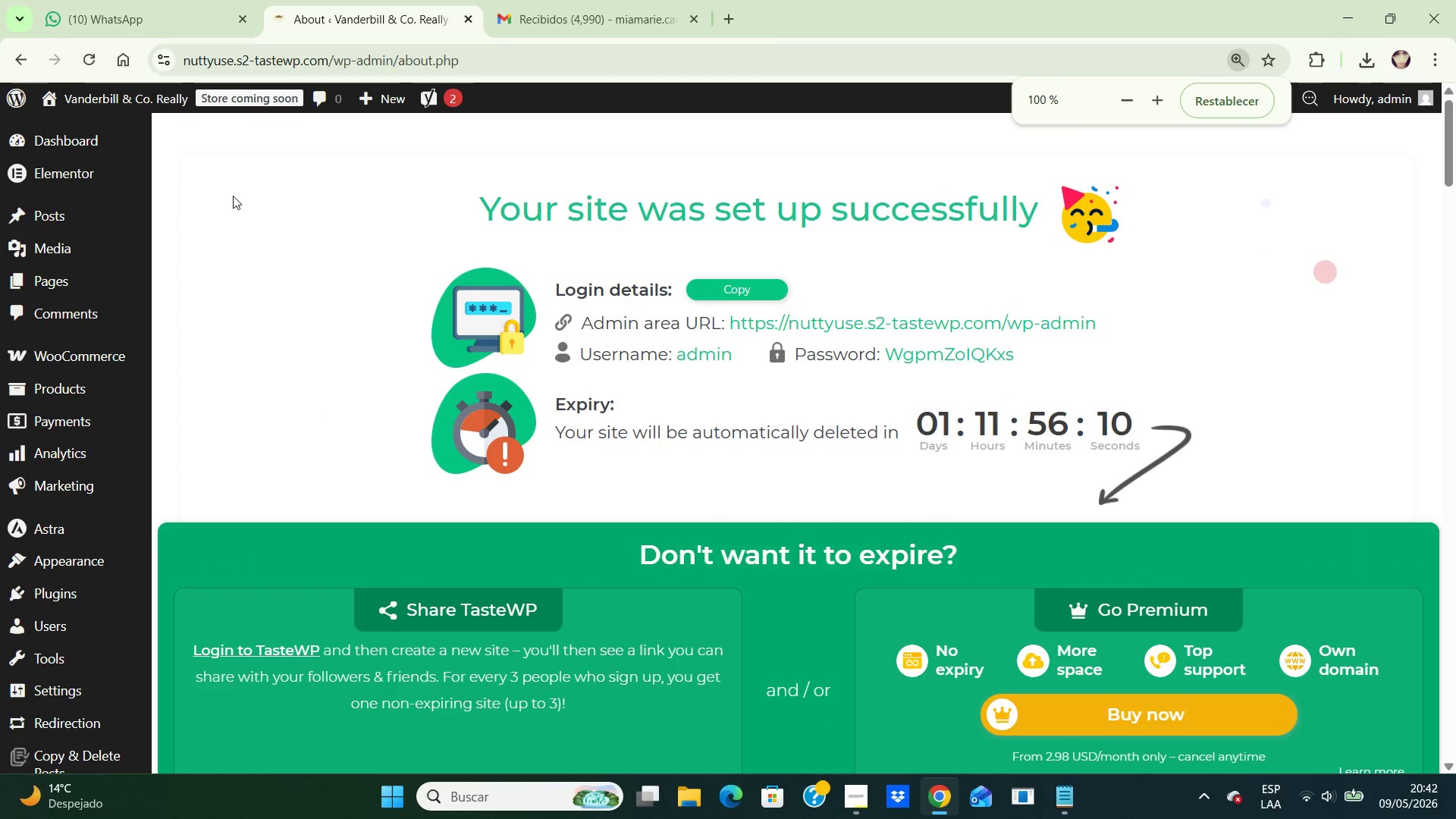 
key(Control+ControlLeft)
 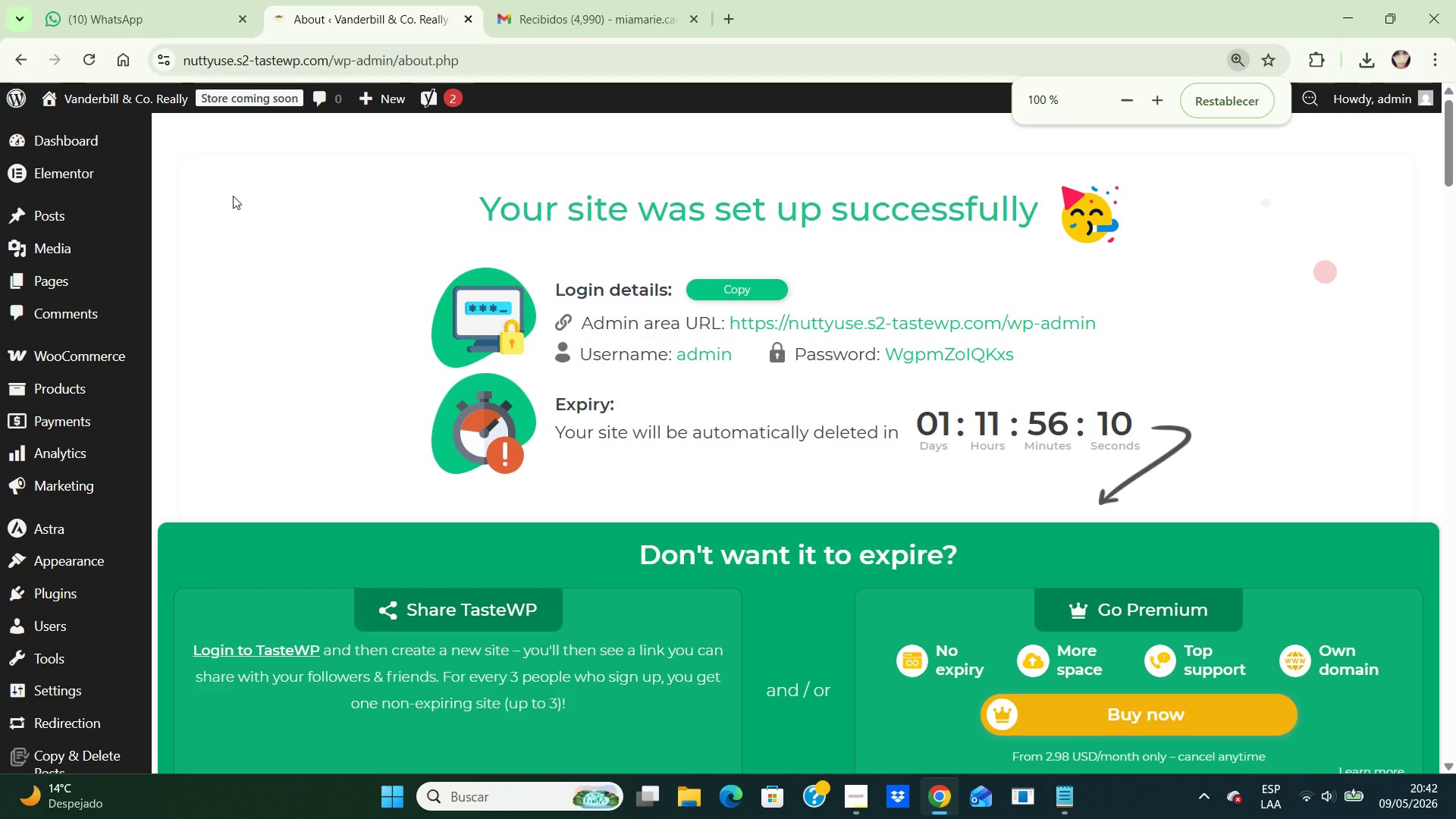 
key(Control+NumpadAdd)
 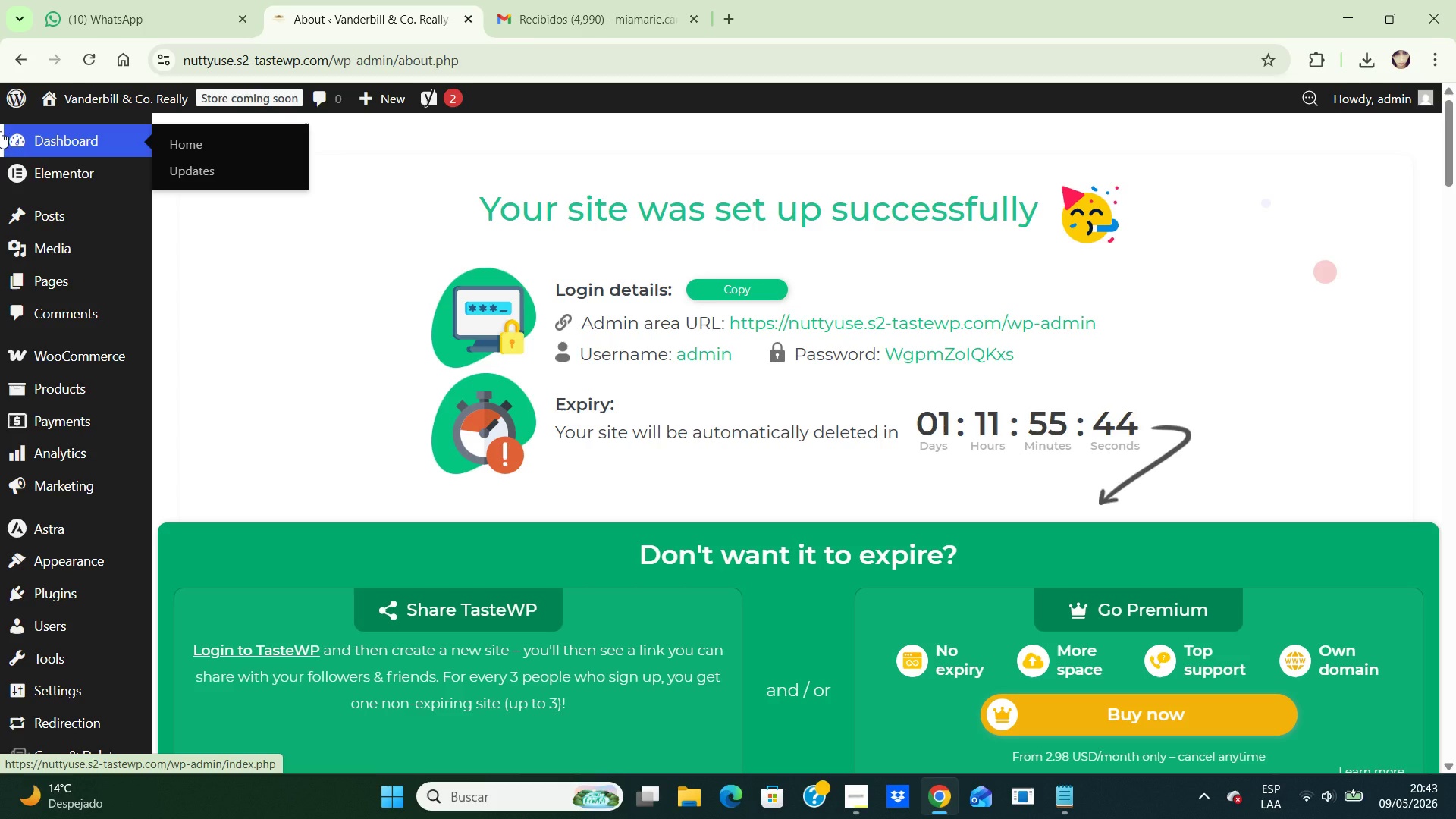 
wait(30.7)
 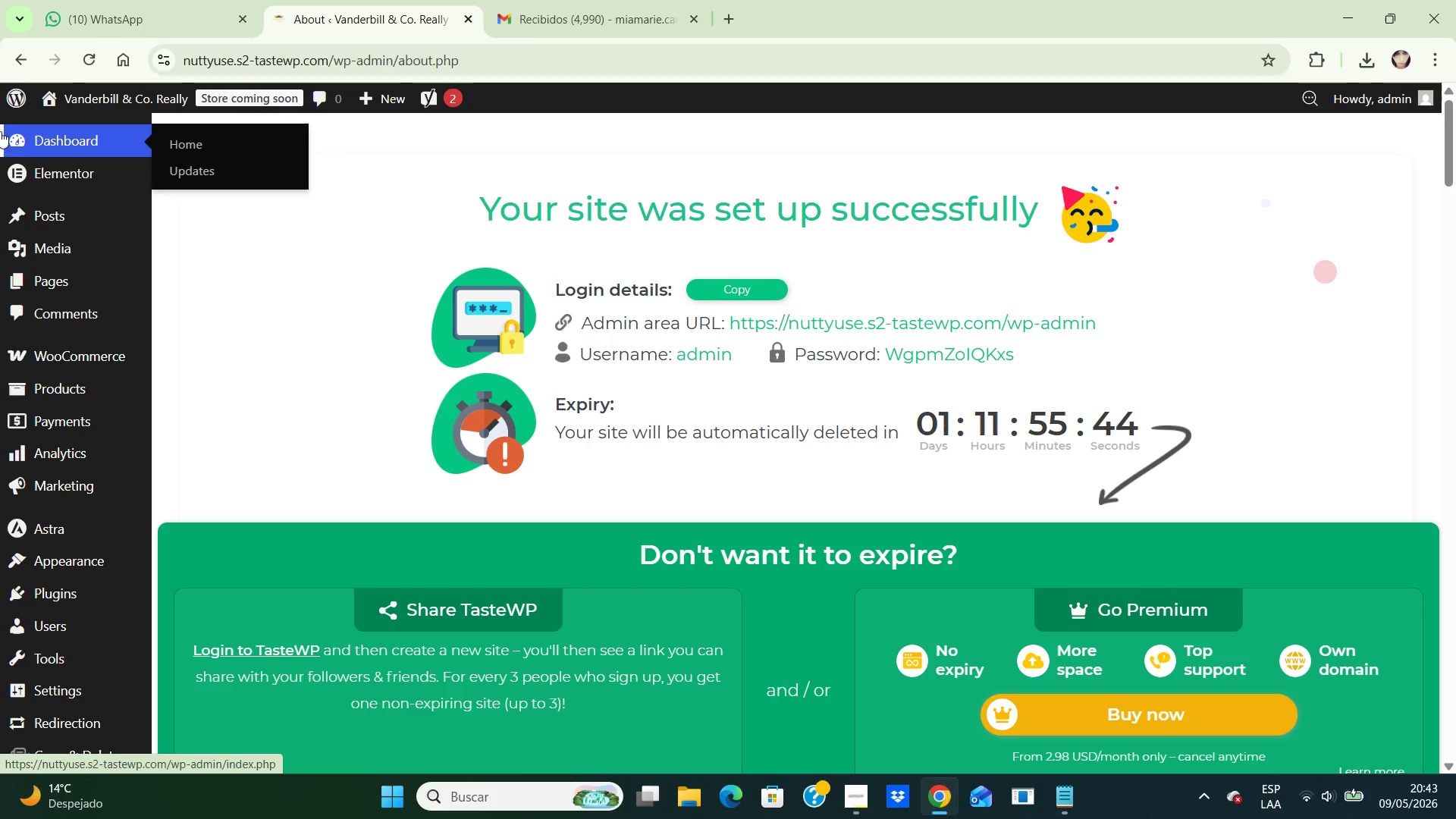 
mouse_move([85, 253])
 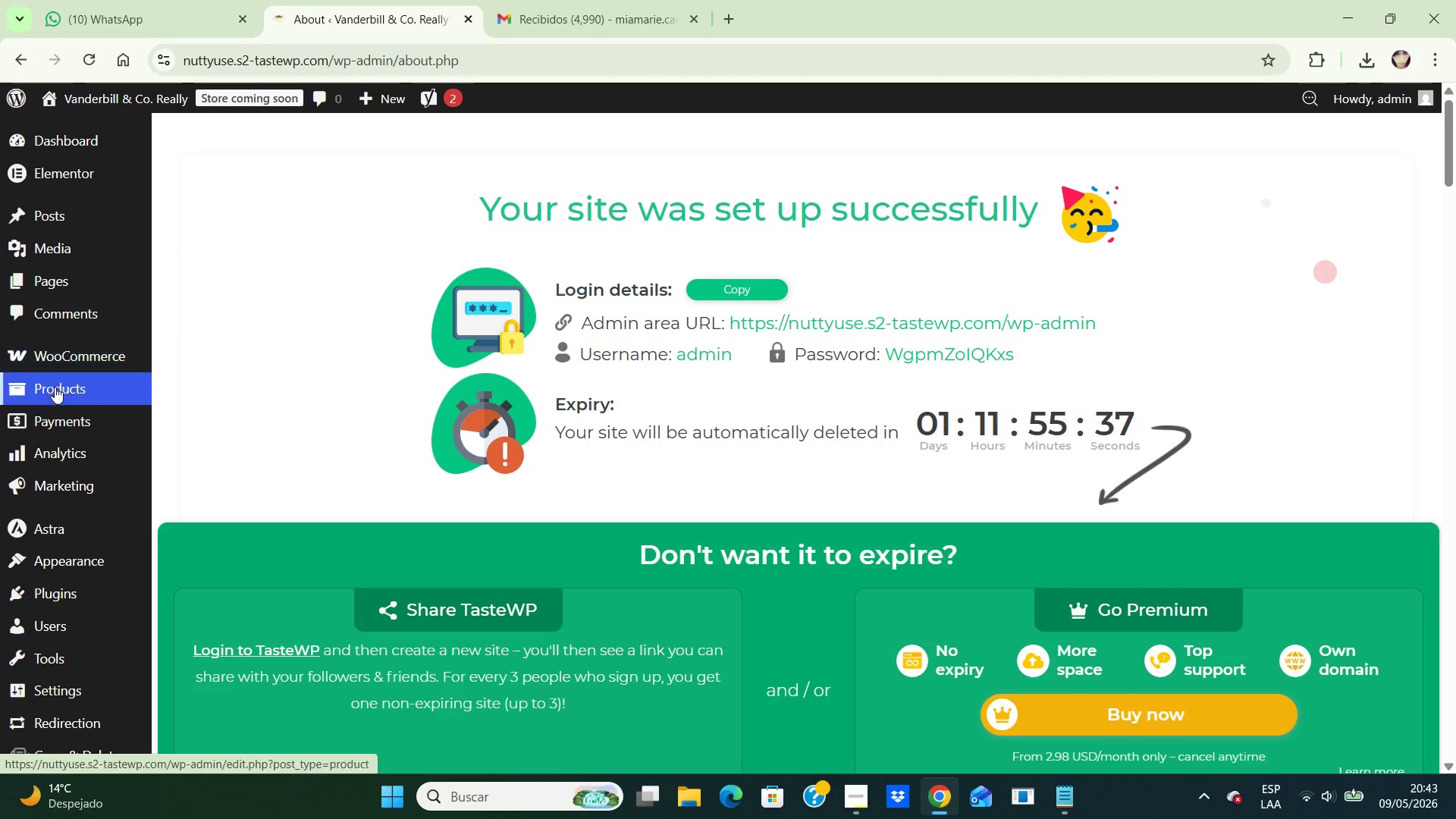 
mouse_move([74, 391])
 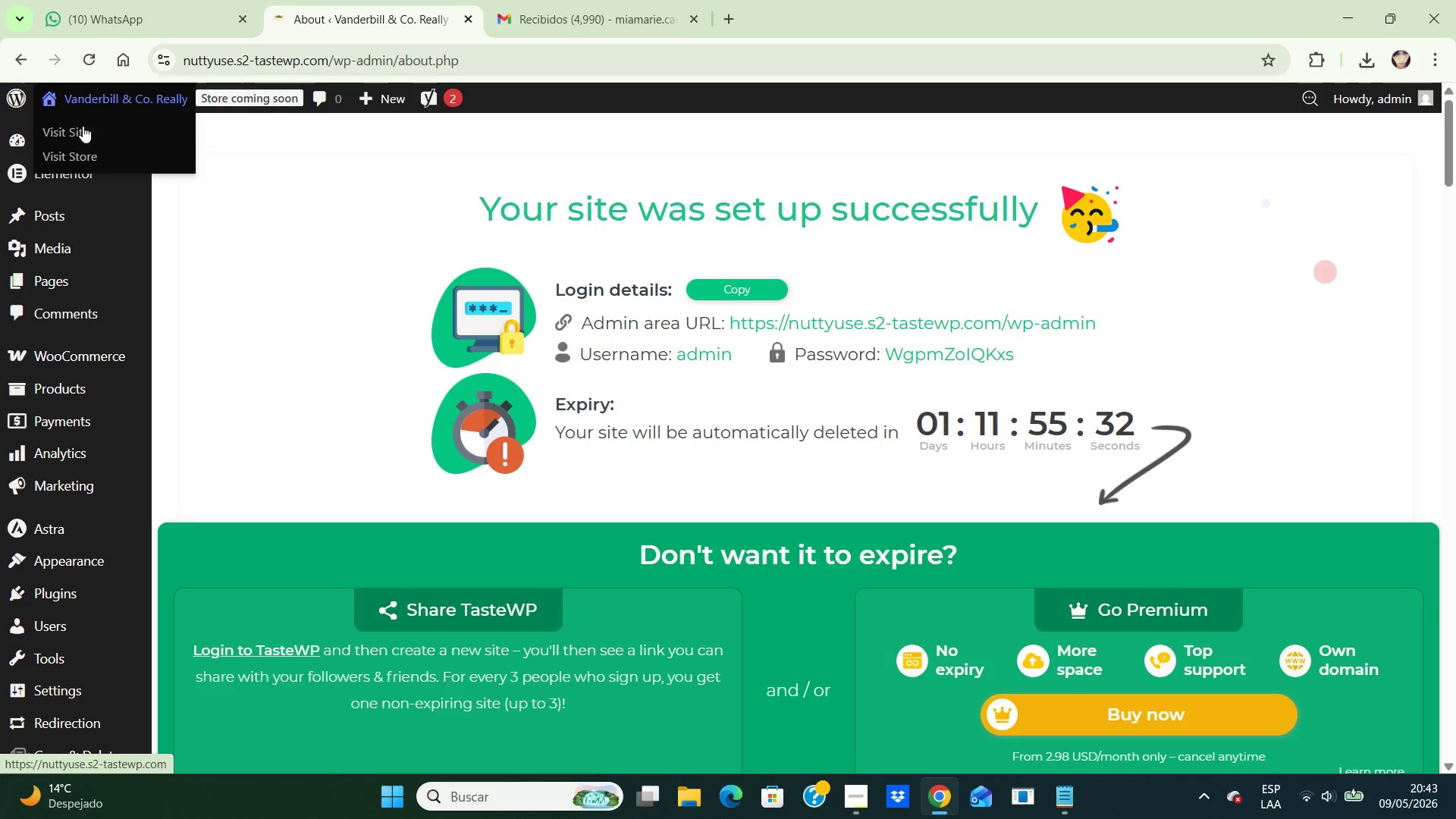 
left_click([70, 157])
 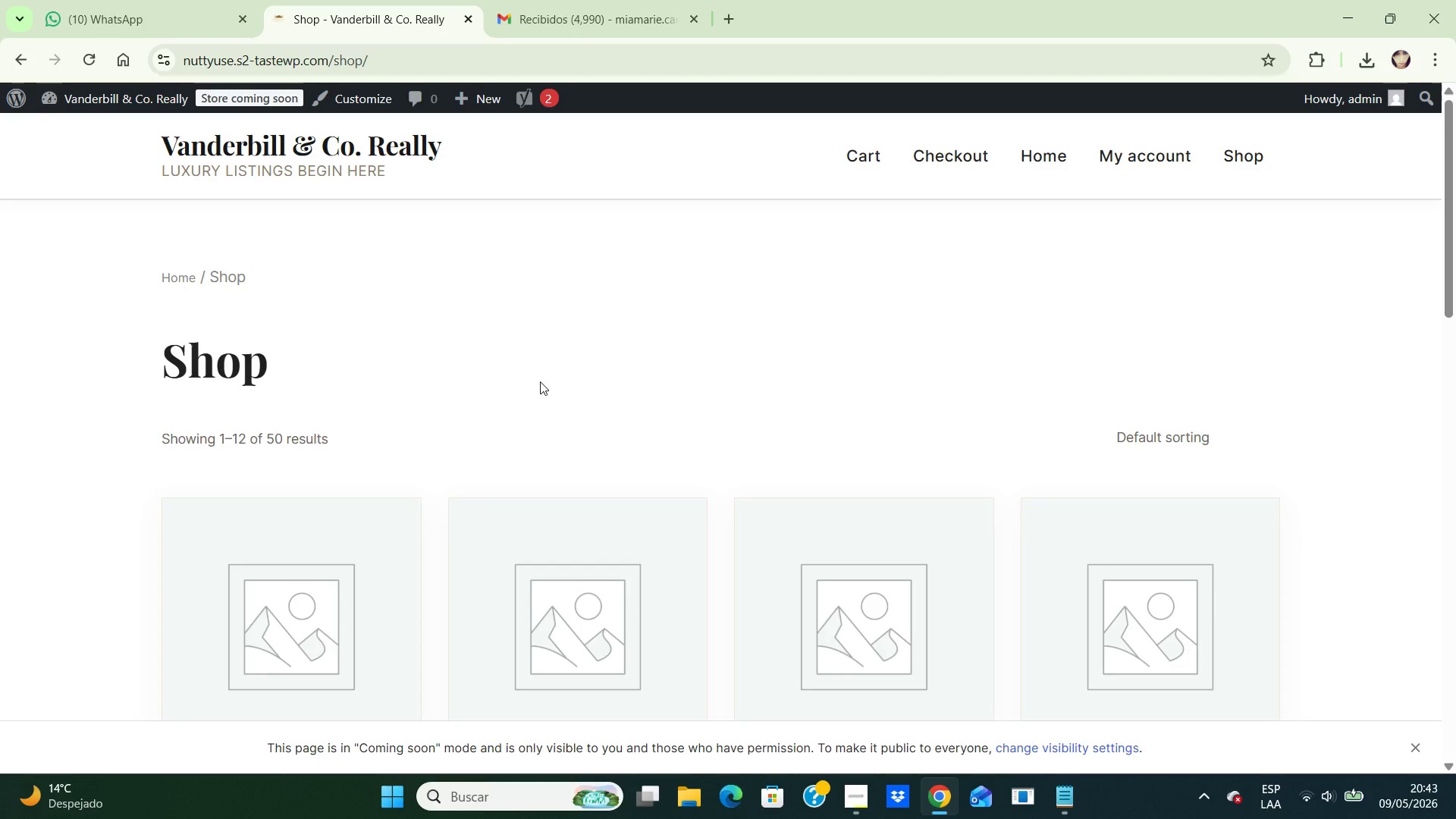 
wait(10.16)
 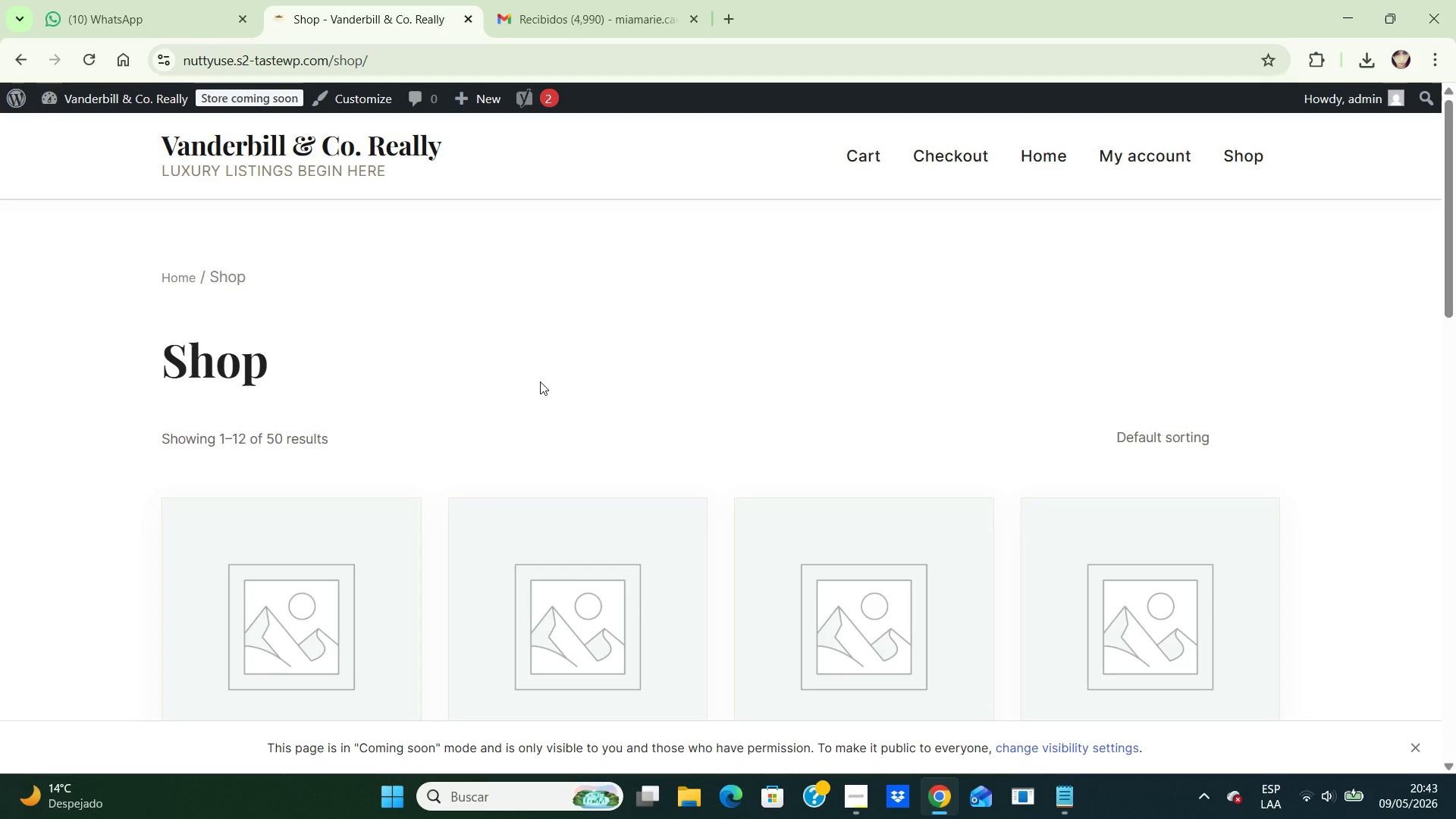 
left_click_drag(start_coordinate=[1445, 219], to_coordinate=[1429, 212])
 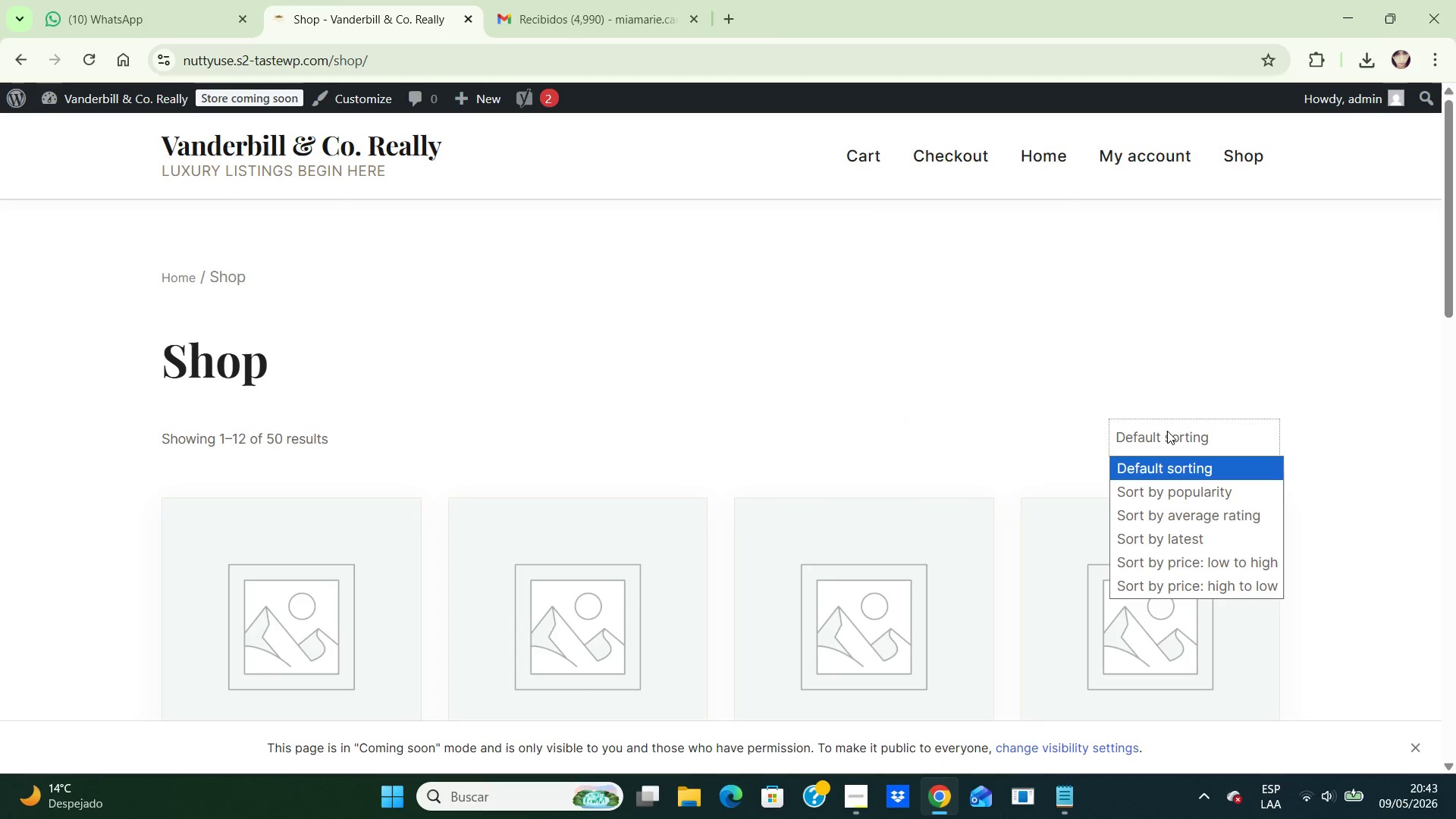 
left_click([1167, 431])
 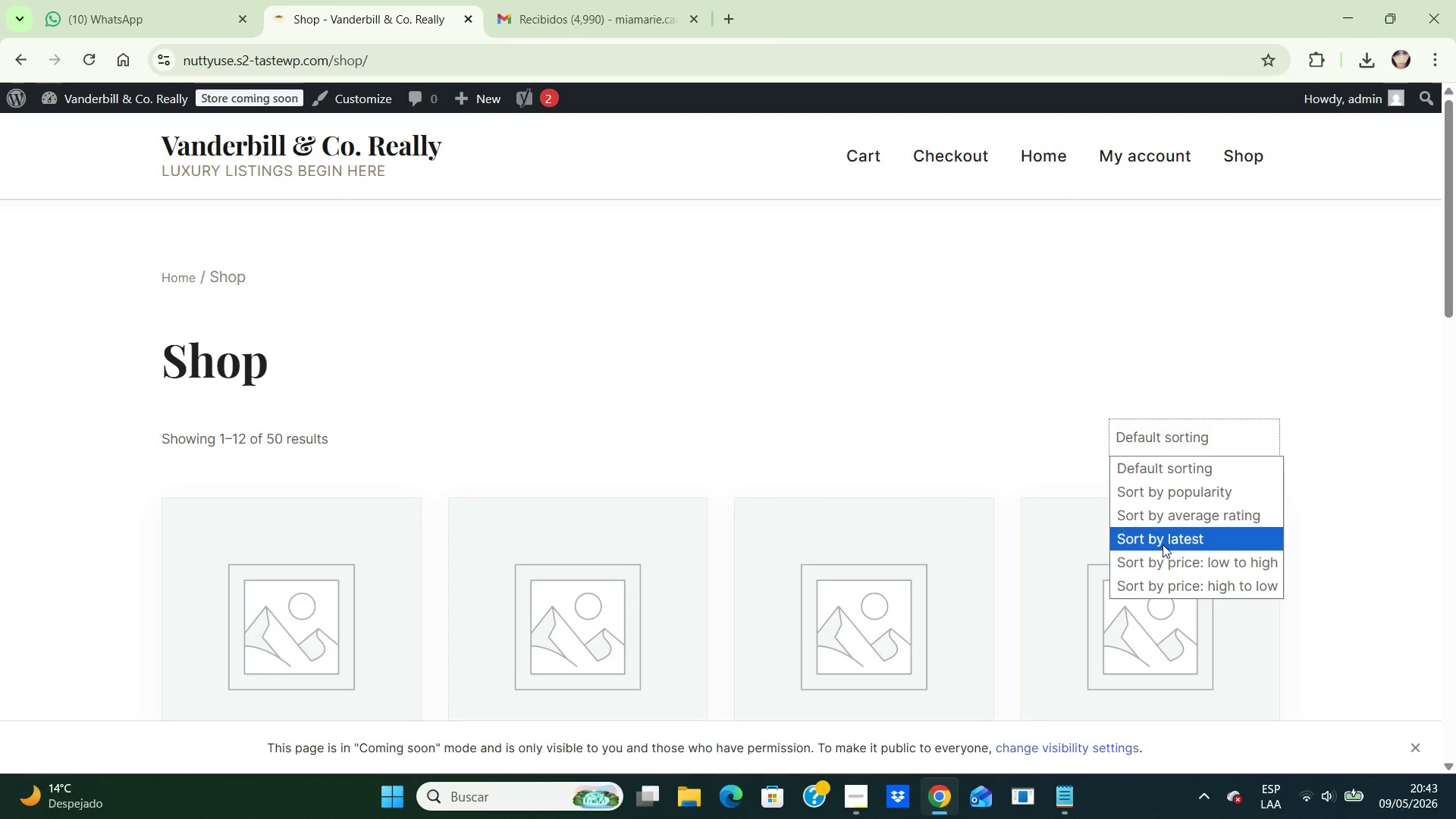 
left_click([1163, 544])
 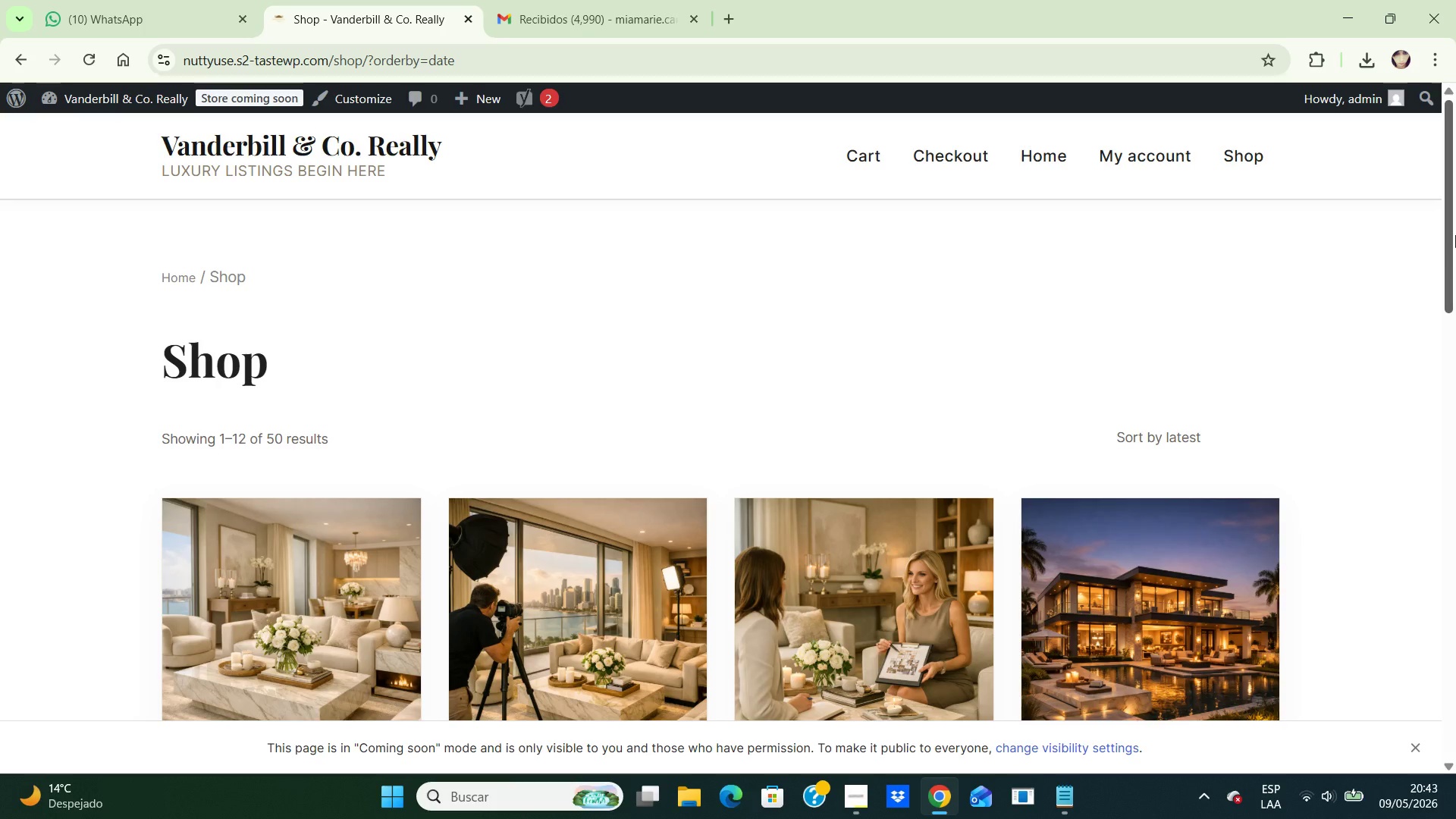 
wait(6.86)
 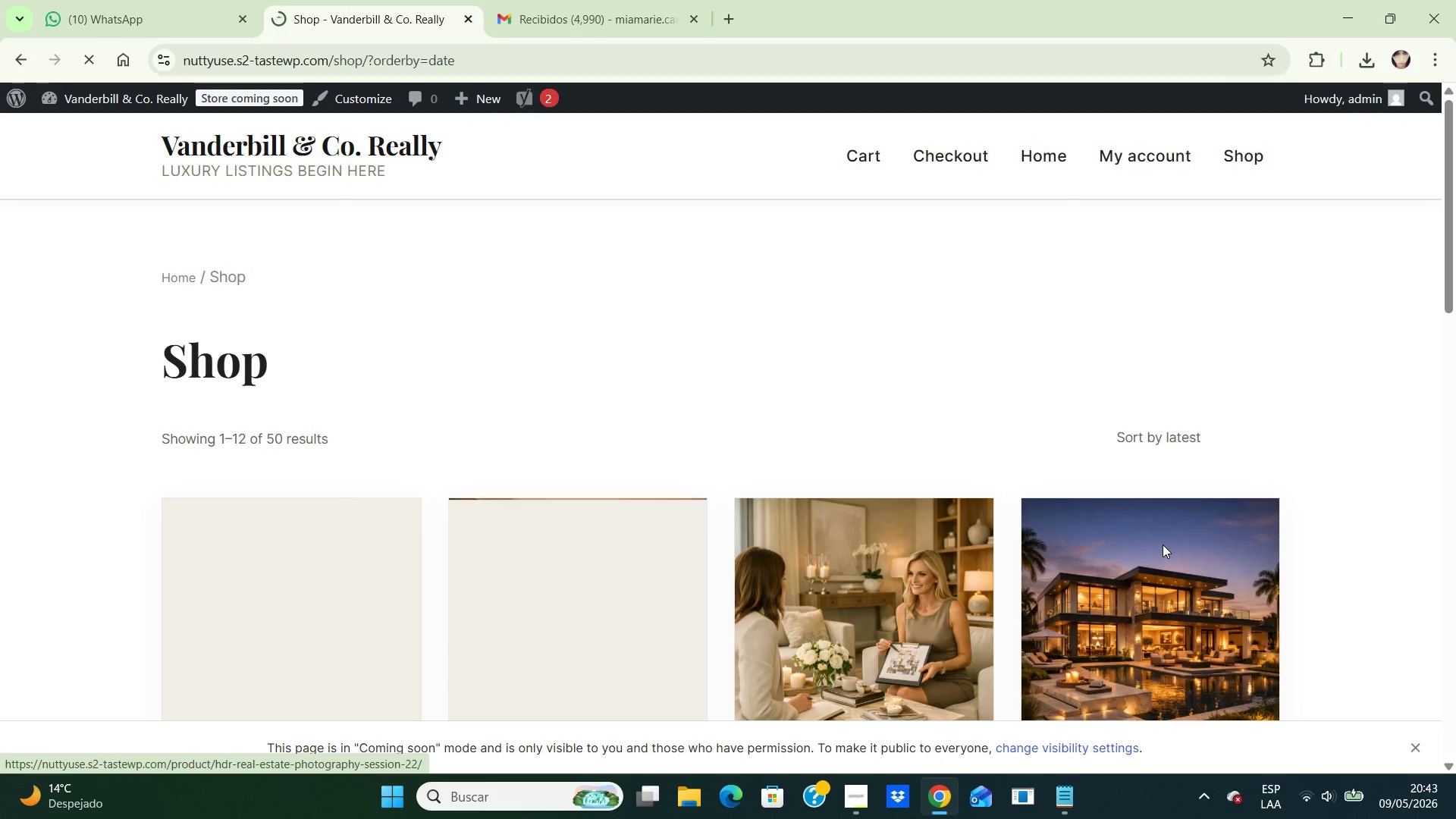 
left_click_drag(start_coordinate=[1451, 243], to_coordinate=[1450, 316])
 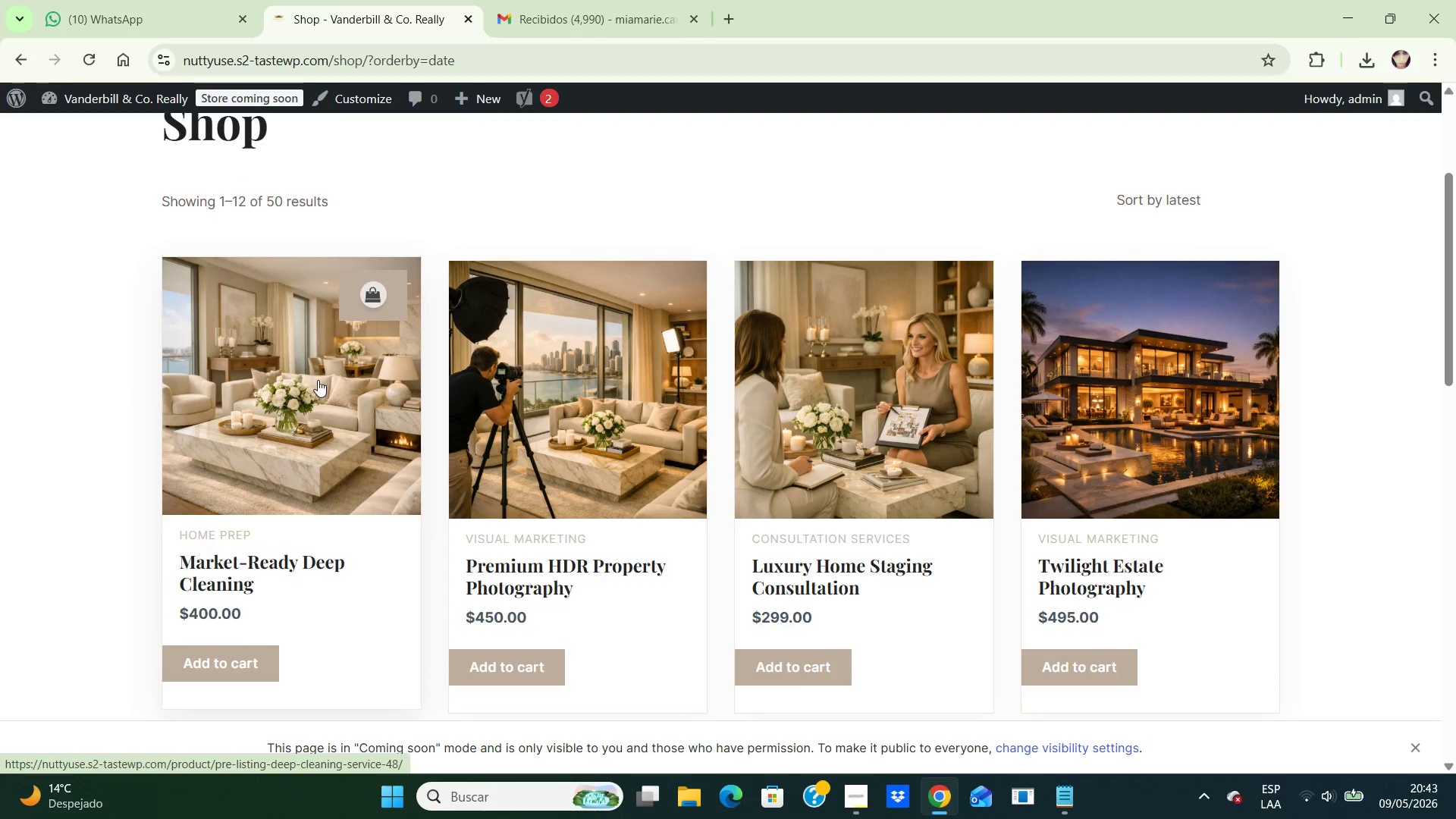 
wait(5.11)
 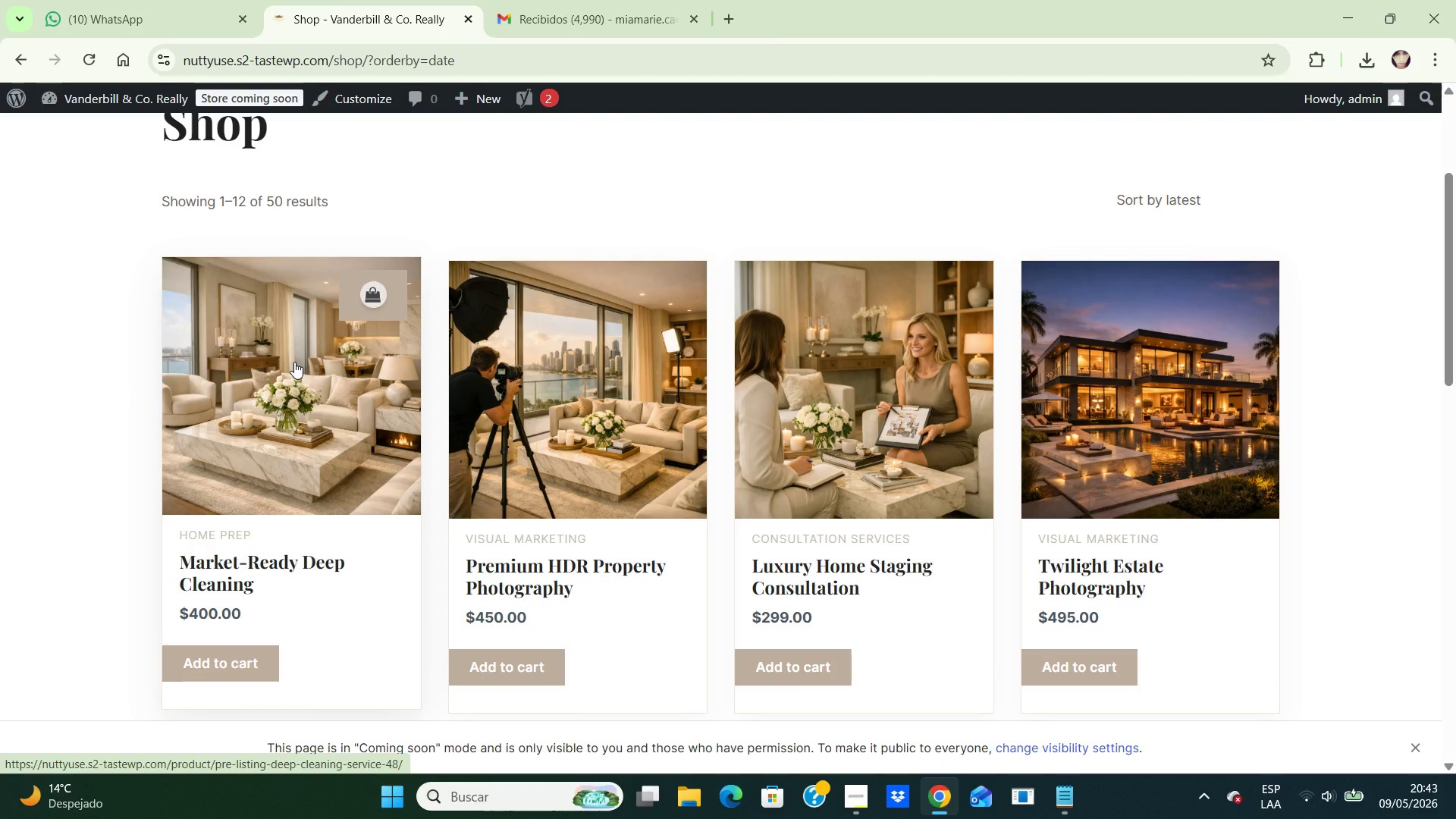 
left_click([318, 380])
 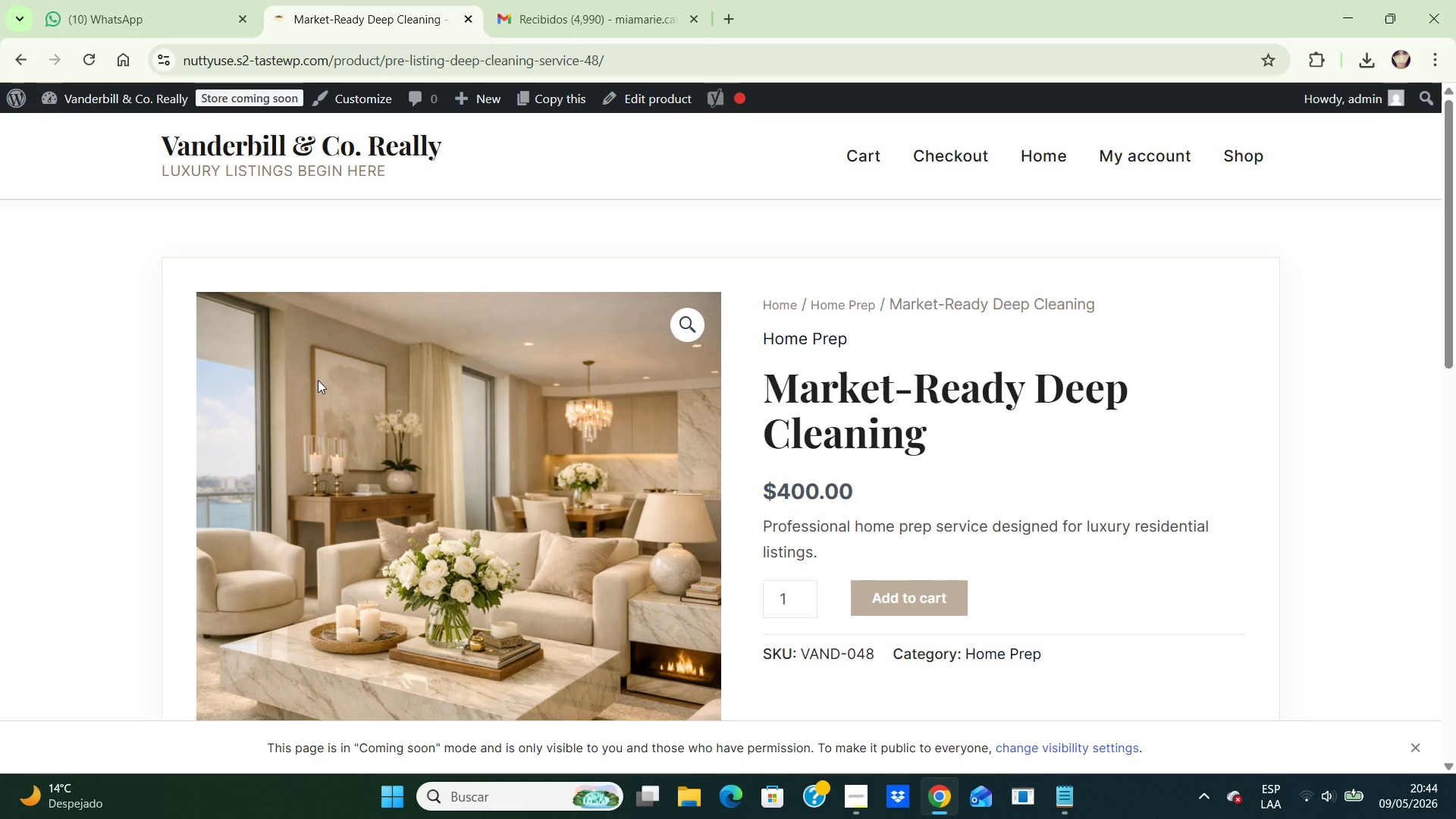 
wait(16.22)
 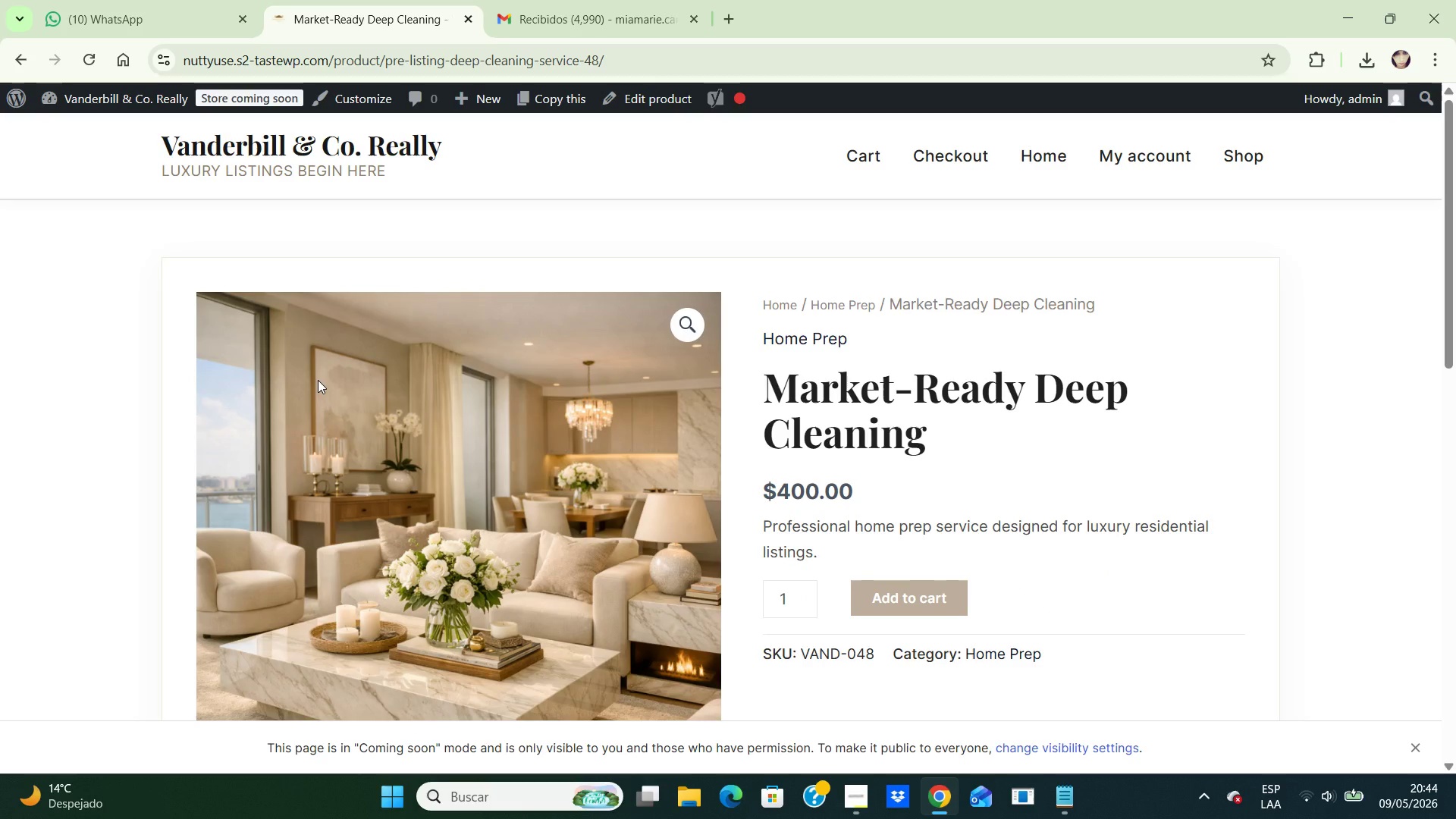 
left_click([644, 99])
 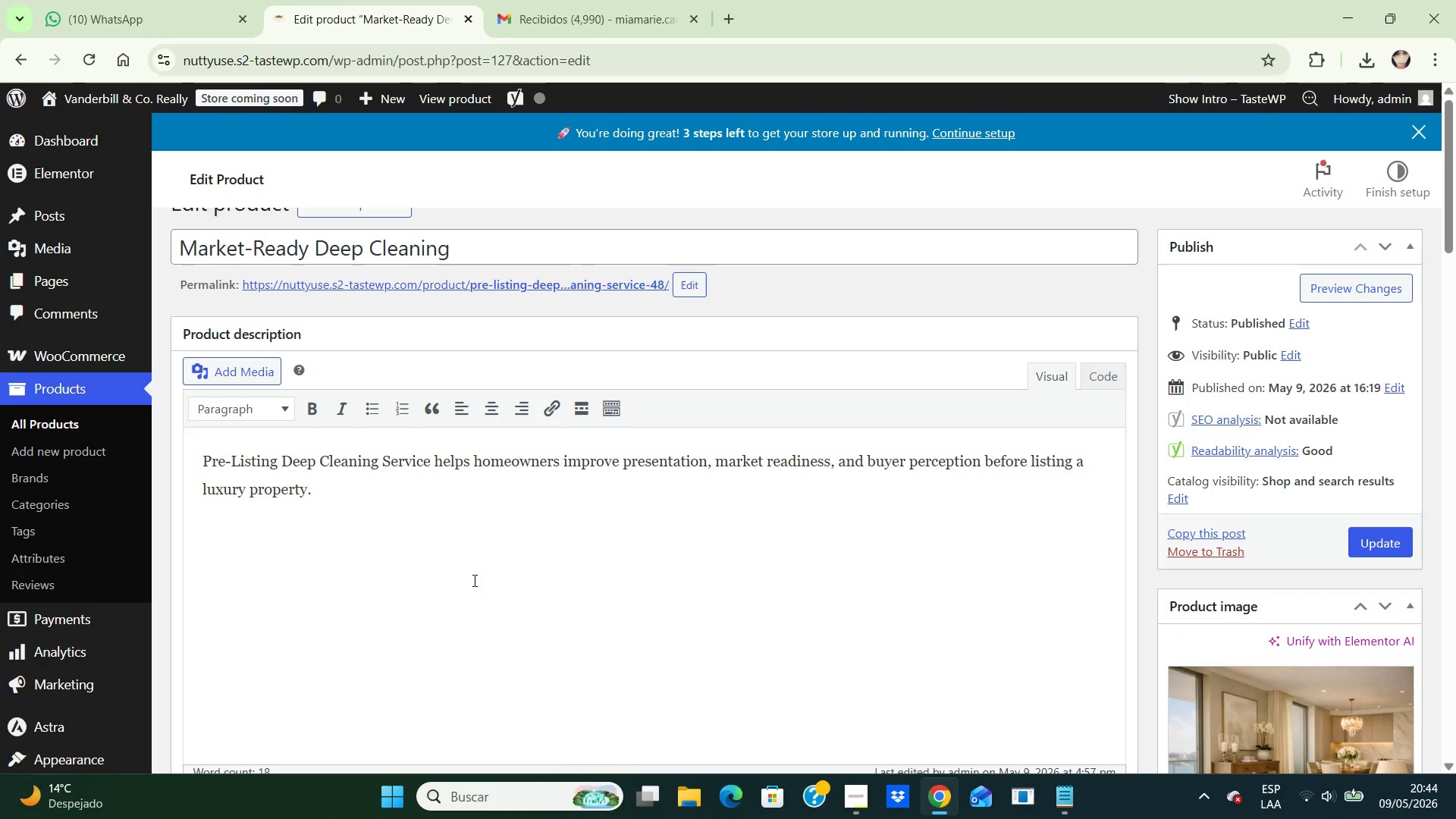 
wait(5.57)
 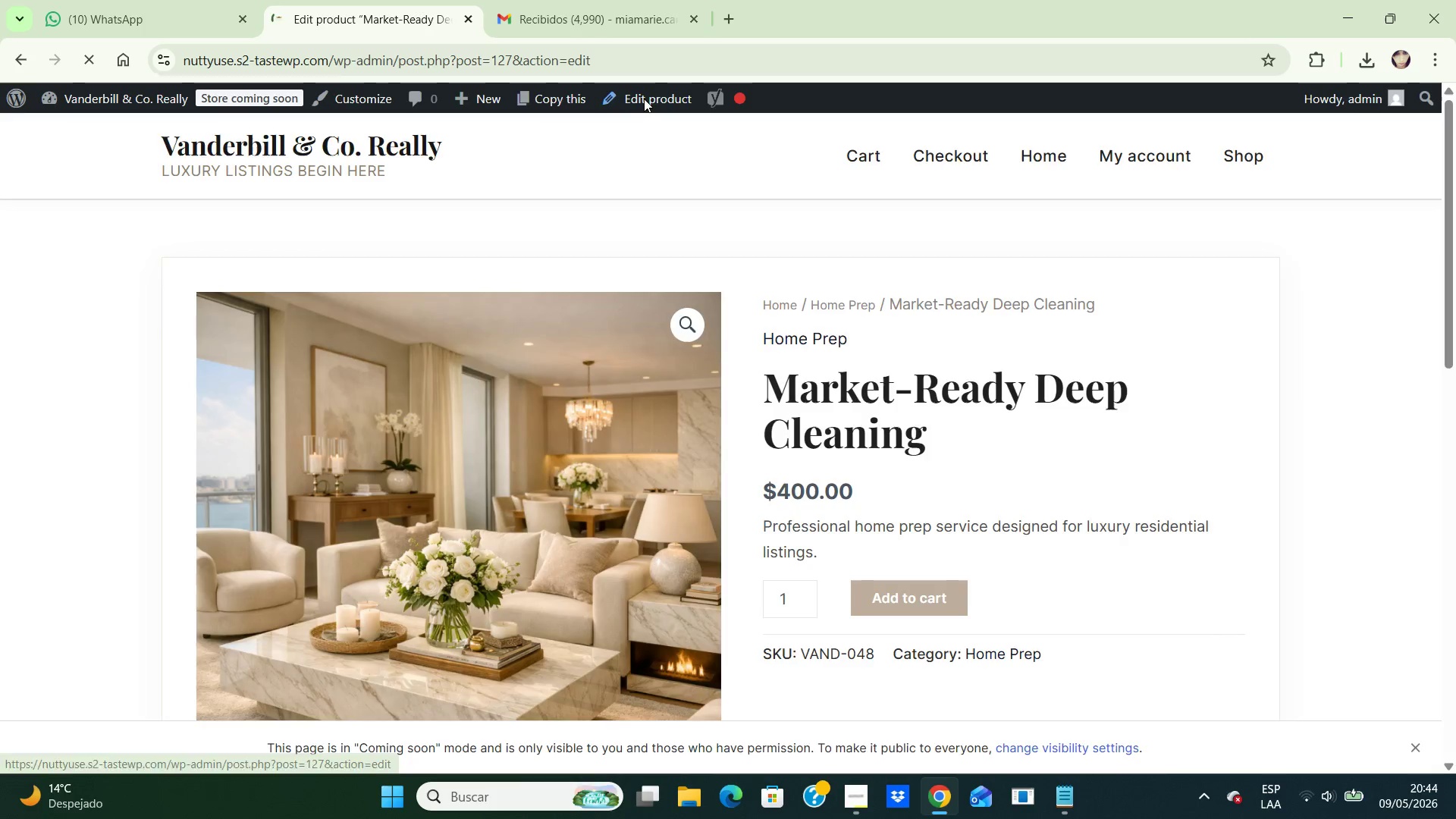 
mouse_move([432, -5])
 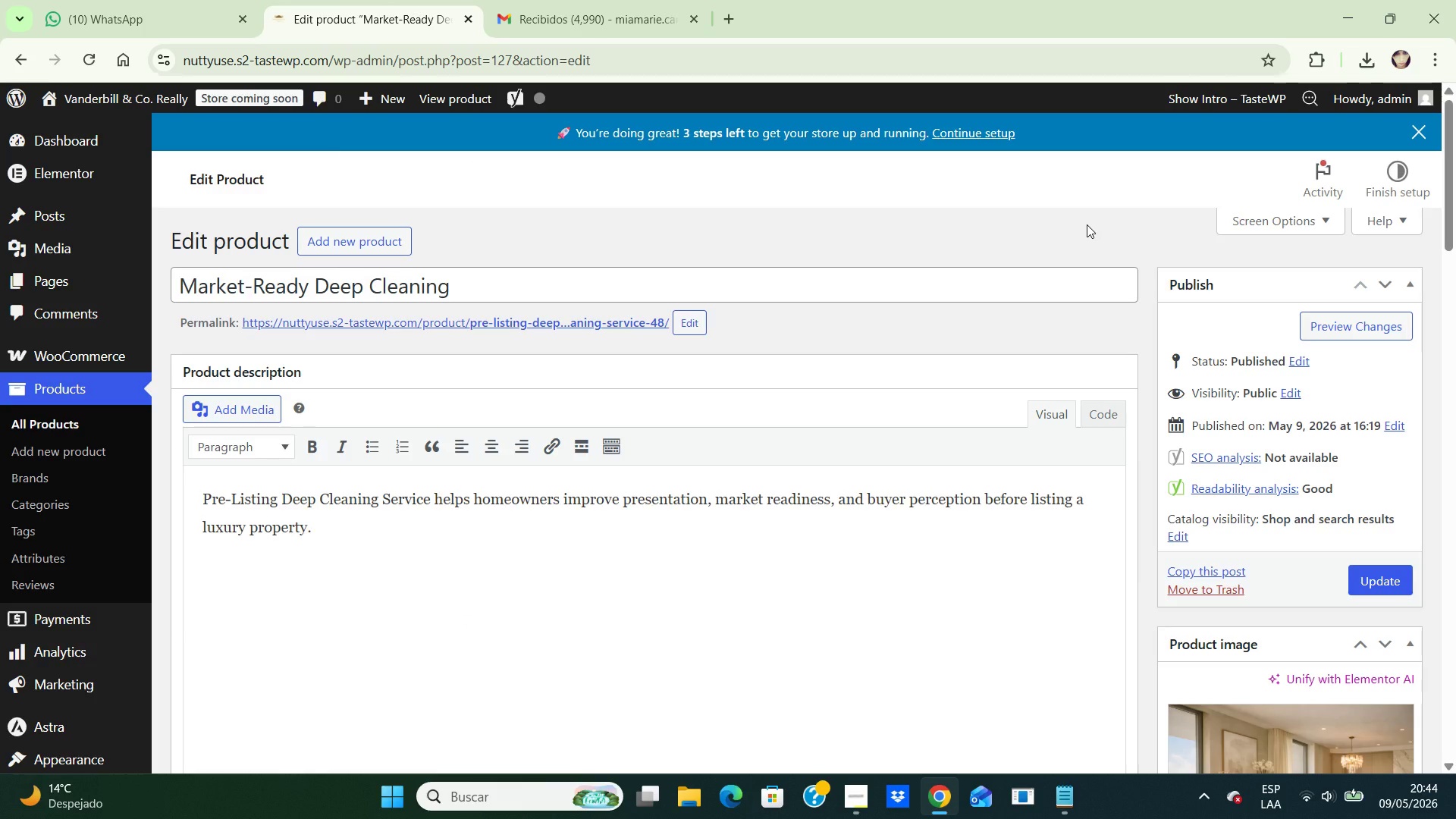 
left_click([1087, 224])
 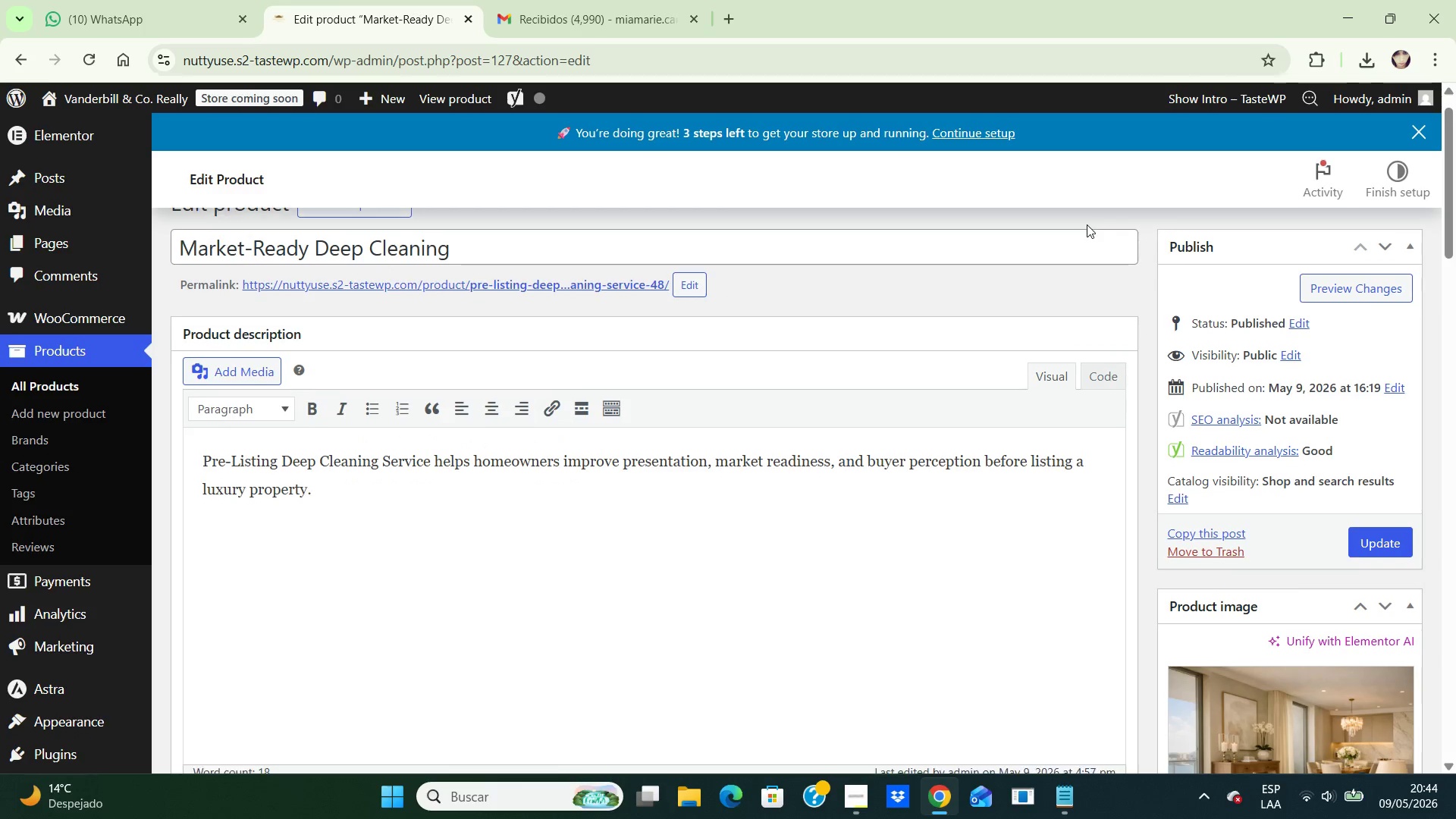 
hold_key(key=ArrowDown, duration=1.11)
 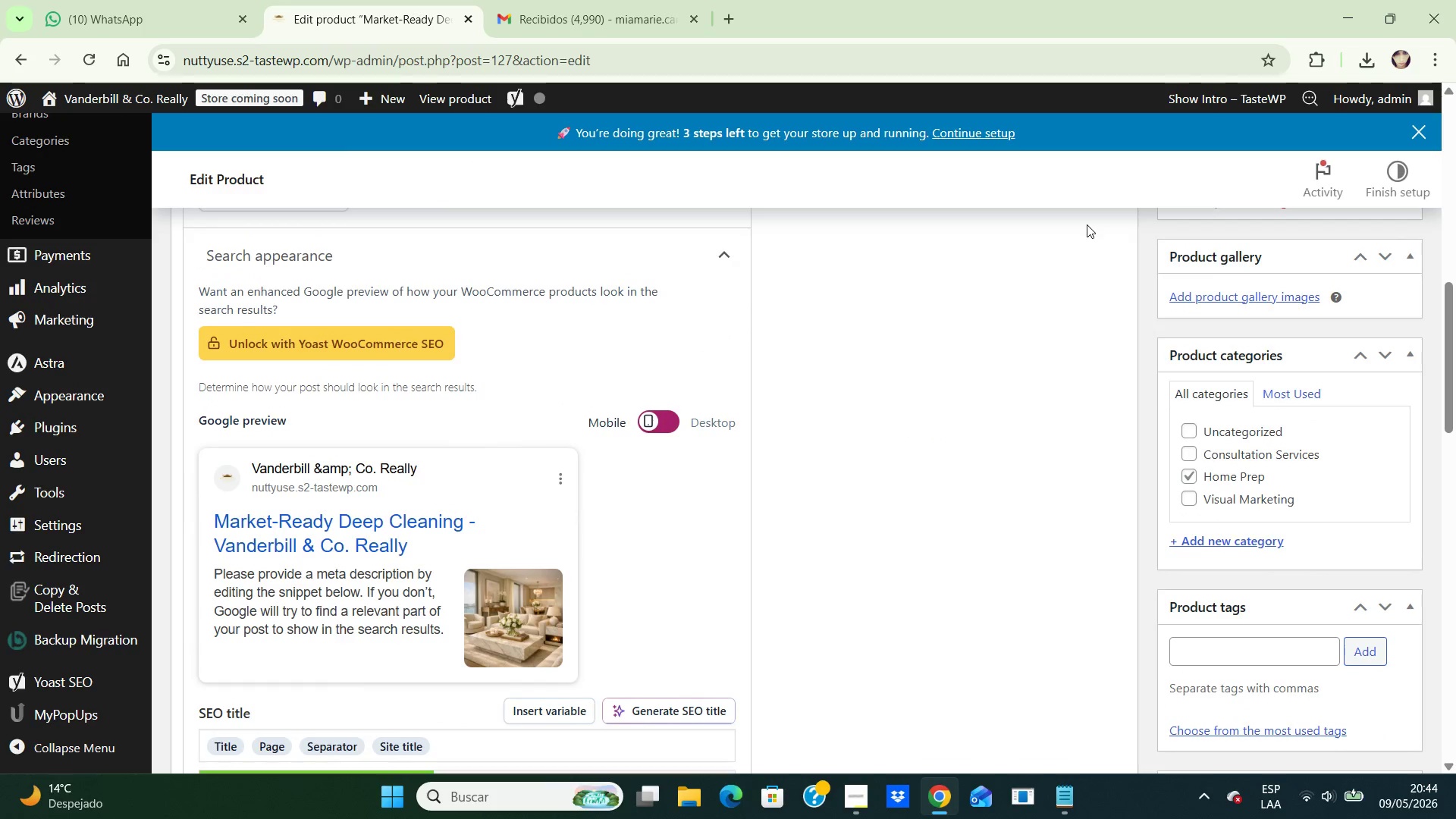 
hold_key(key=ArrowDown, duration=0.83)
 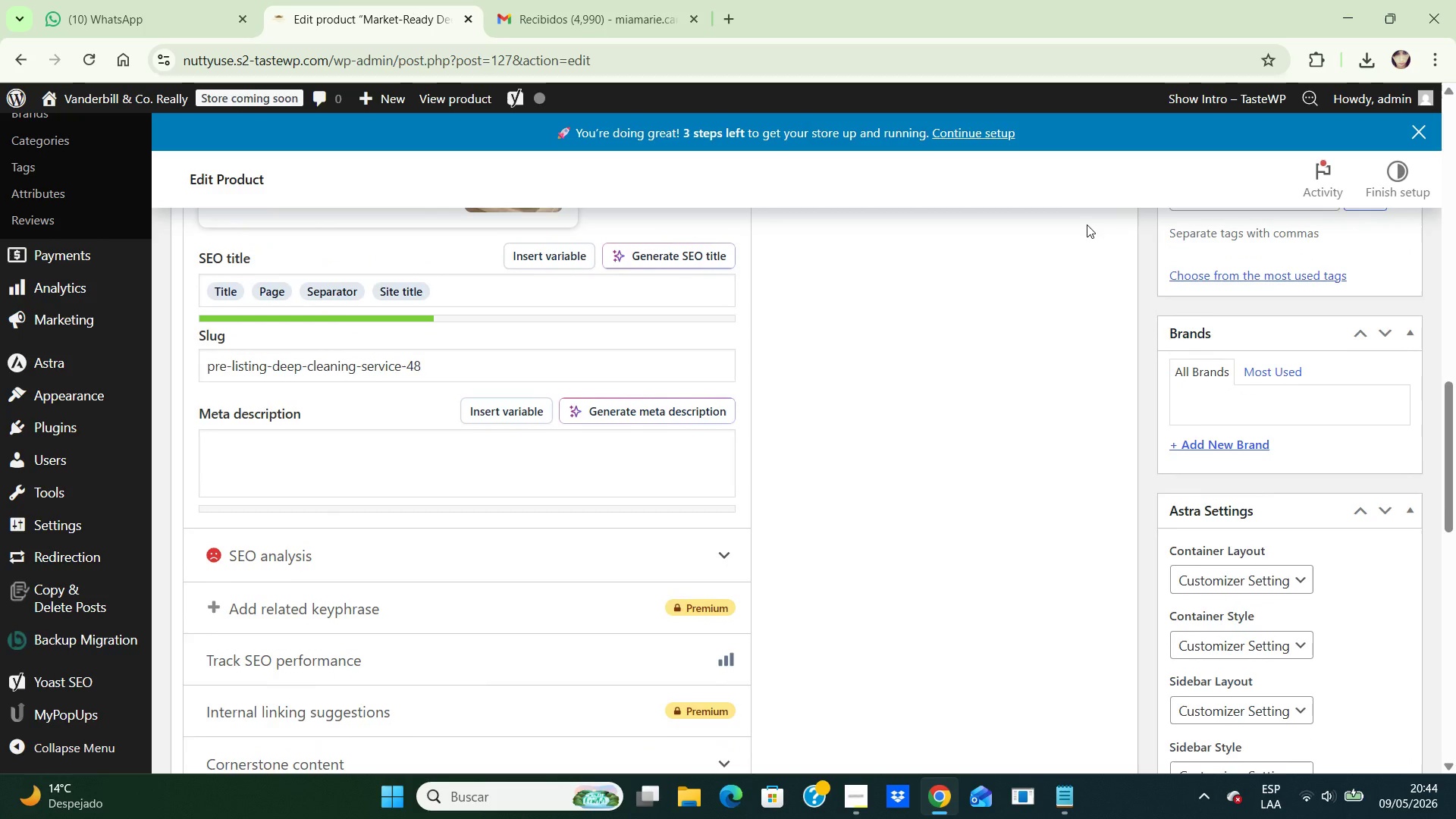 
hold_key(key=ArrowDown, duration=0.97)
 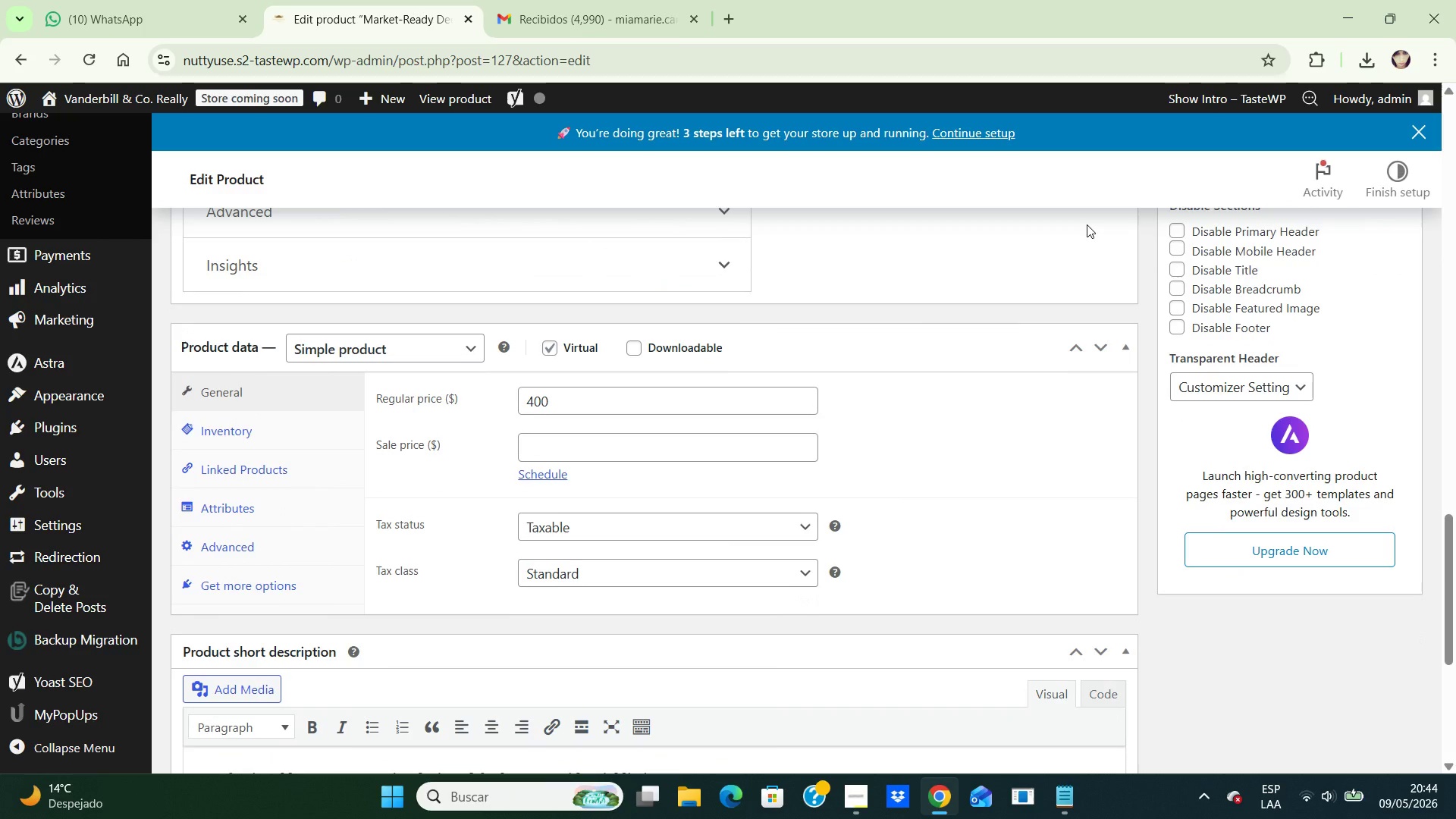 
hold_key(key=ArrowDown, duration=0.36)
 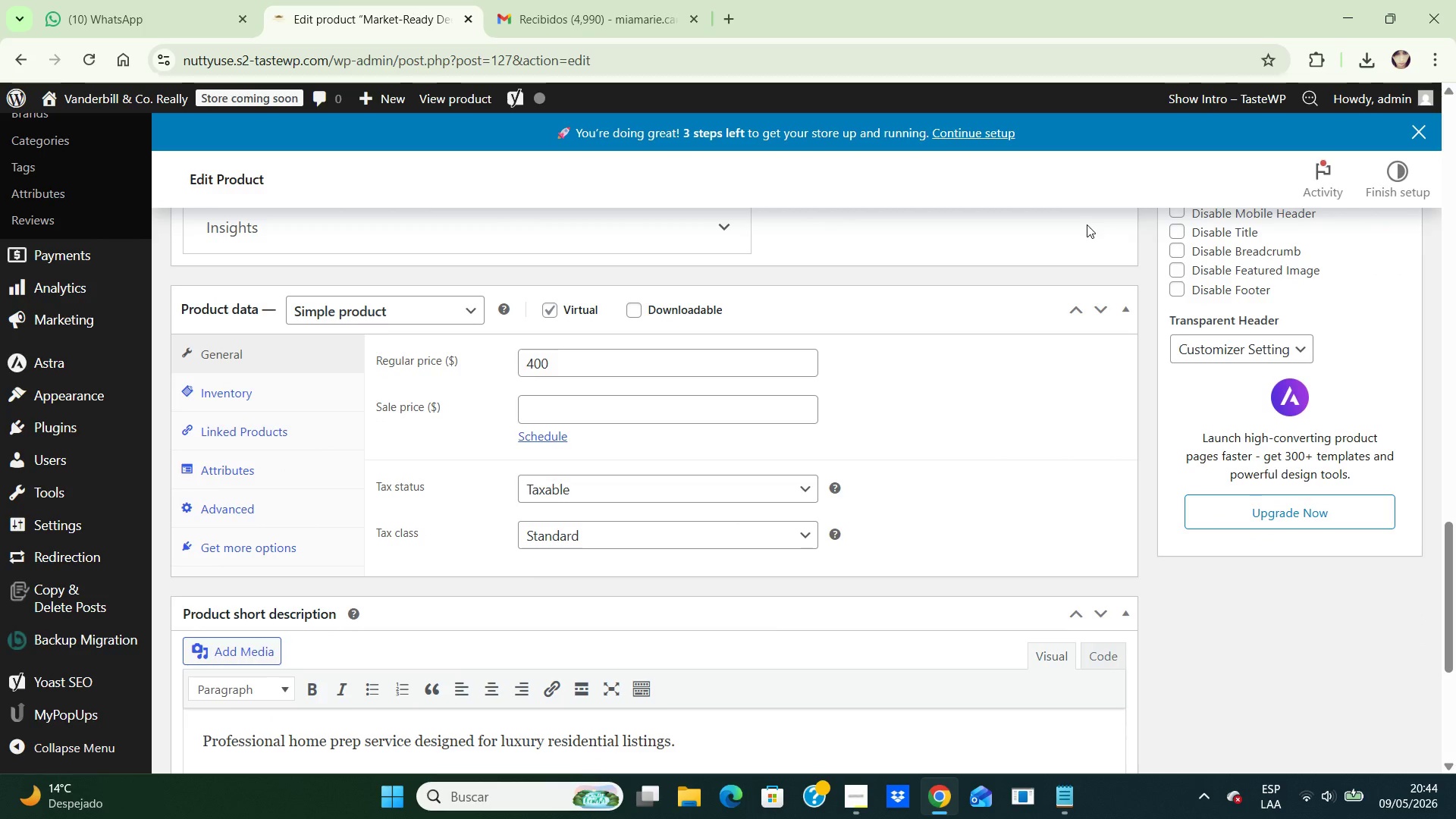 
key(ArrowDown)
 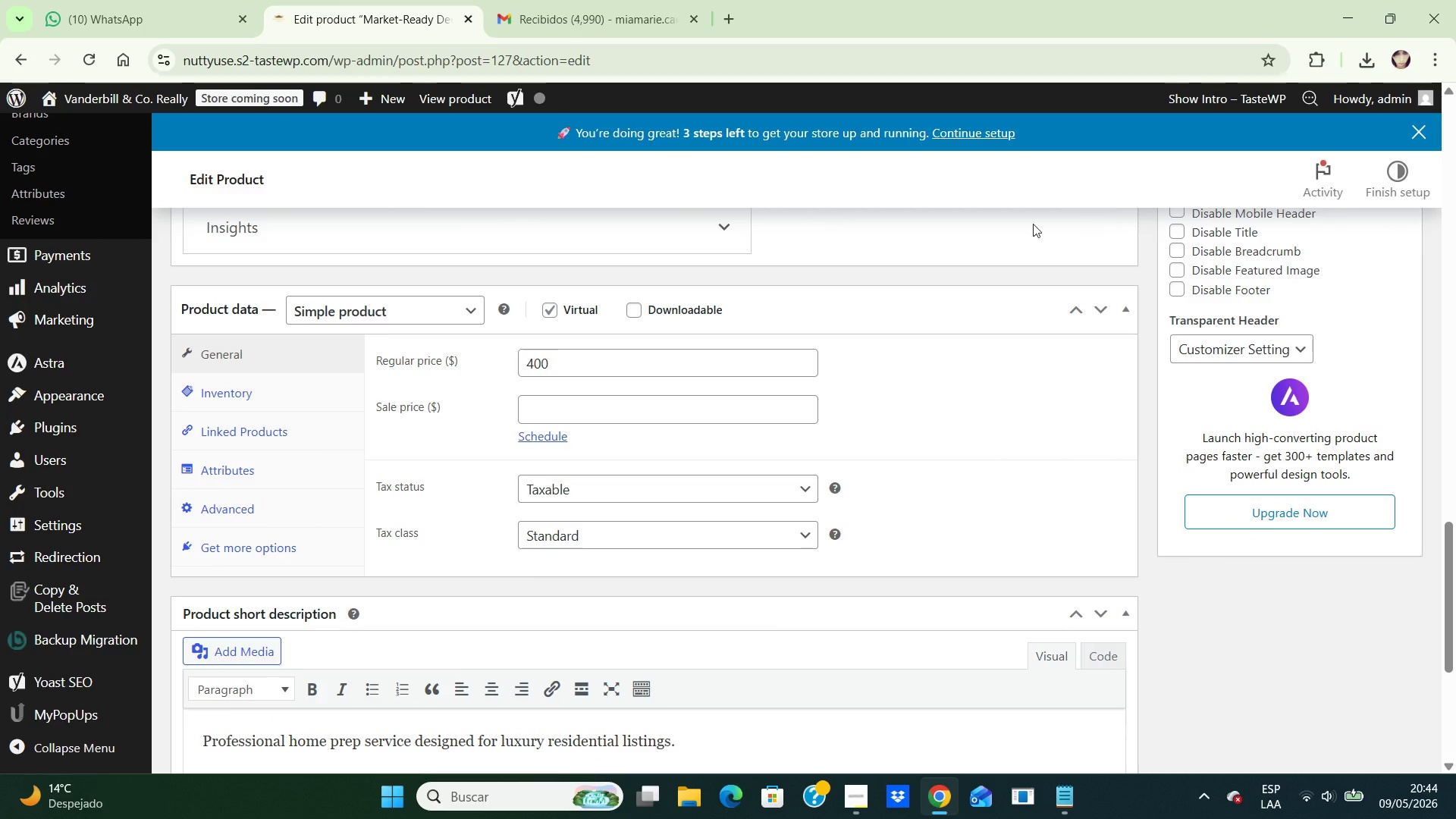 
wait(7.97)
 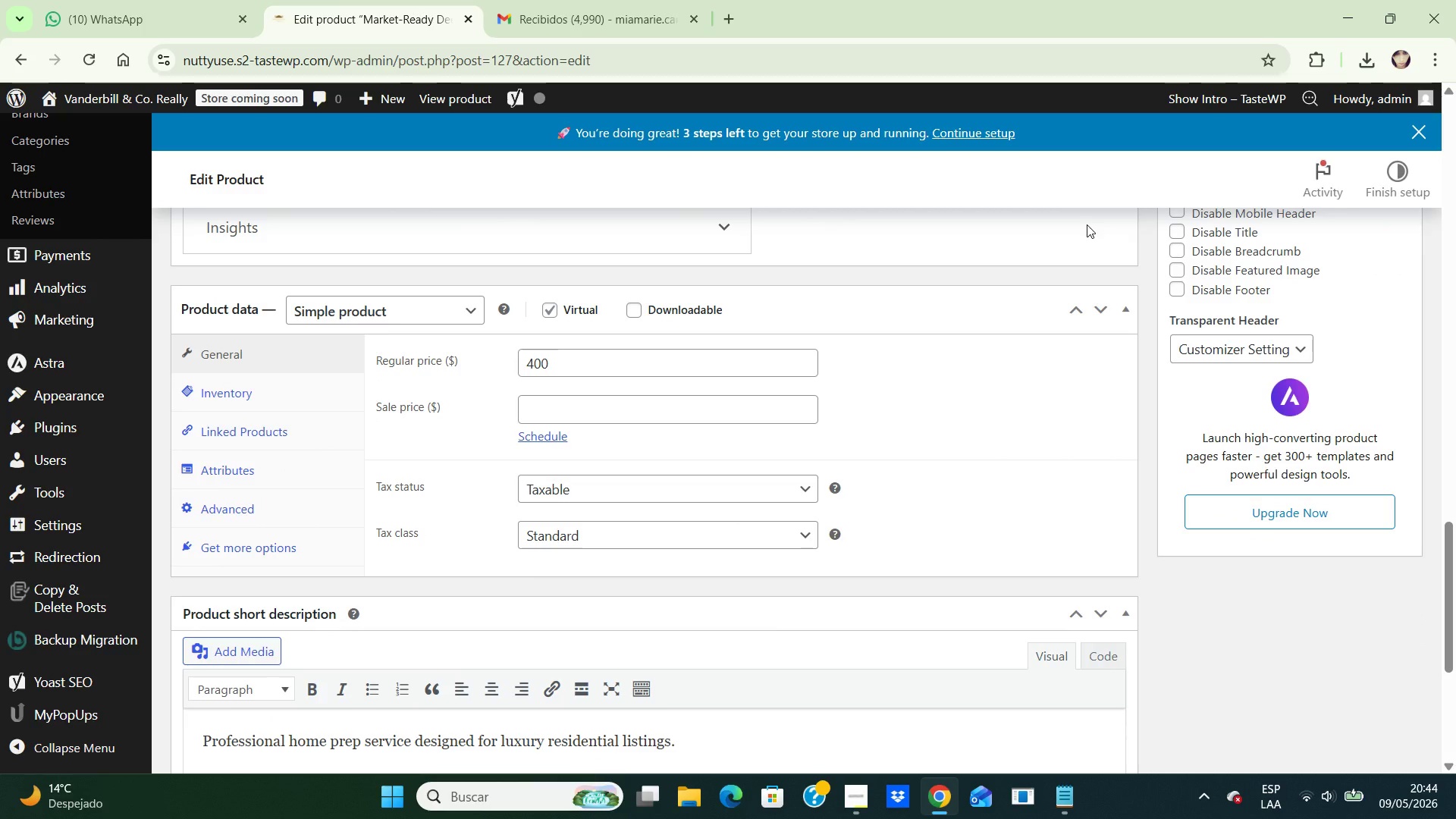 
left_click([711, 729])
 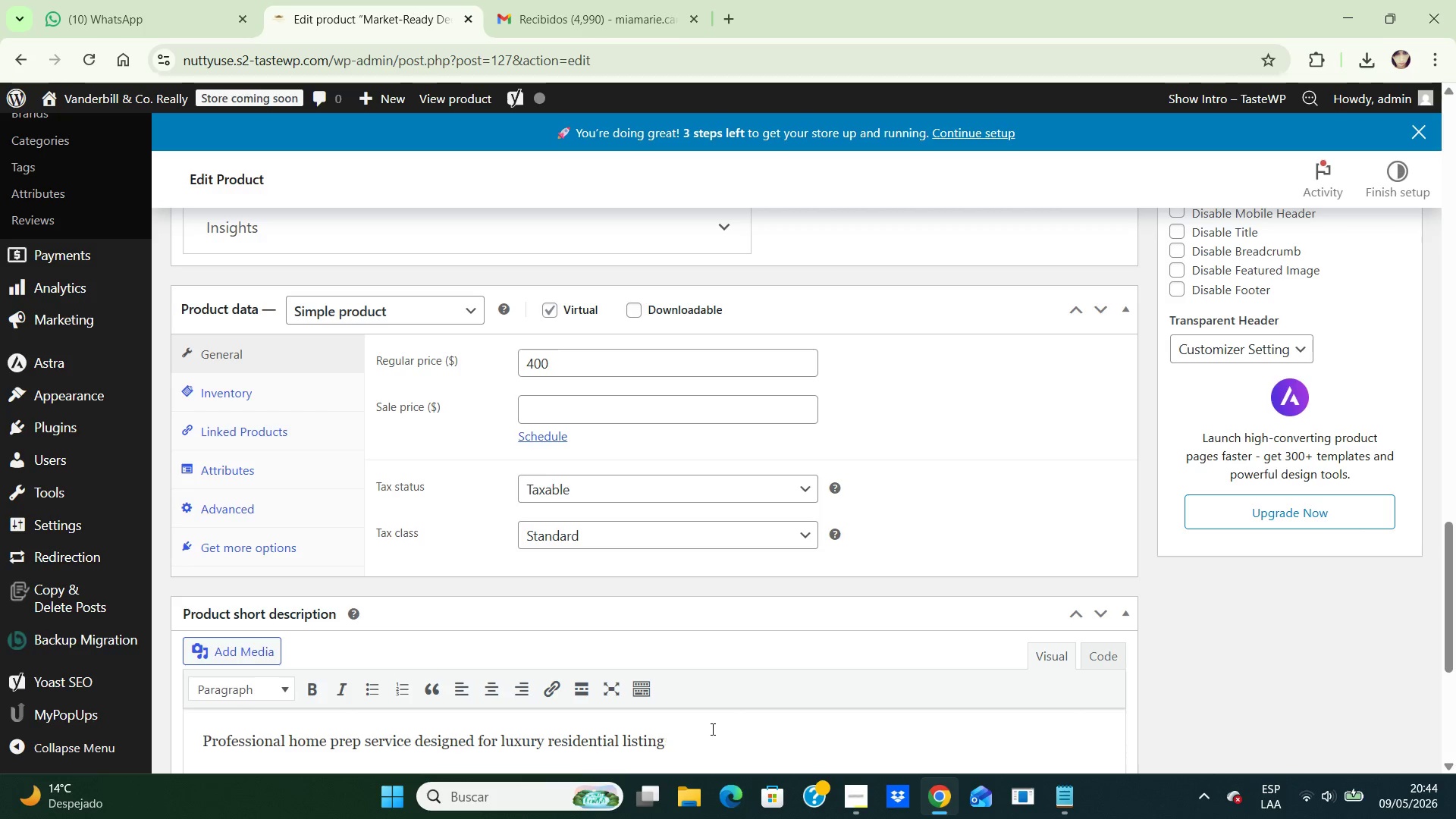 
key(Backspace)
key(Backspace)
key(Backspace)
key(Backspace)
key(Backspace)
key(Backspace)
type(pre-listing deep cleaning design)
key(Backspace)
key(Backspace)
key(Backspace)
key(Backspace)
key(Backspace)
key(Backspace)
key(Backspace)
key(Backspace)
key(Backspace)
key(Backspace)
key(Backspace)
key(Backspace)
type(PRE-LISTING DEEP CLEANING DEISGN)
key(Backspace)
key(Backspace)
key(Backspace)
key(Backspace)
type(SIGNED TO HELP LUXURY PROPERTIES FEEL POLISHED, REFRESHED, AND READY FOR PHOTOGRAPHY AND BUYER SHOWINGS-)
 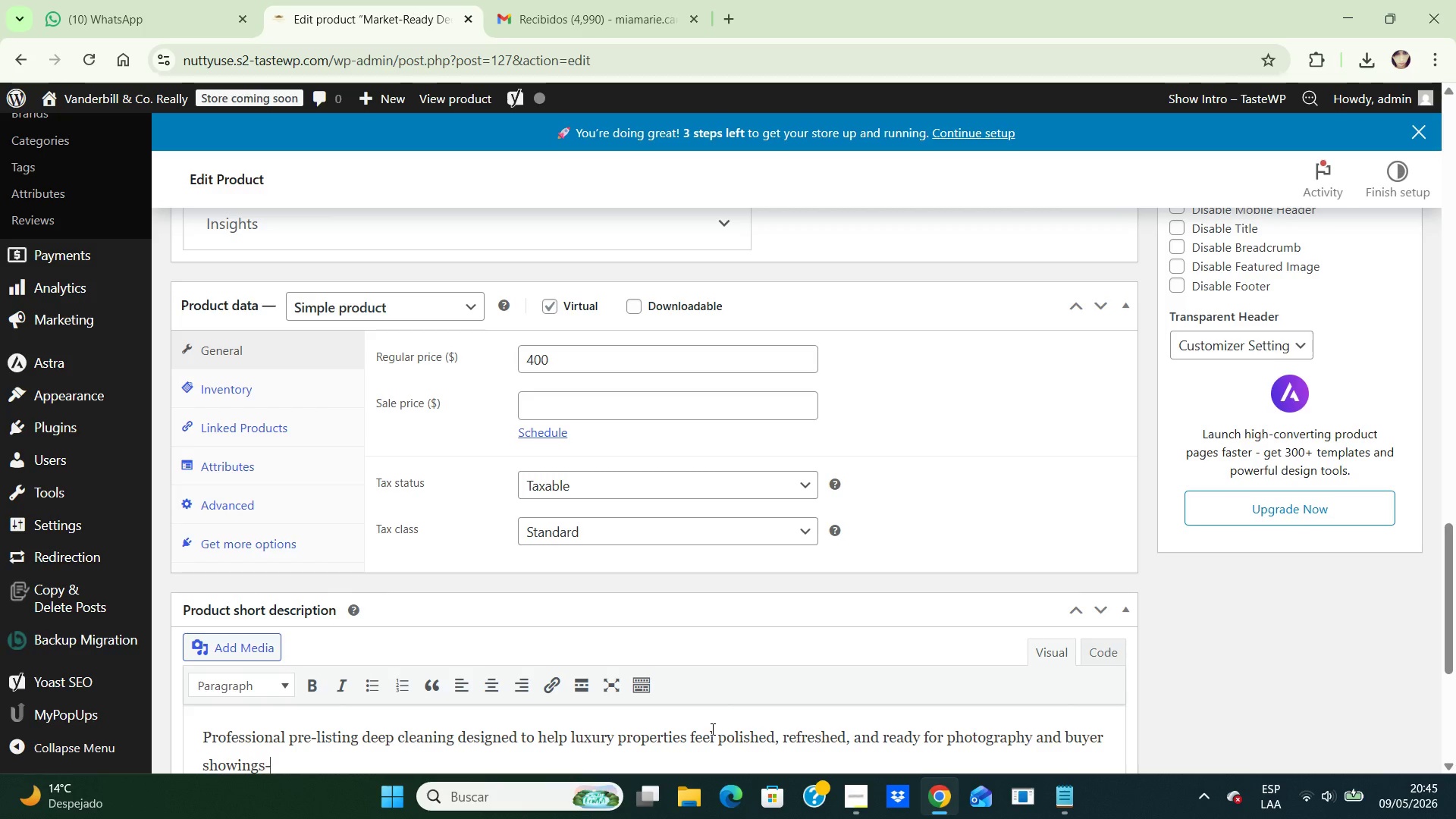 
key(Backspace)
 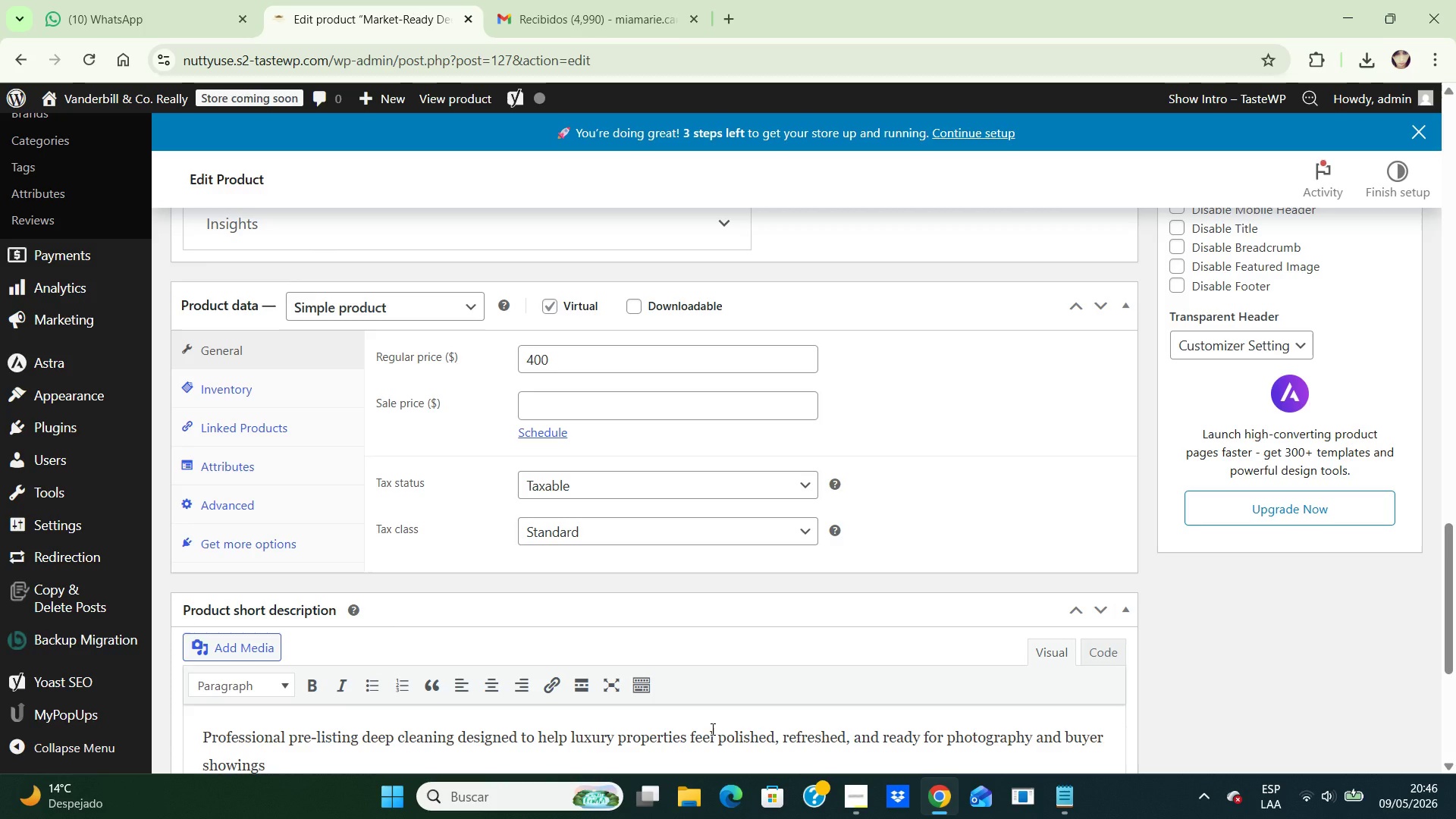 
key(Period)
 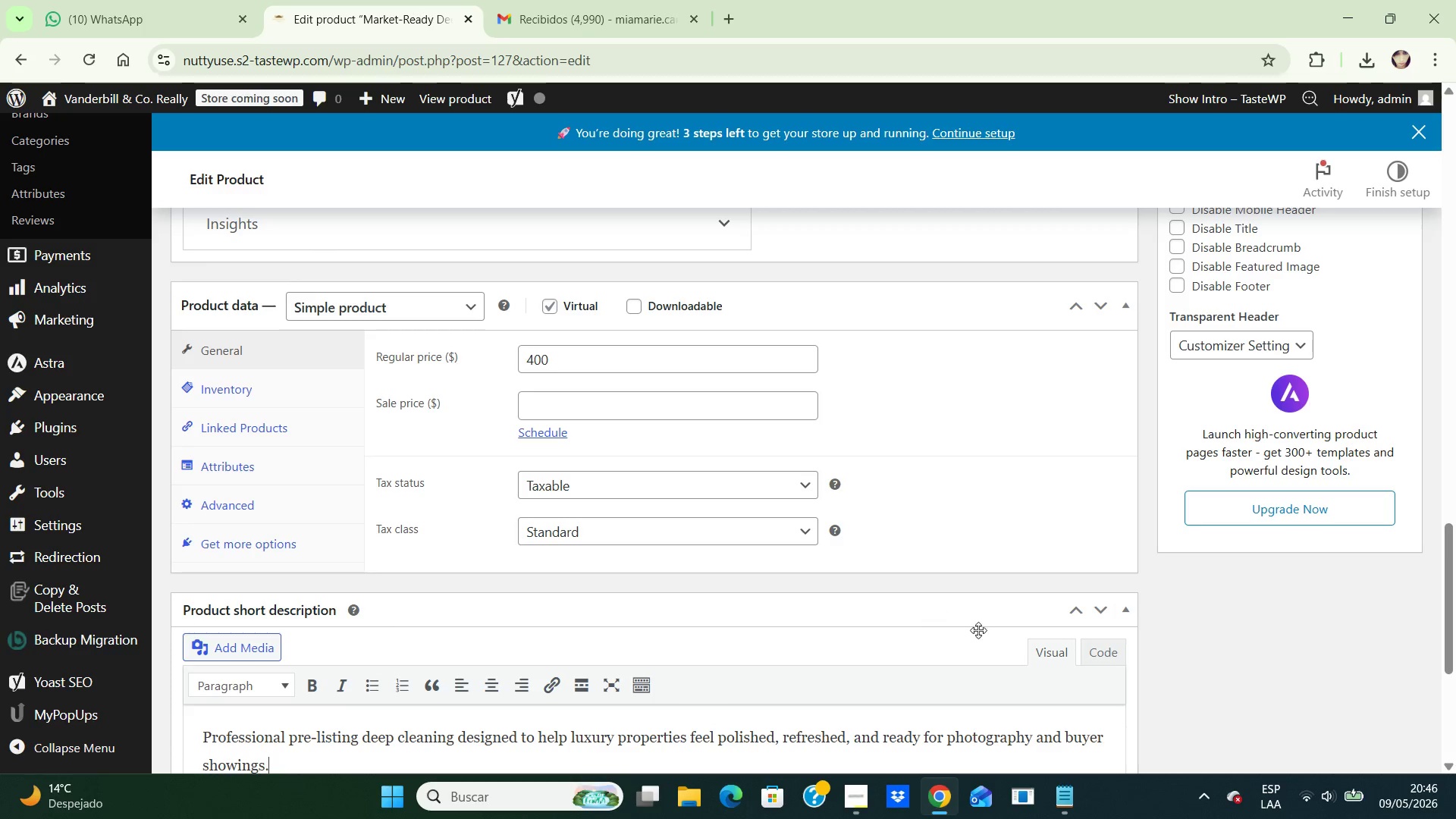 
wait(6.67)
 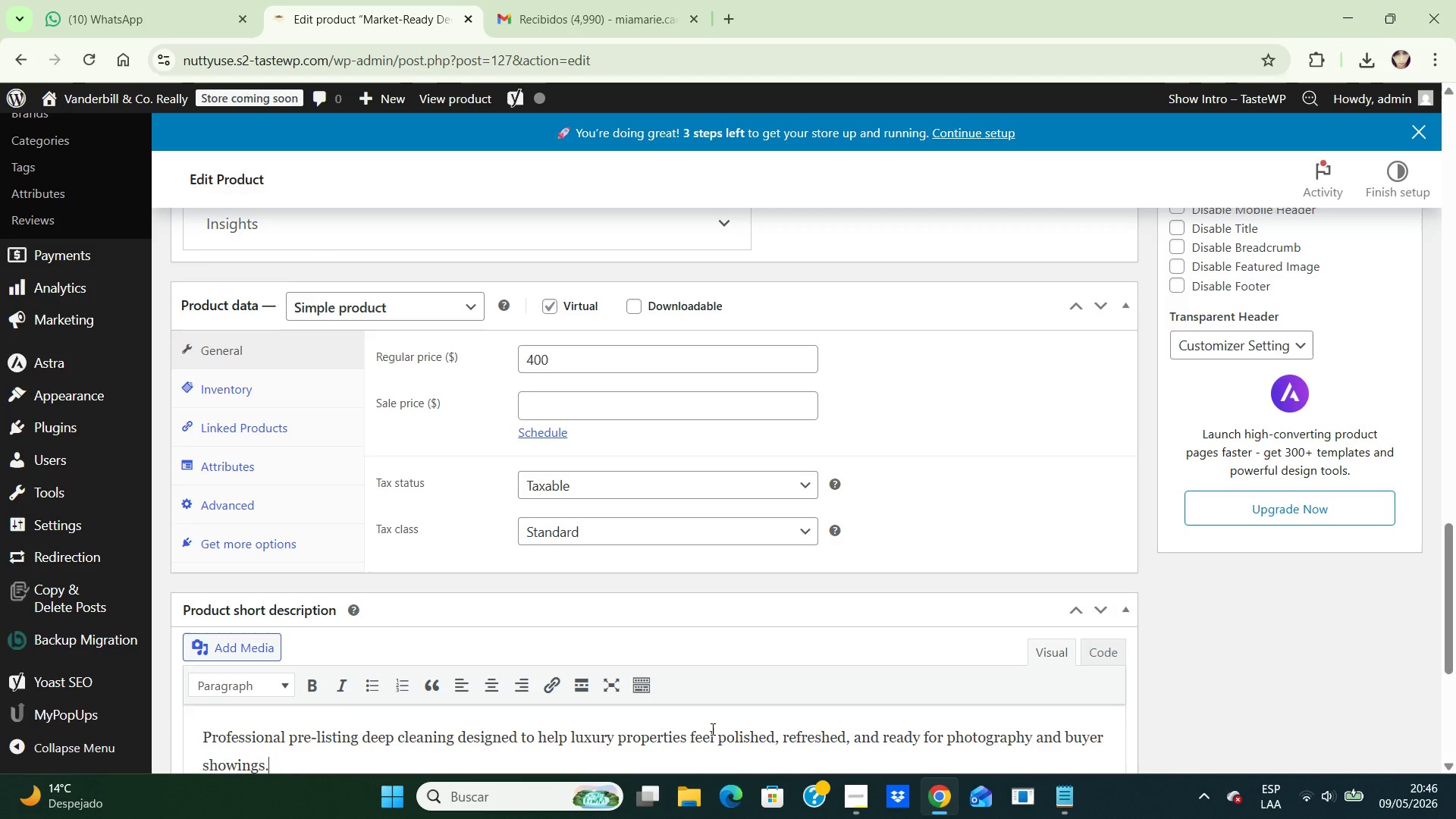 
left_click([1203, 655])
 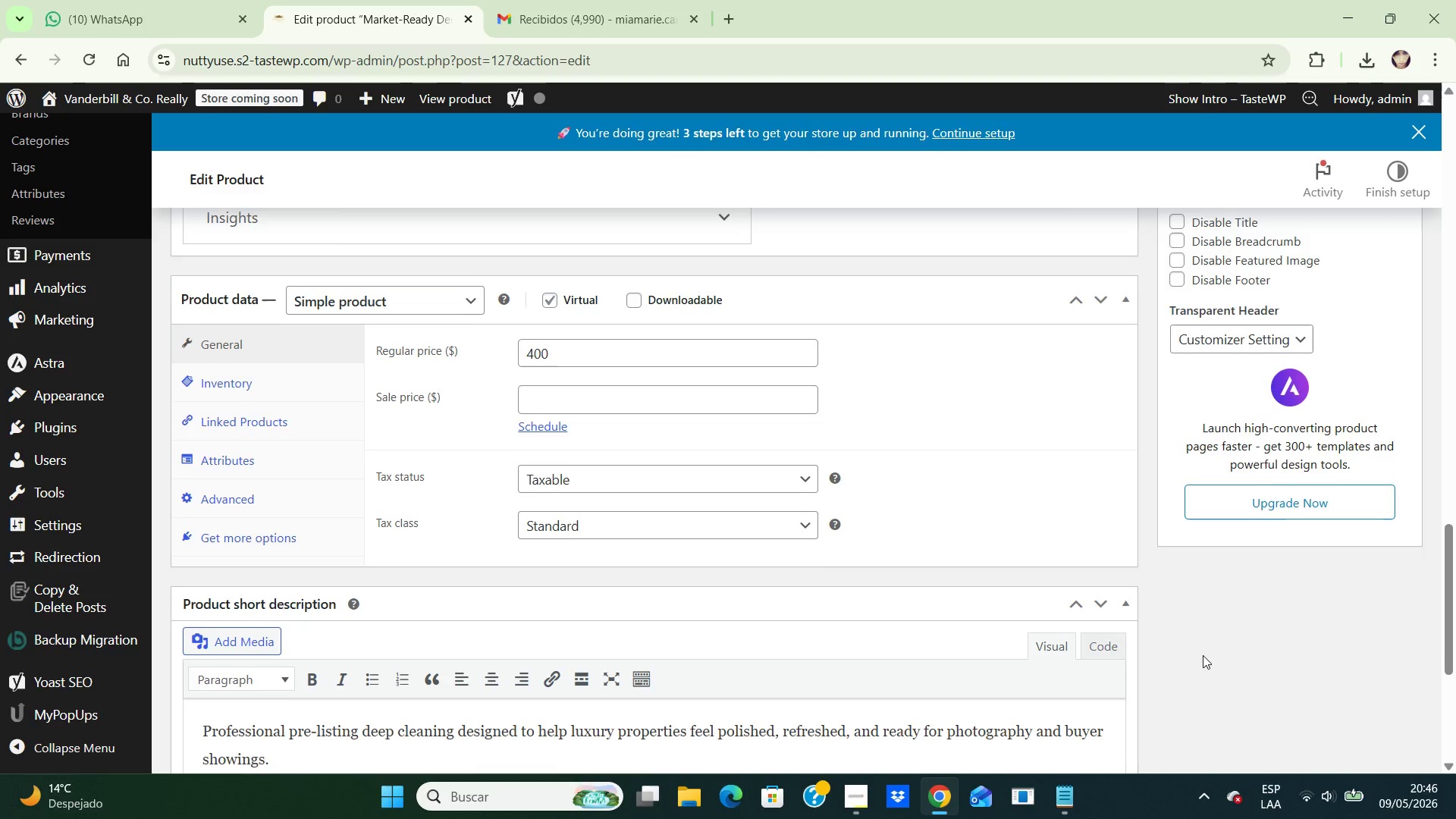 
hold_key(key=ArrowDown, duration=0.75)
 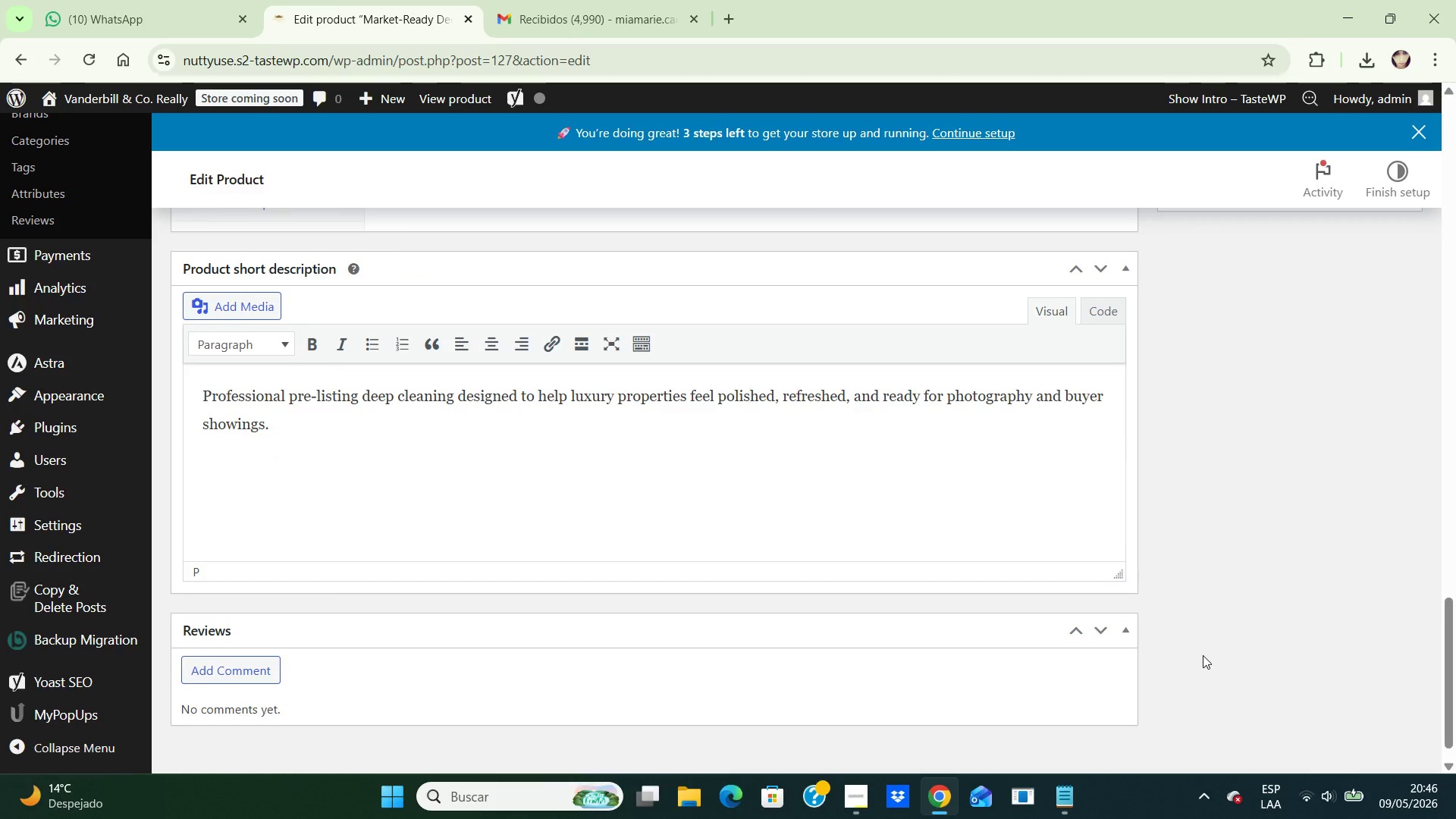 
hold_key(key=ArrowUp, duration=0.77)
 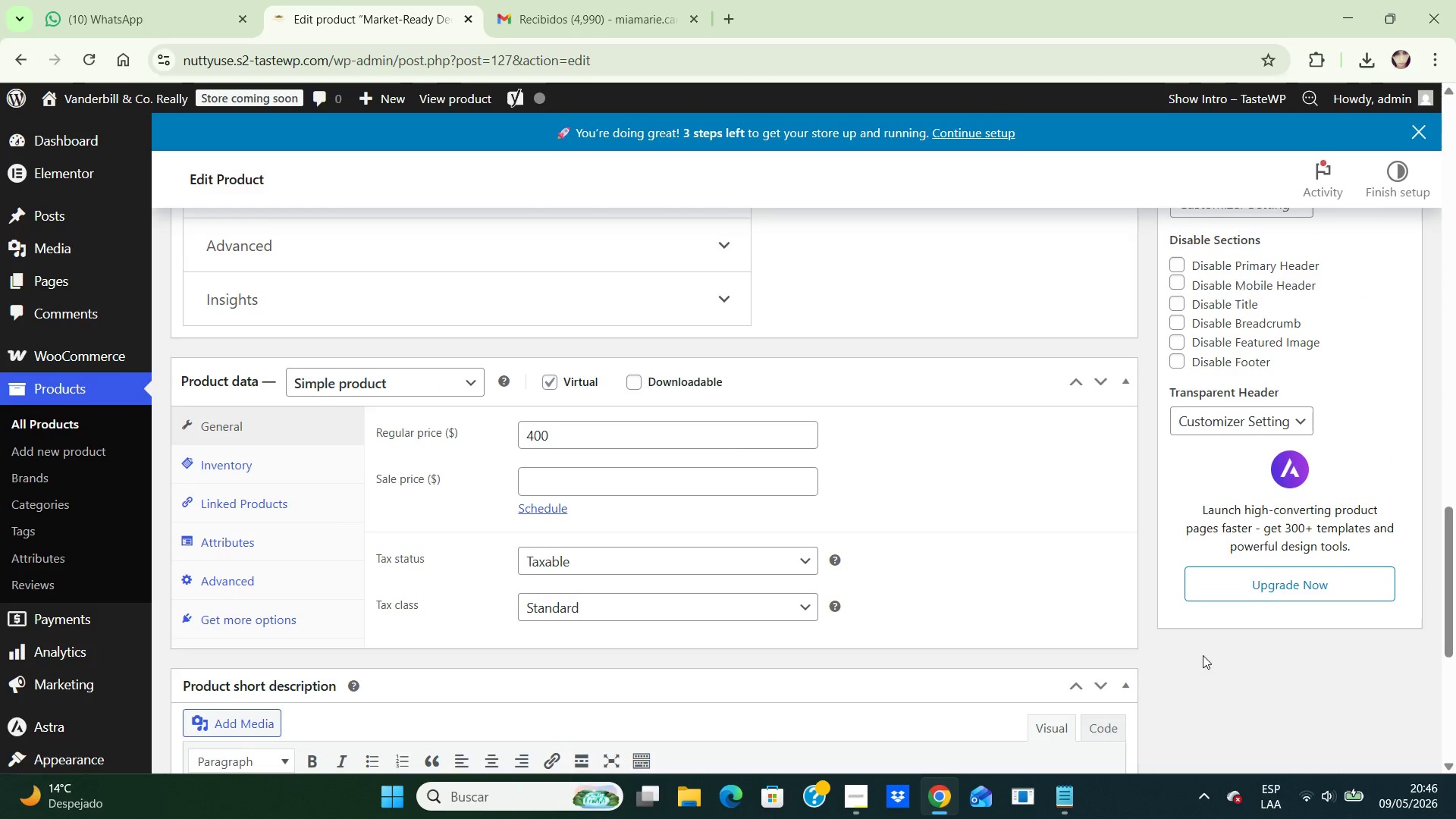 
hold_key(key=ArrowUp, duration=0.78)
 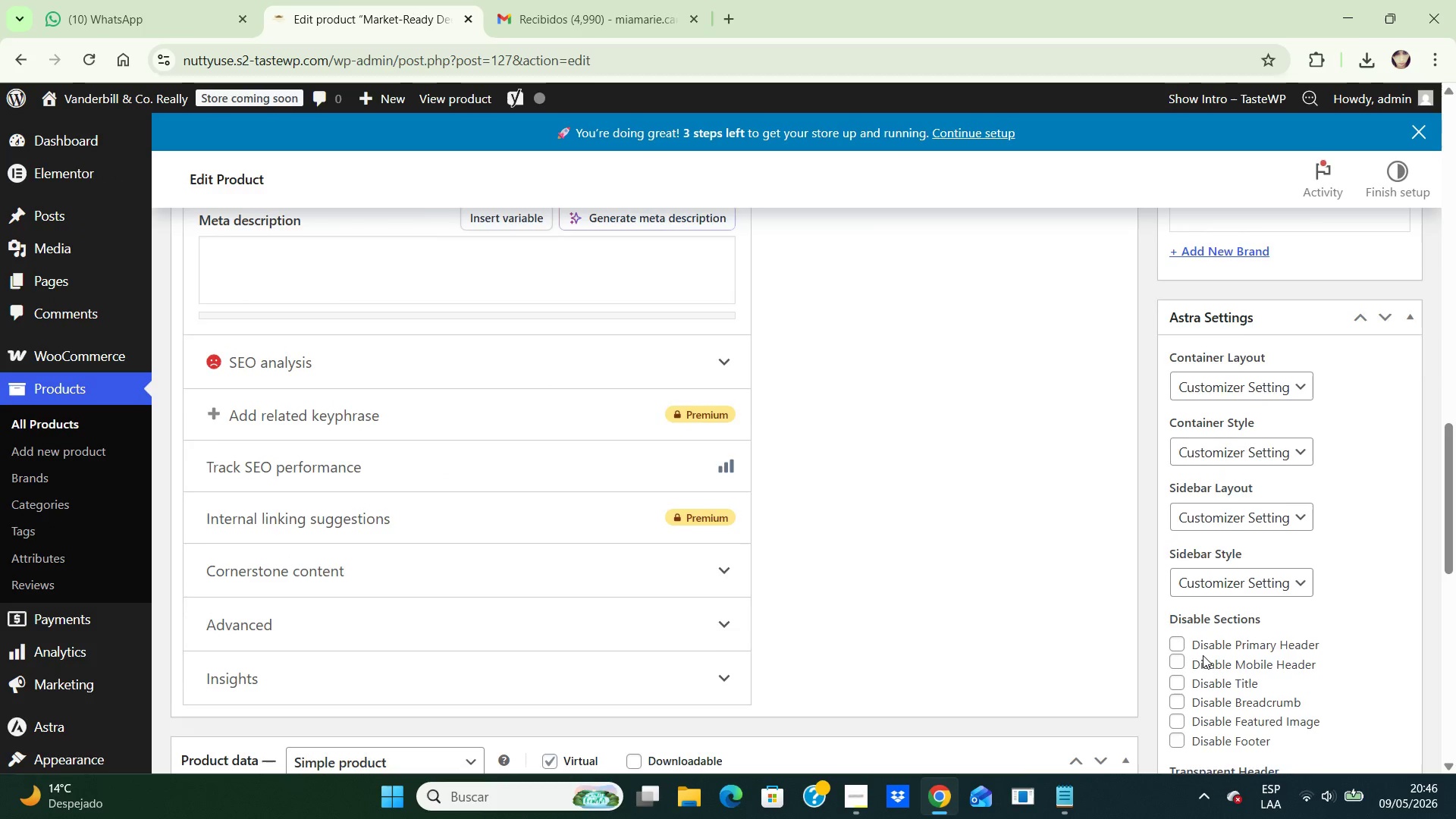 
hold_key(key=ArrowUp, duration=0.73)
 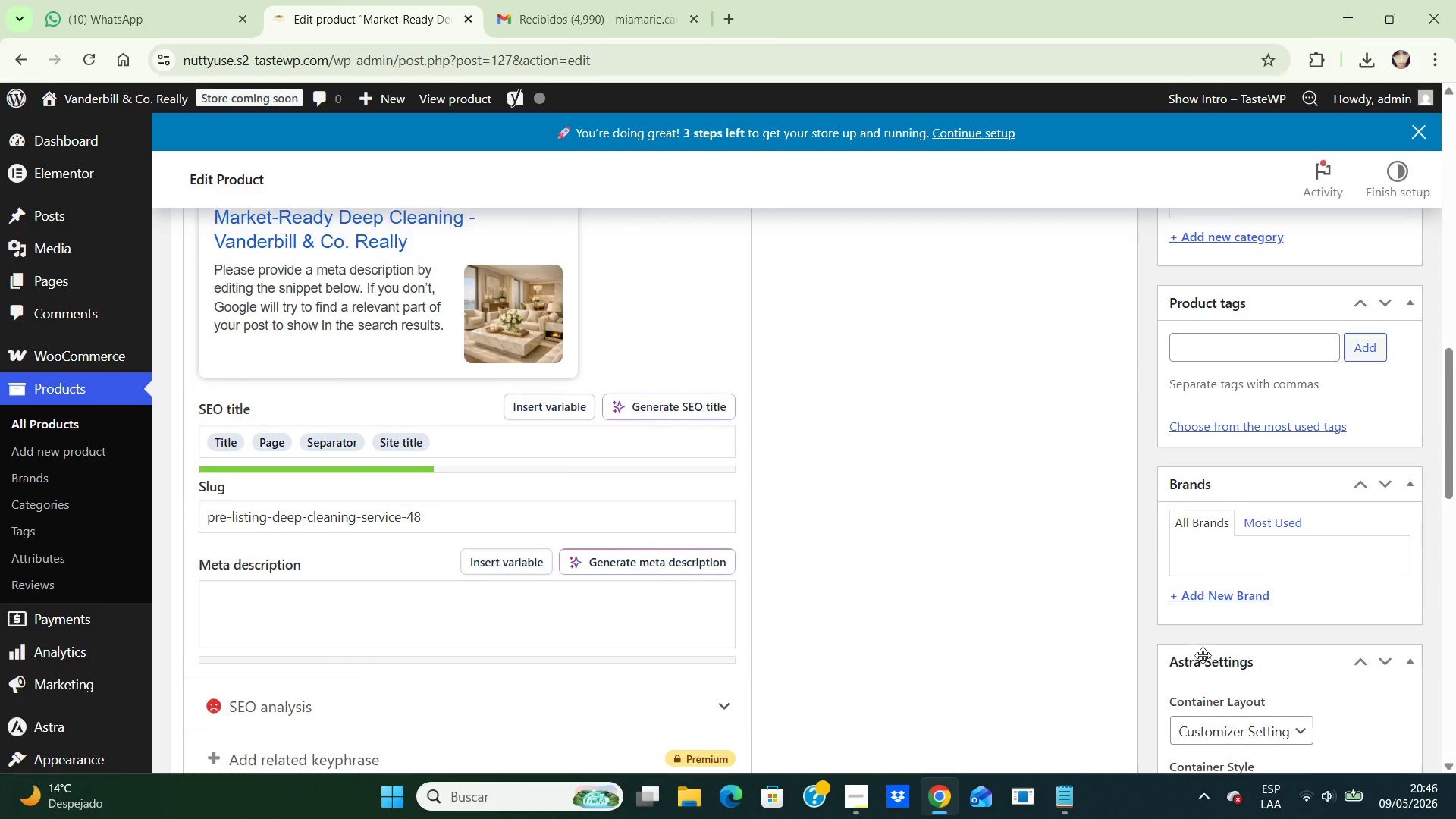 
hold_key(key=ArrowUp, duration=1.14)
 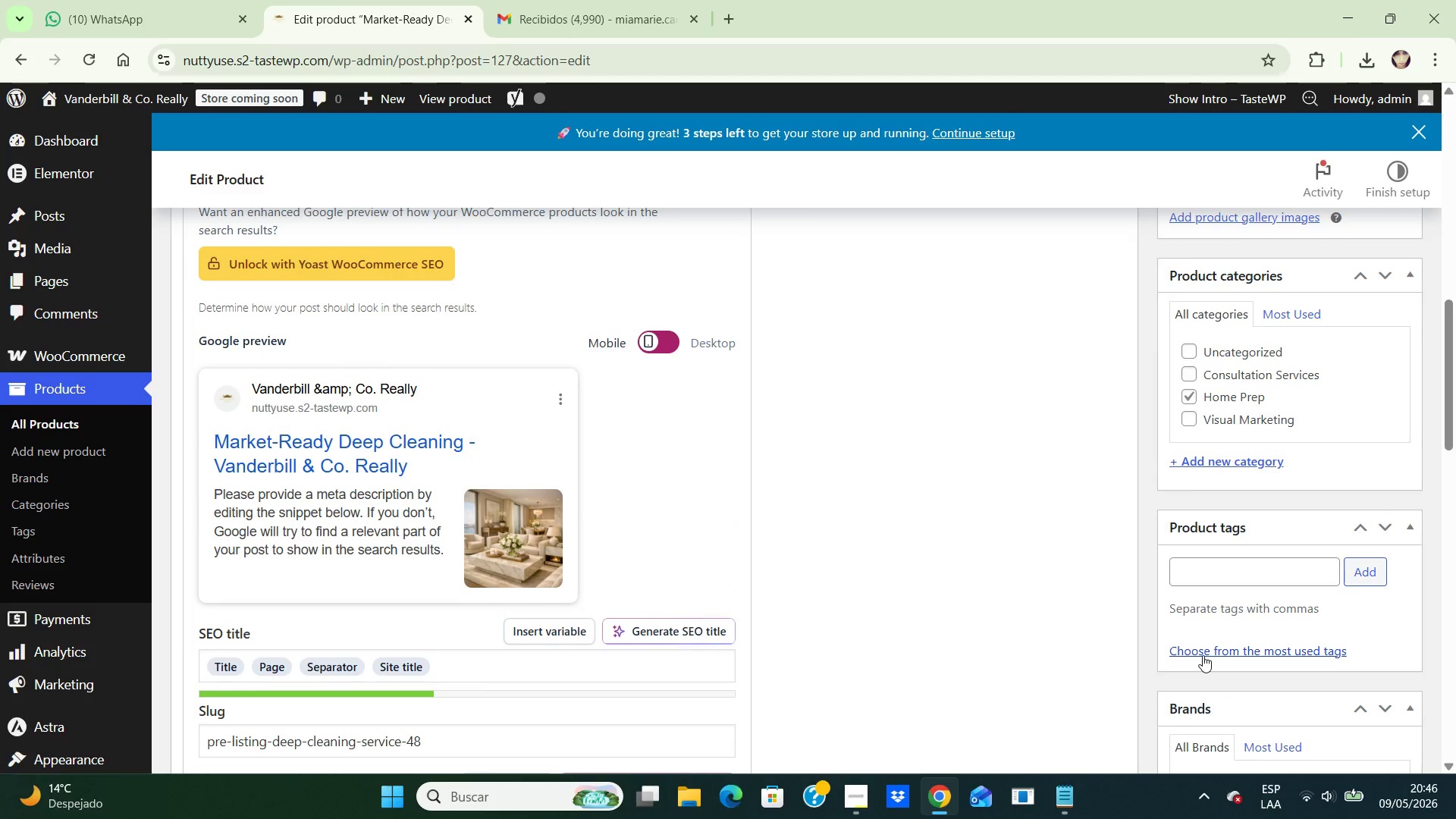 
hold_key(key=ArrowUp, duration=0.75)
 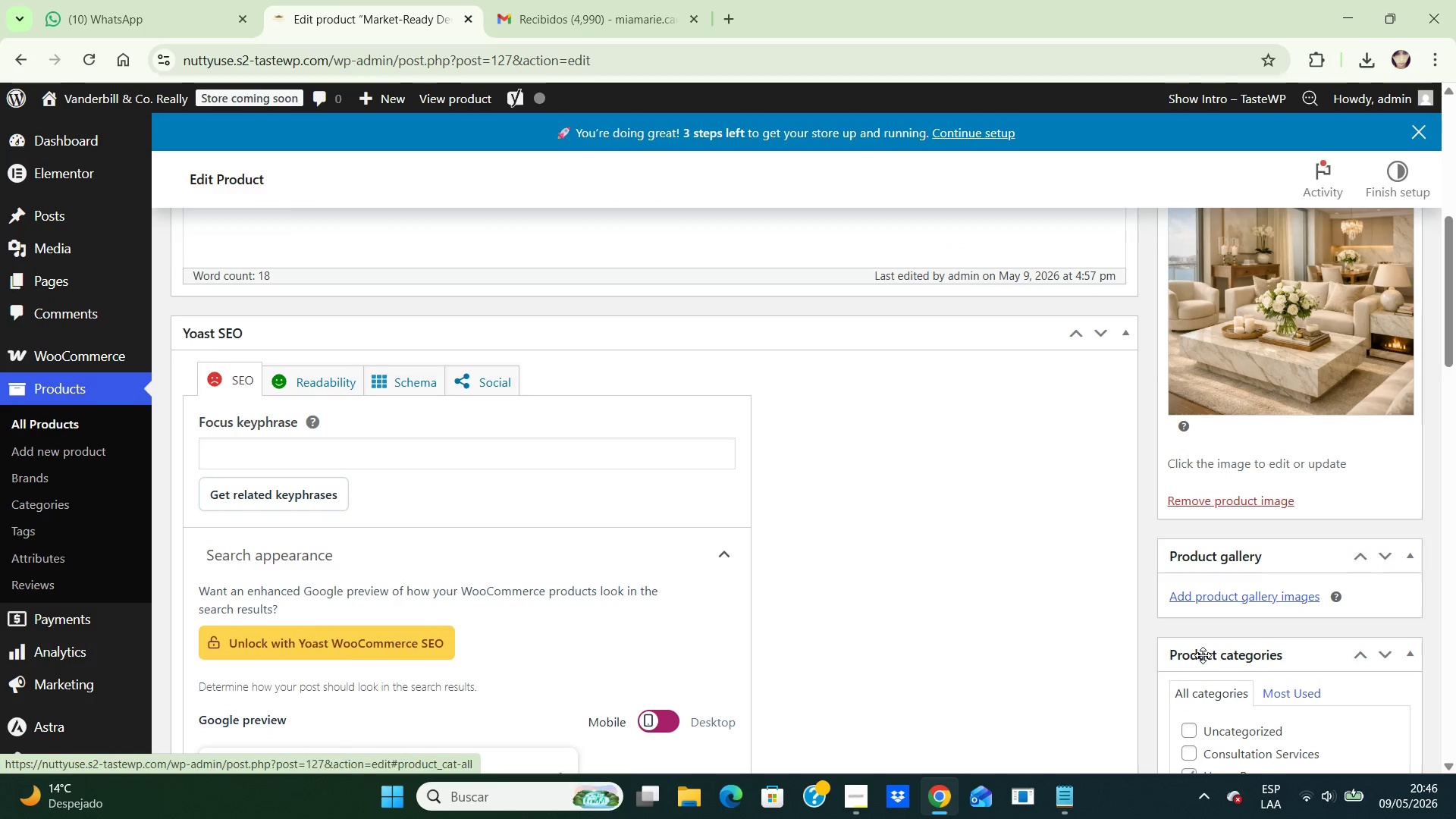 
hold_key(key=ArrowUp, duration=0.89)
 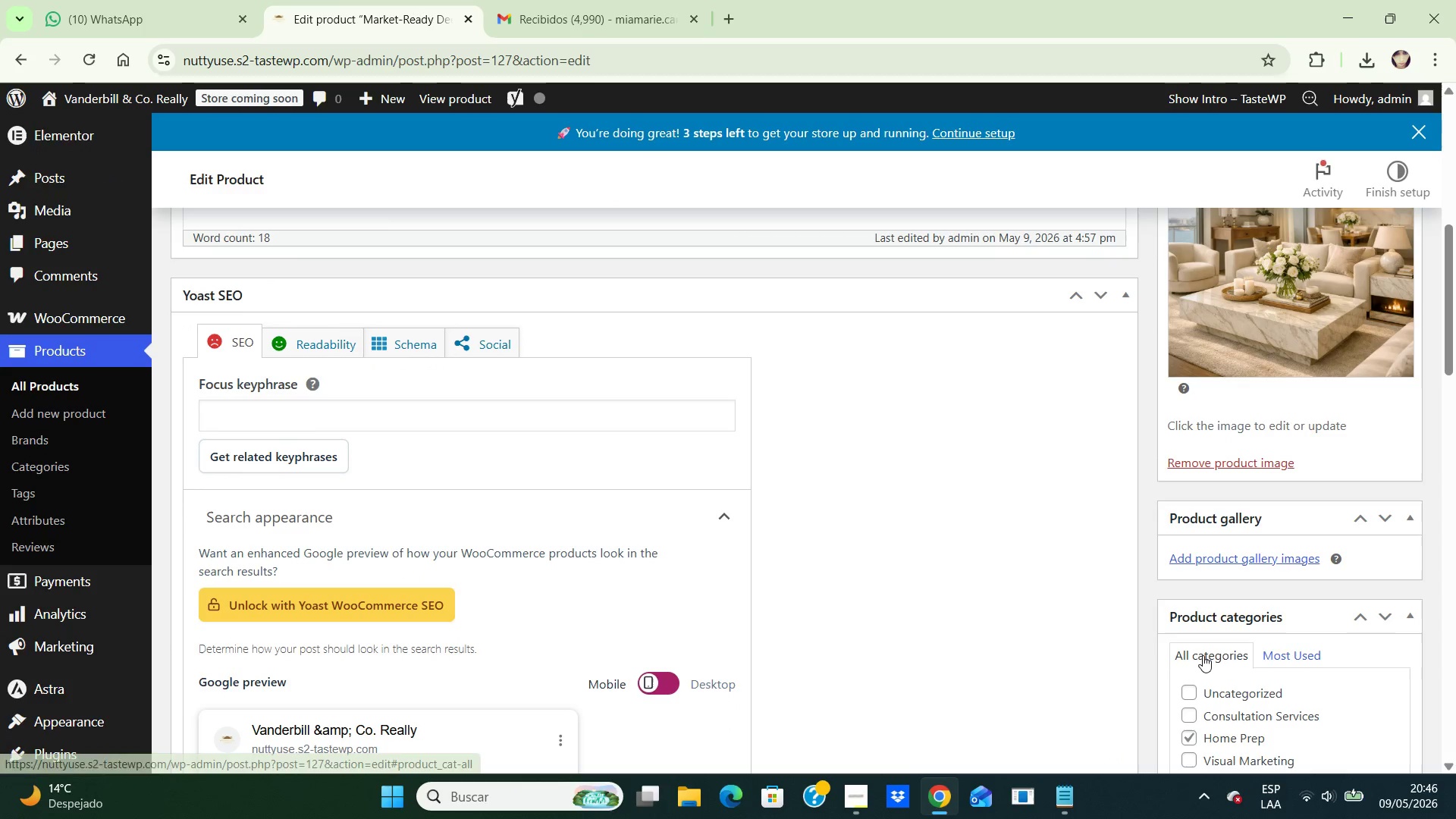 
hold_key(key=ArrowDown, duration=1.16)
 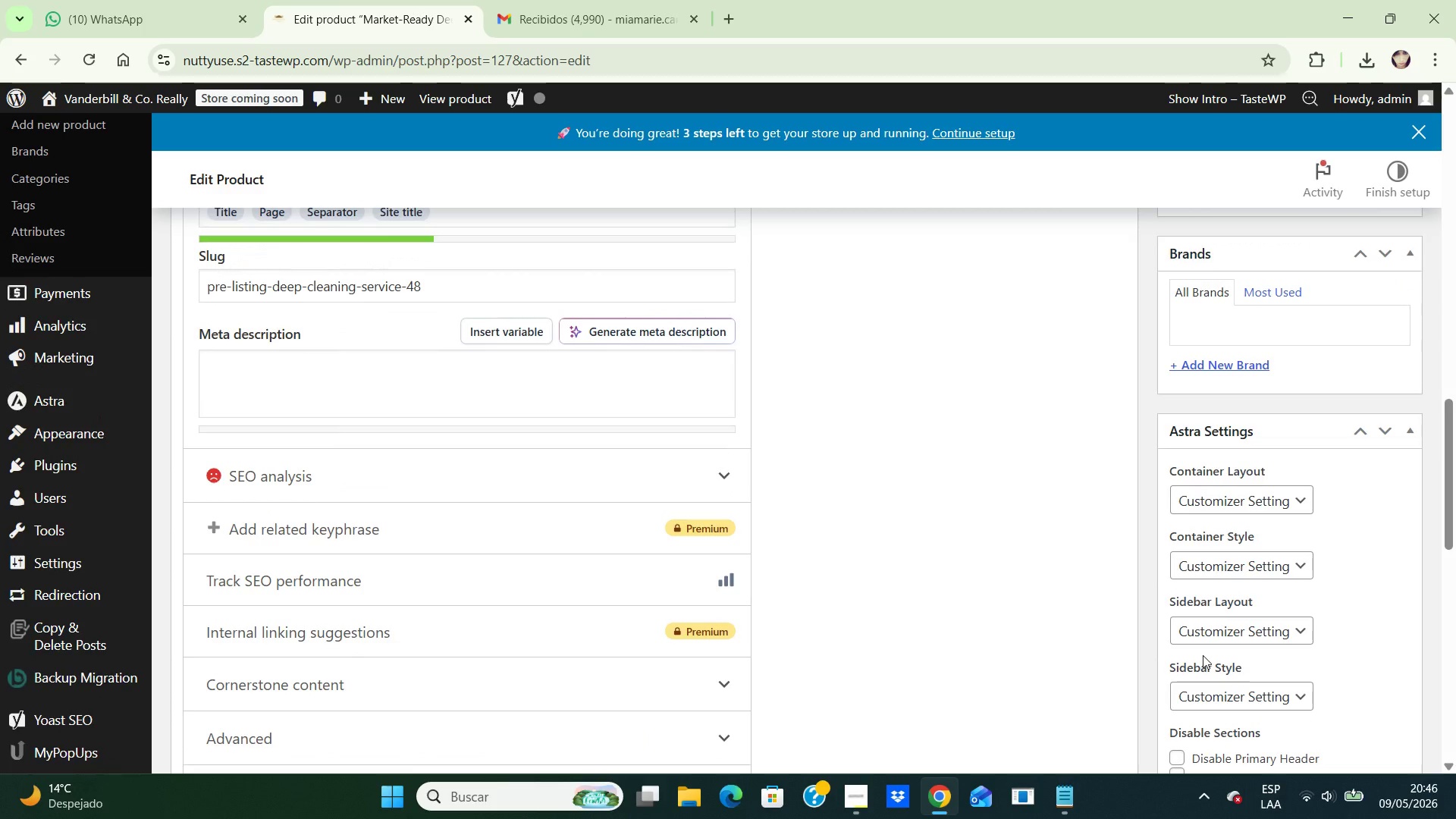 
hold_key(key=ArrowUp, duration=0.7)
 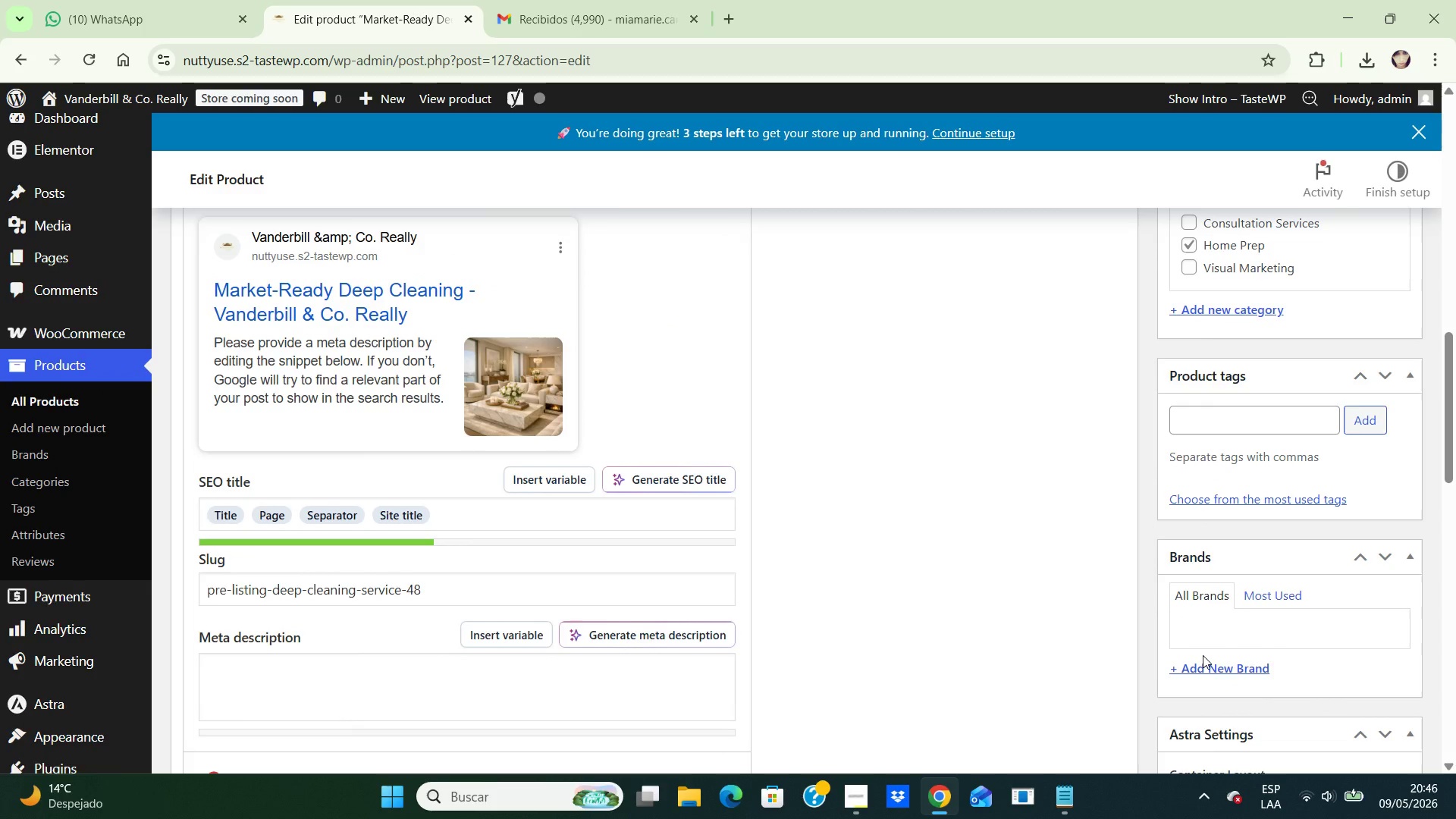 
hold_key(key=ArrowUp, duration=0.83)
 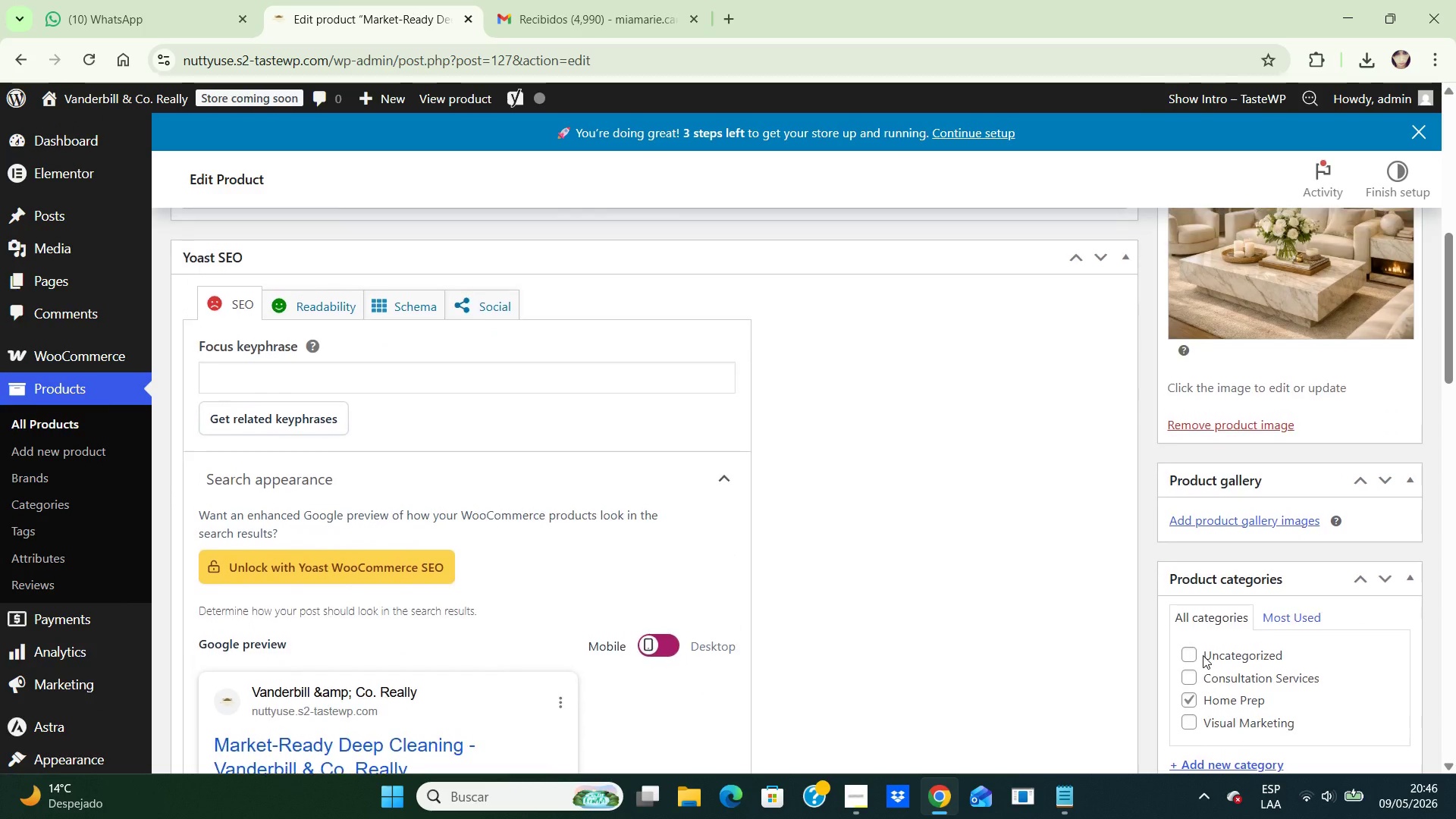 
hold_key(key=ArrowUp, duration=0.67)
 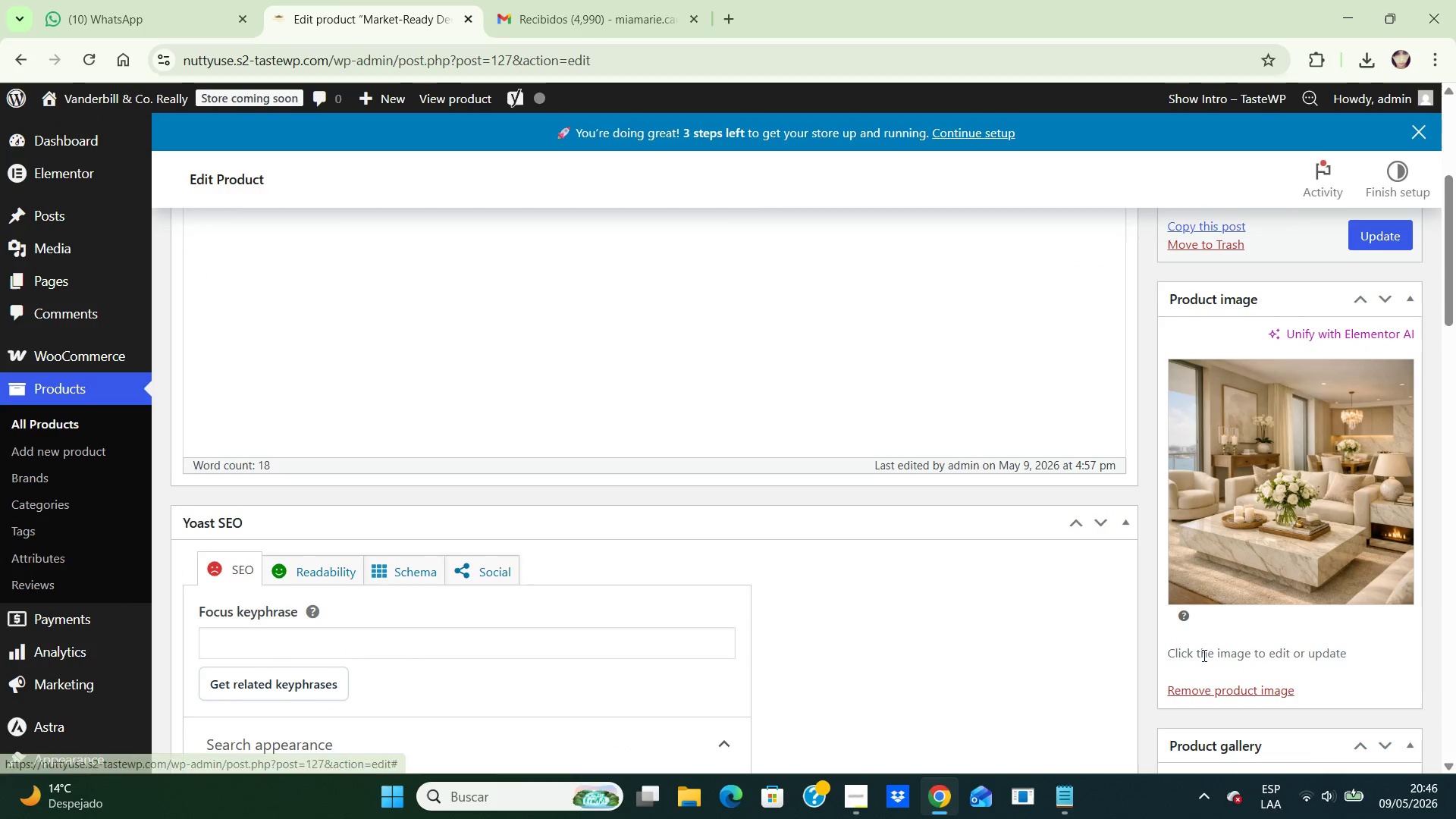 
hold_key(key=ArrowUp, duration=1.38)
 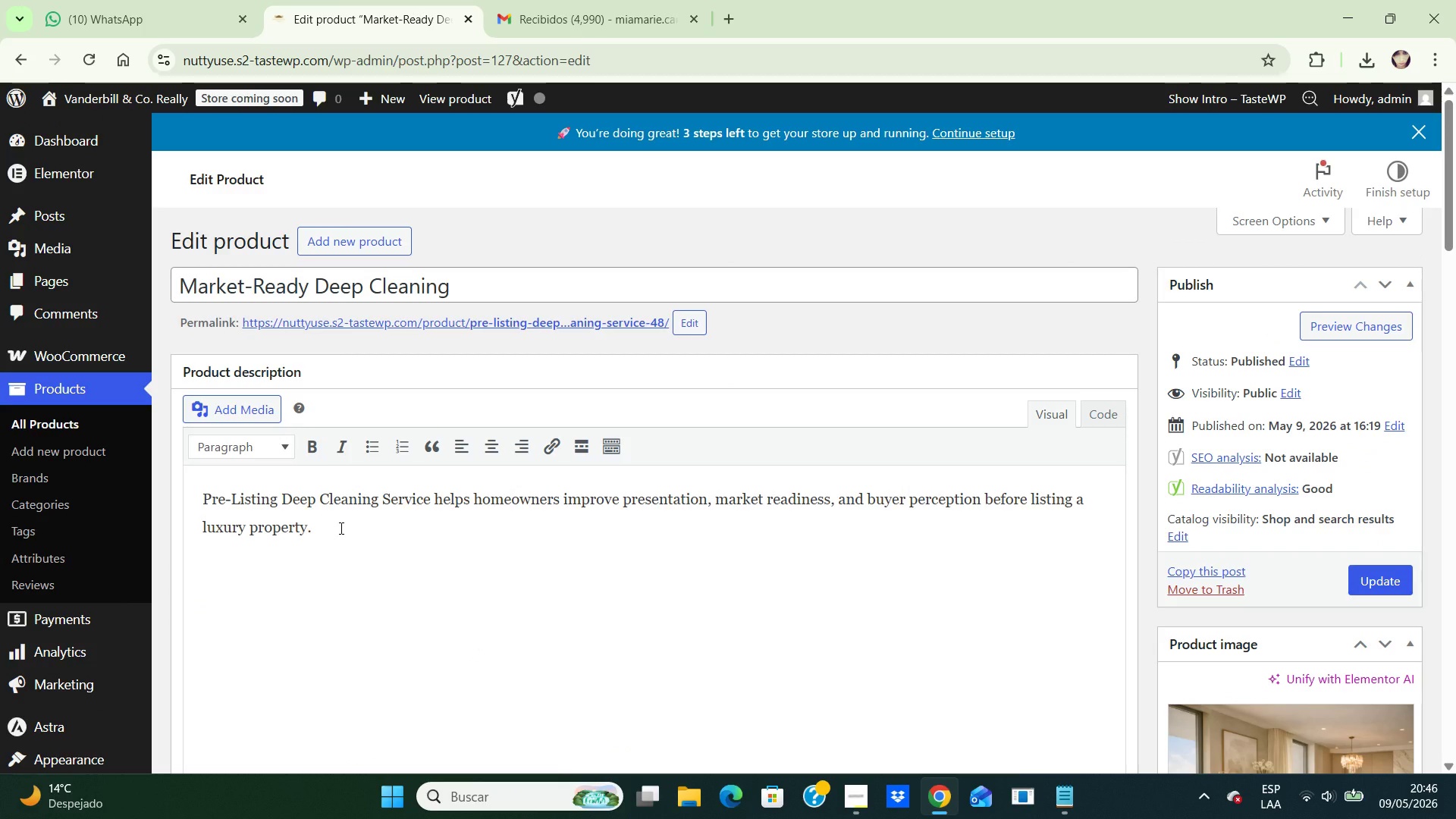 
left_click_drag(start_coordinate=[340, 528], to_coordinate=[187, 489])
 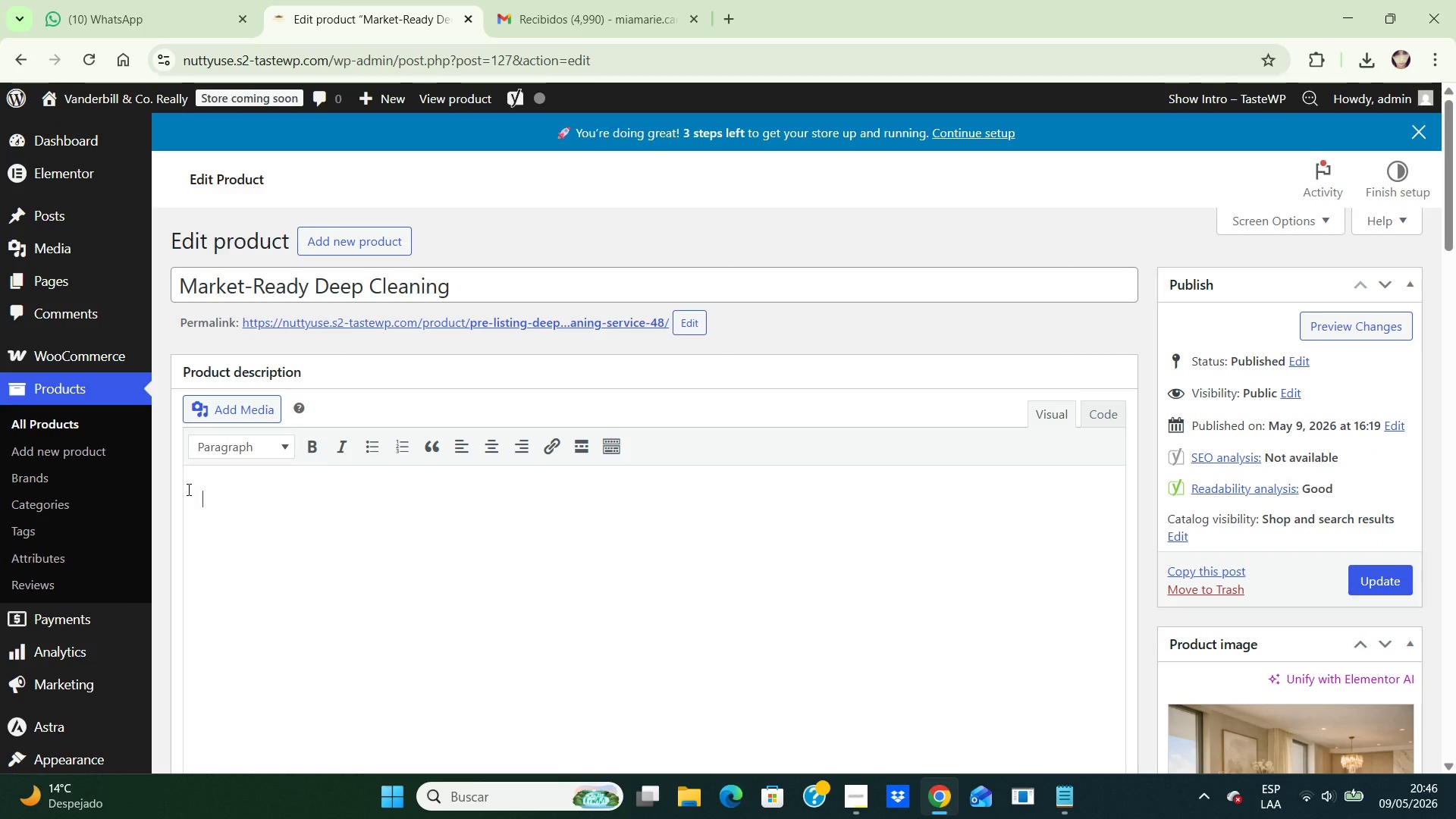 
key(Backspace)
 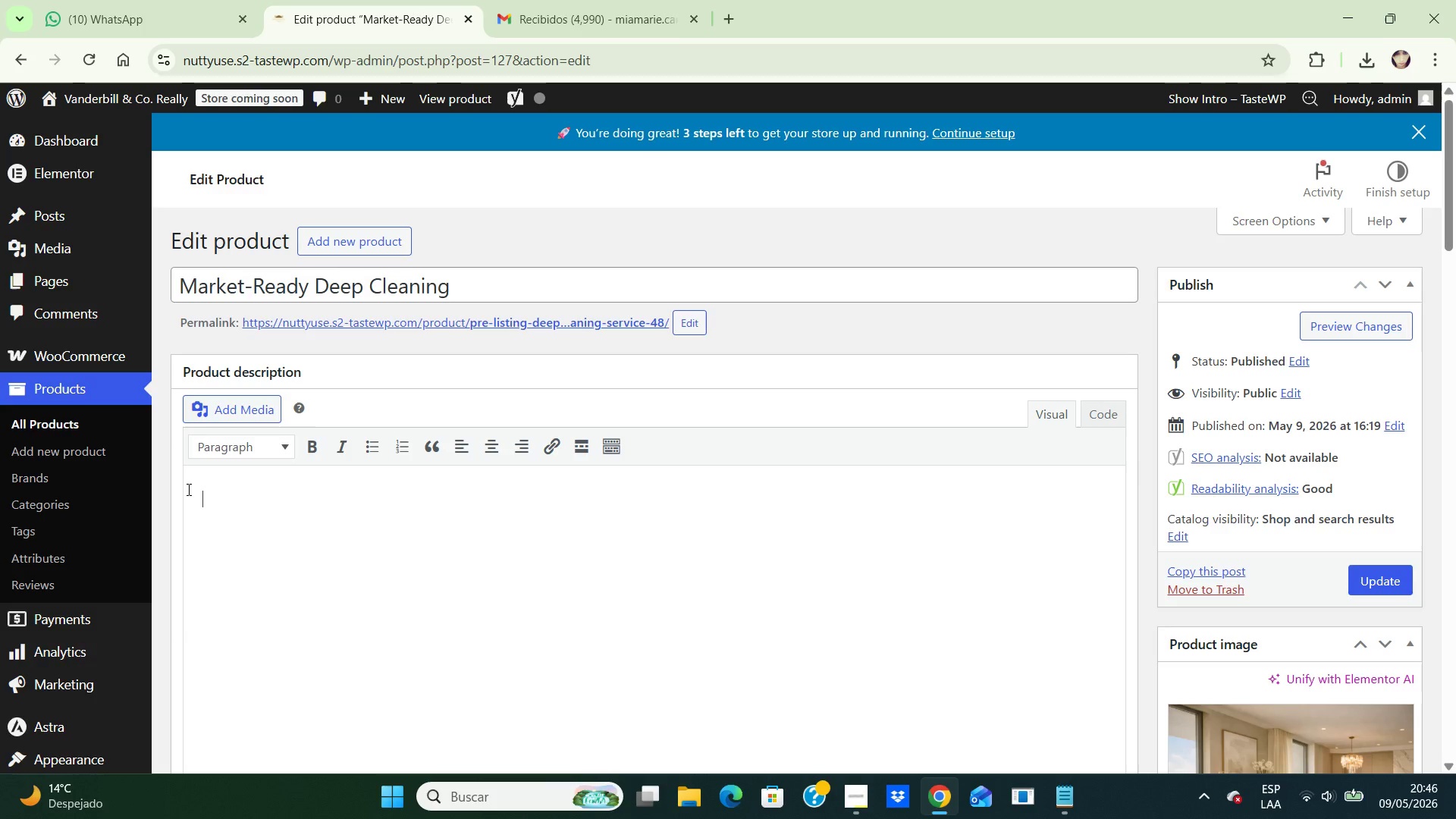 
type(a PROFESSIONALLY CLEANED PROPERTY IMMEDIATELY CREATES A STRONGER EMOTIONAL RESPONSE DURING LISTIN PHOTOGRAPHY AND PRIVATE SHOWINGS)
 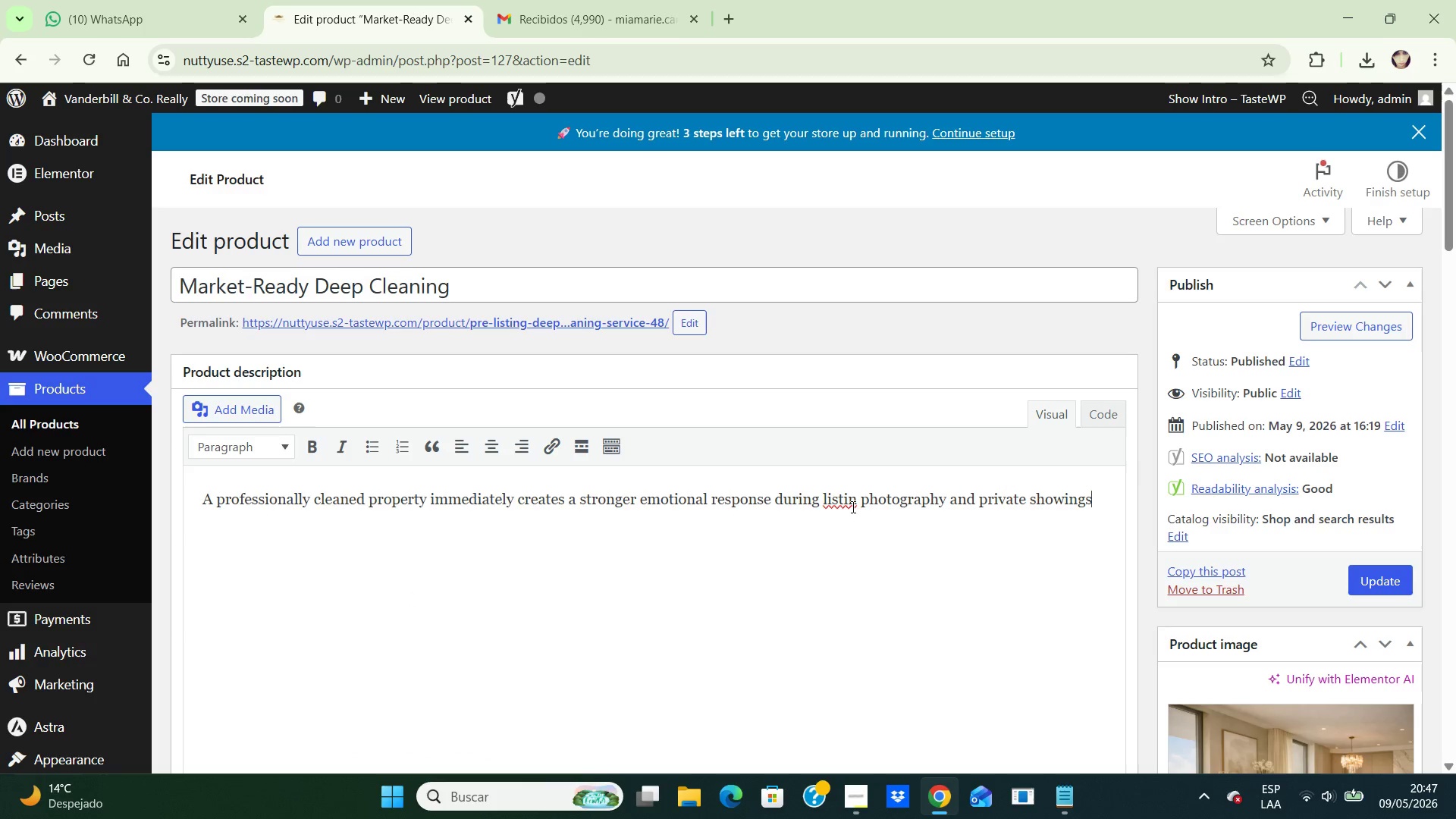 
wait(5.19)
 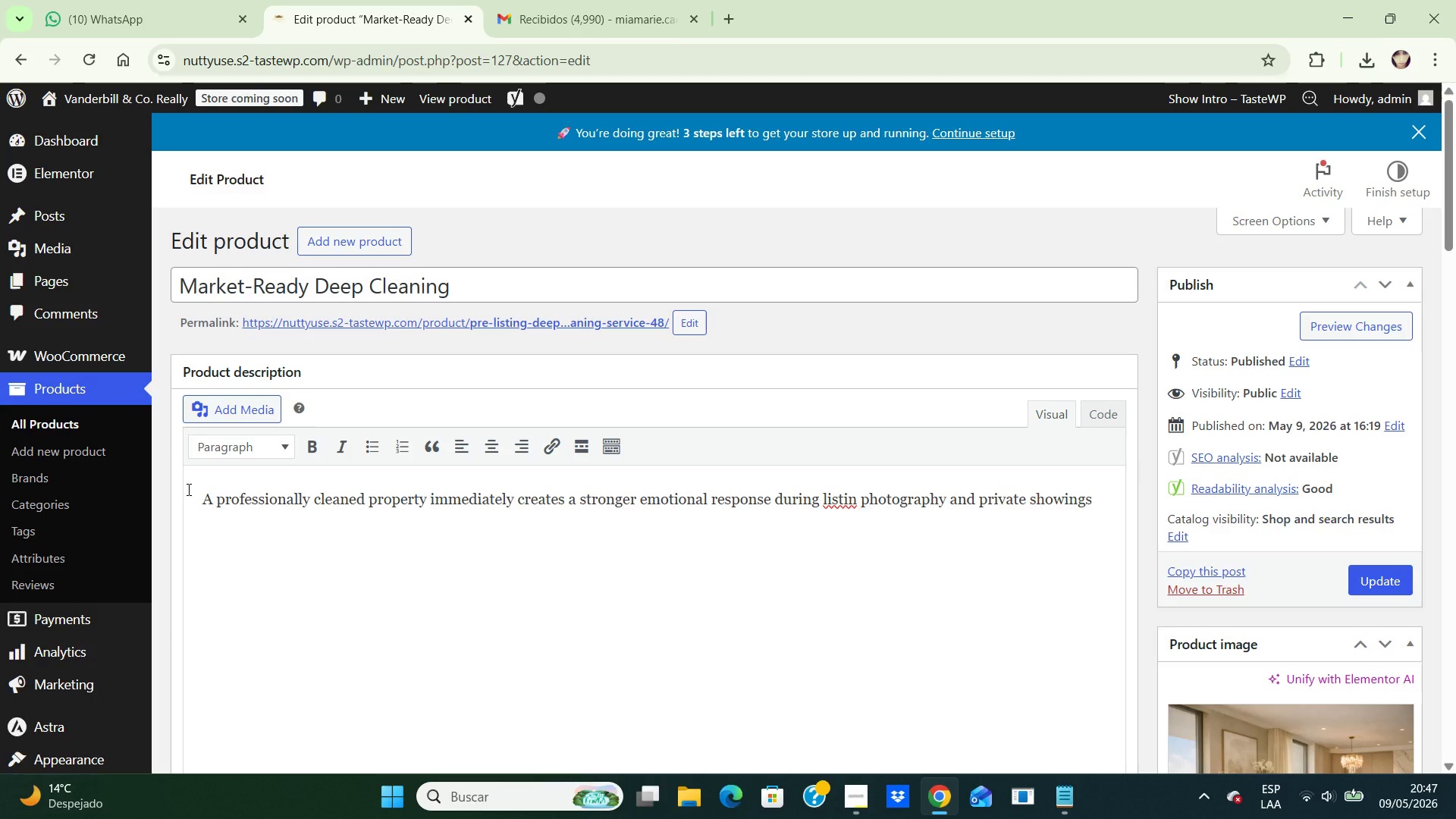 
left_click([855, 497])
 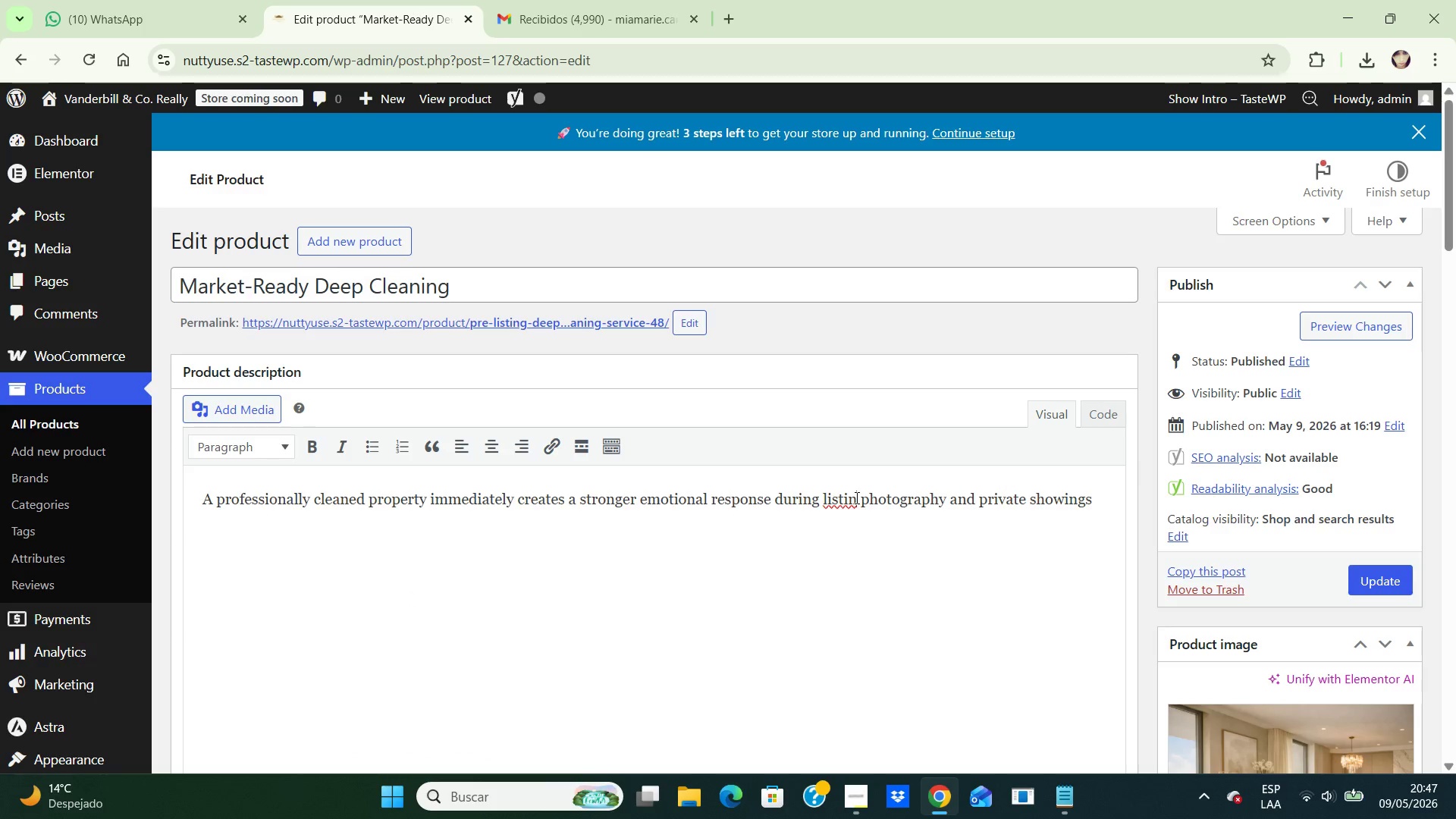 
key(G)
 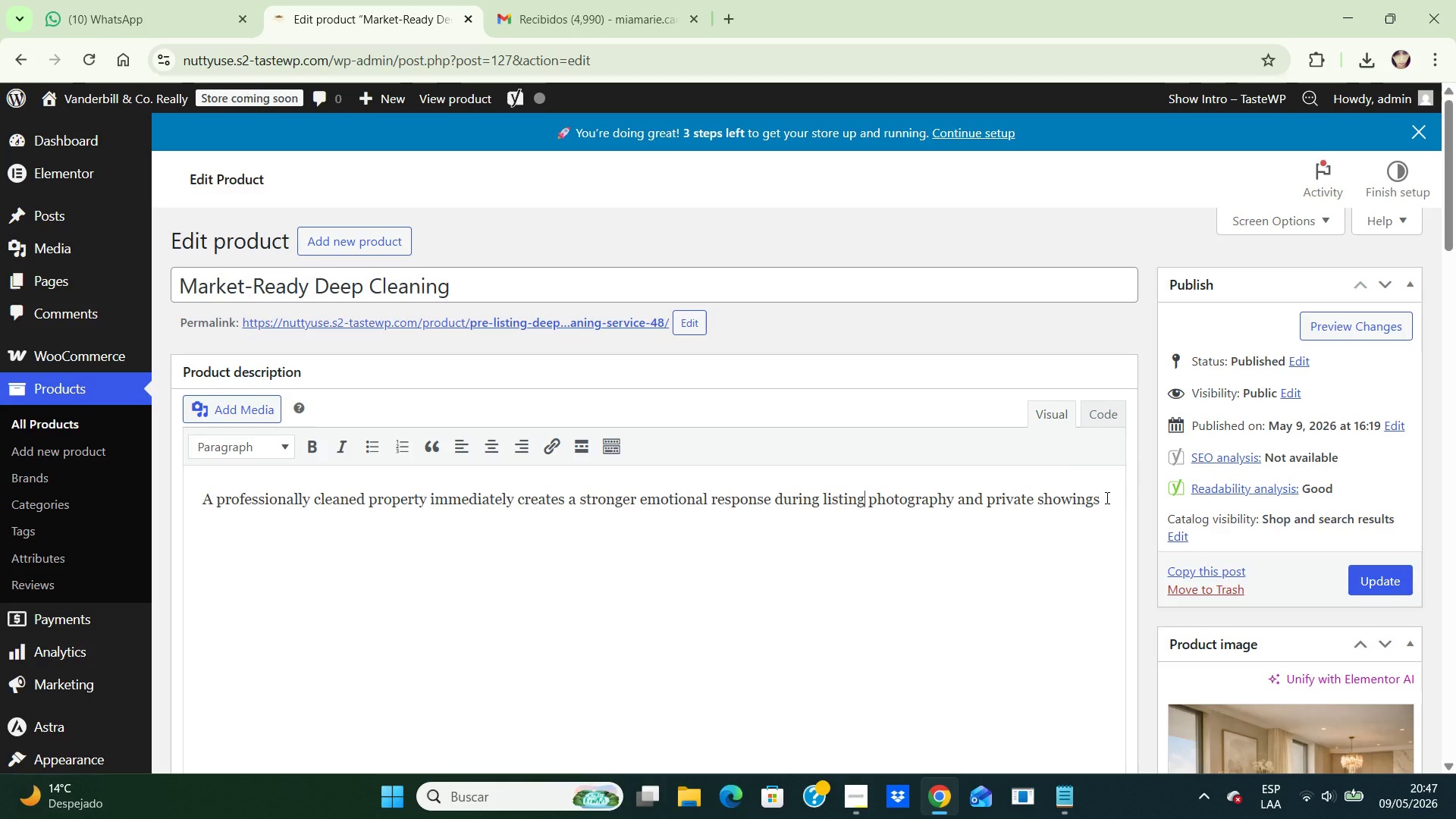 
left_click([1106, 497])
 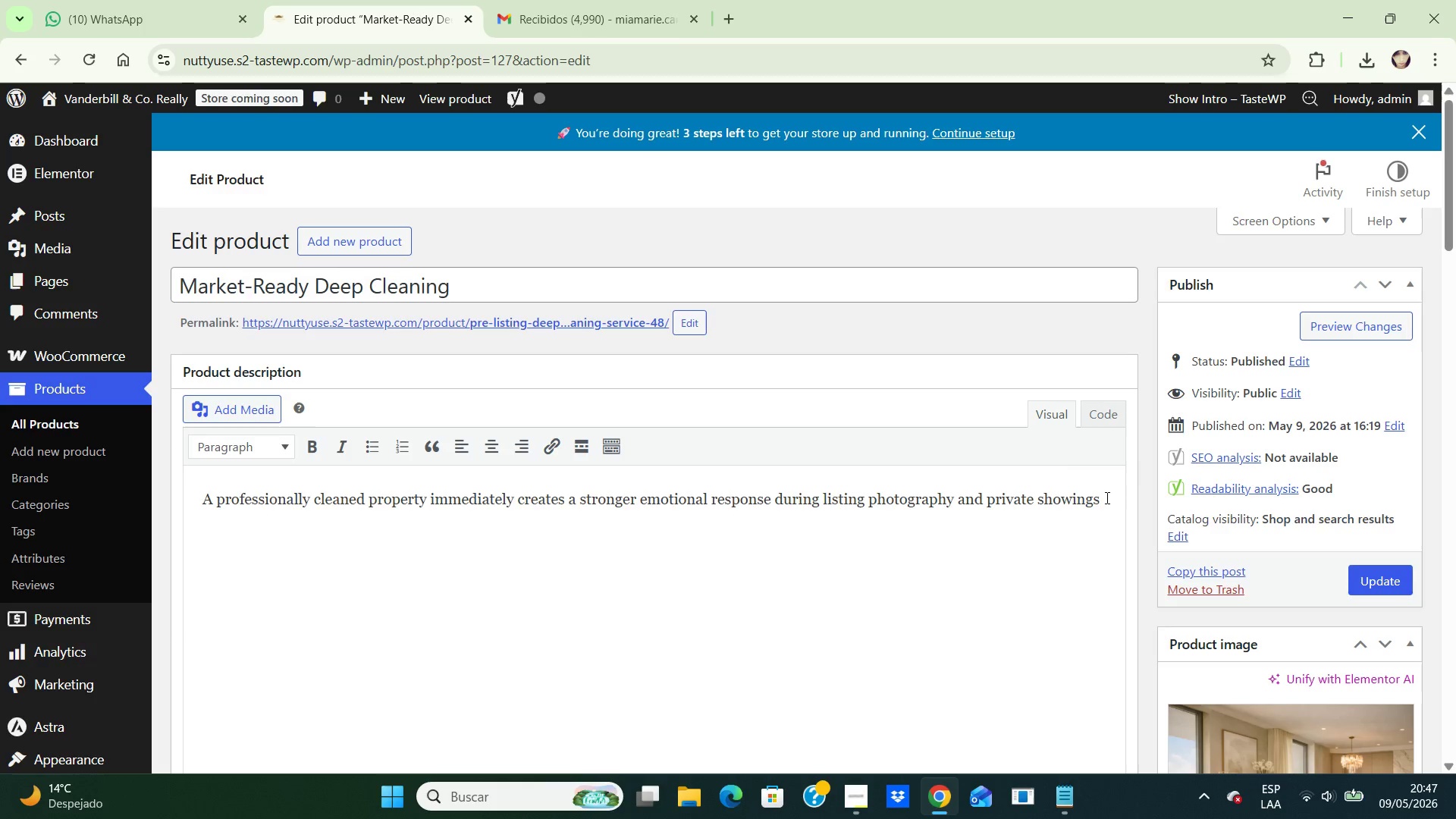 
type(. Our marke)
key(Backspace)
key(Backspace)
key(Backspace)
key(Backspace)
key(Backspace)
type(Market-Ready Deep Cleaning Service is designed specifically for homeowners preparing to launch their property on the market with a refined and polished presentation.)
 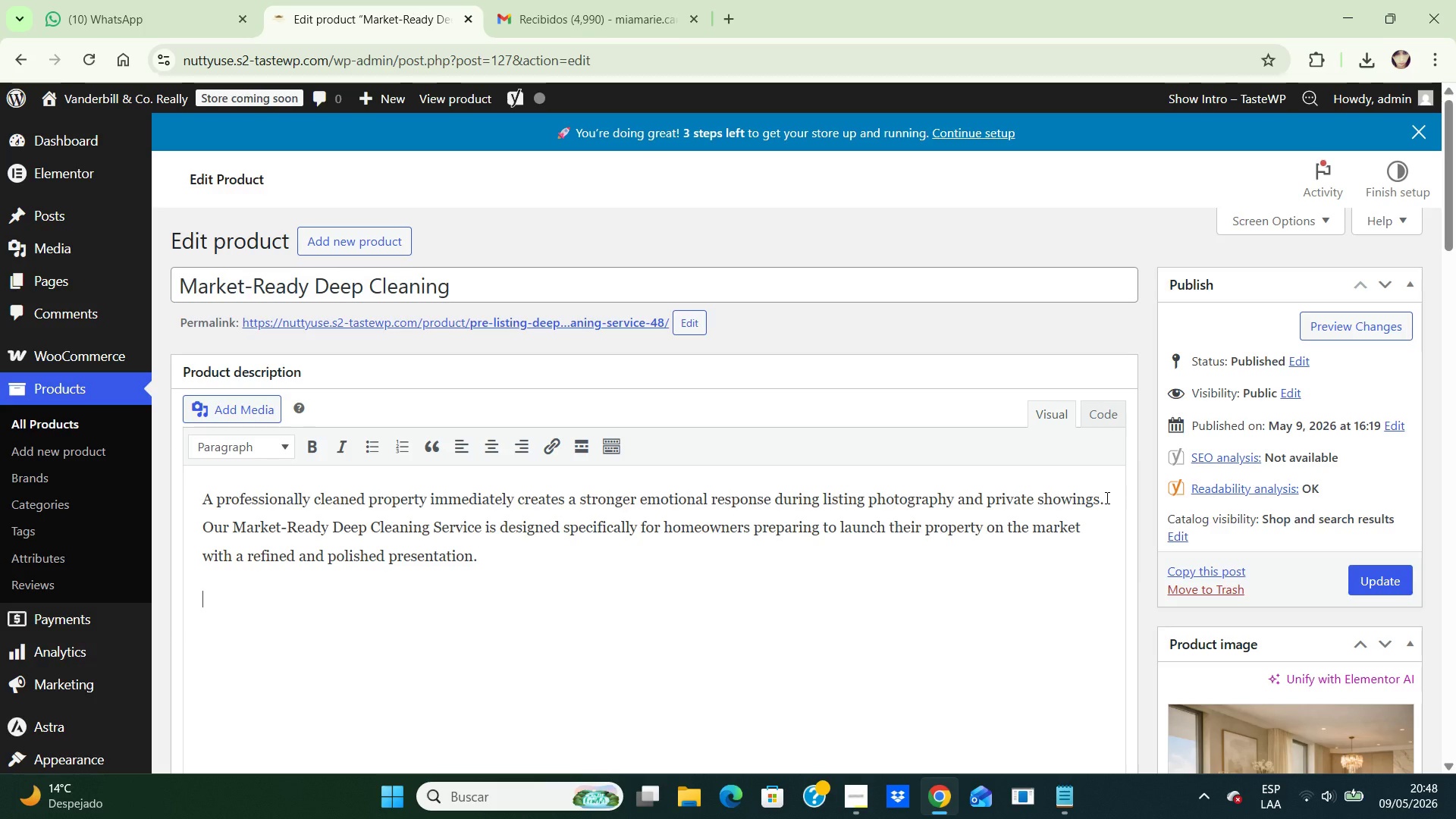 
key(Enter)
 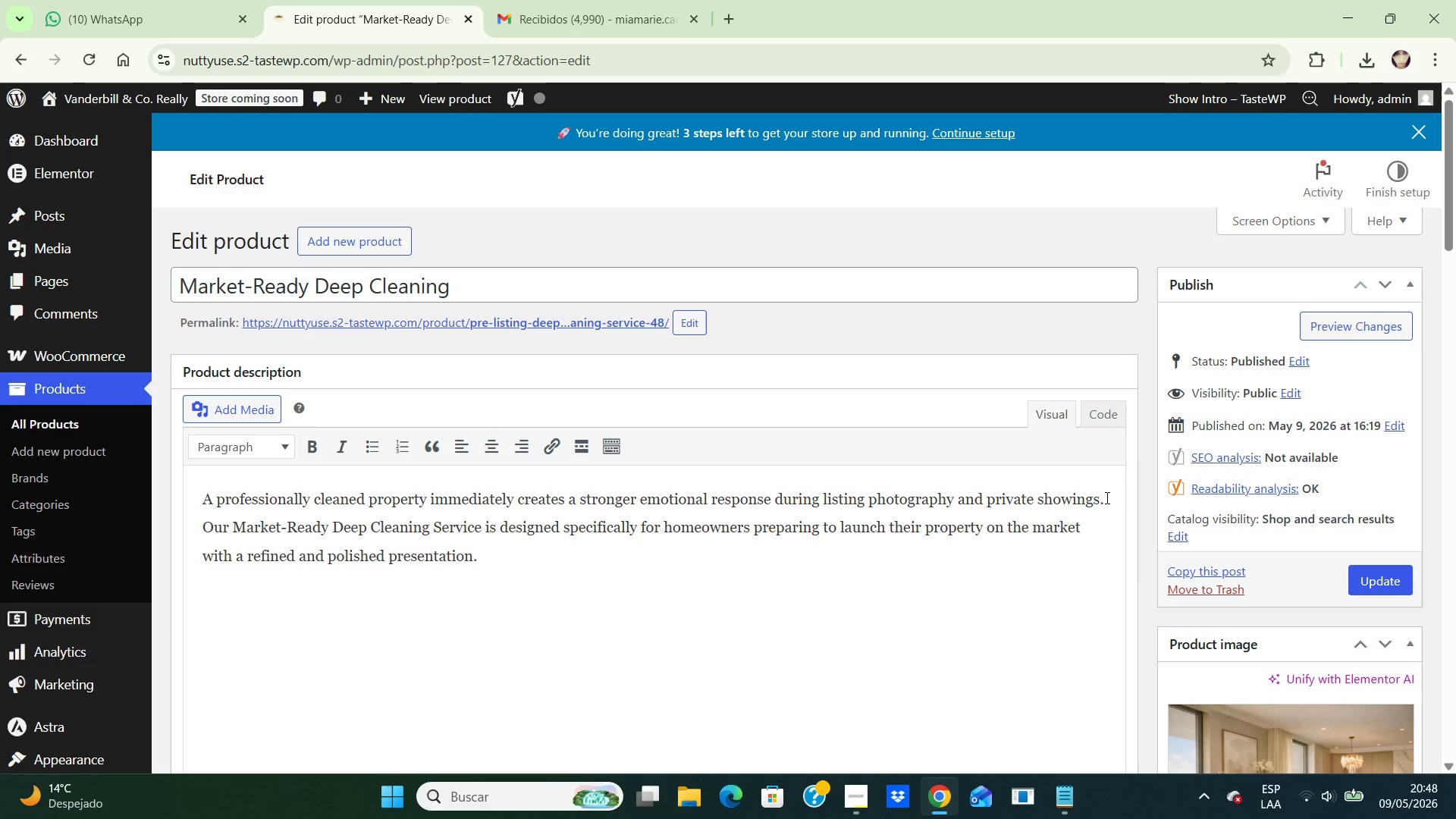 
wait(5.89)
 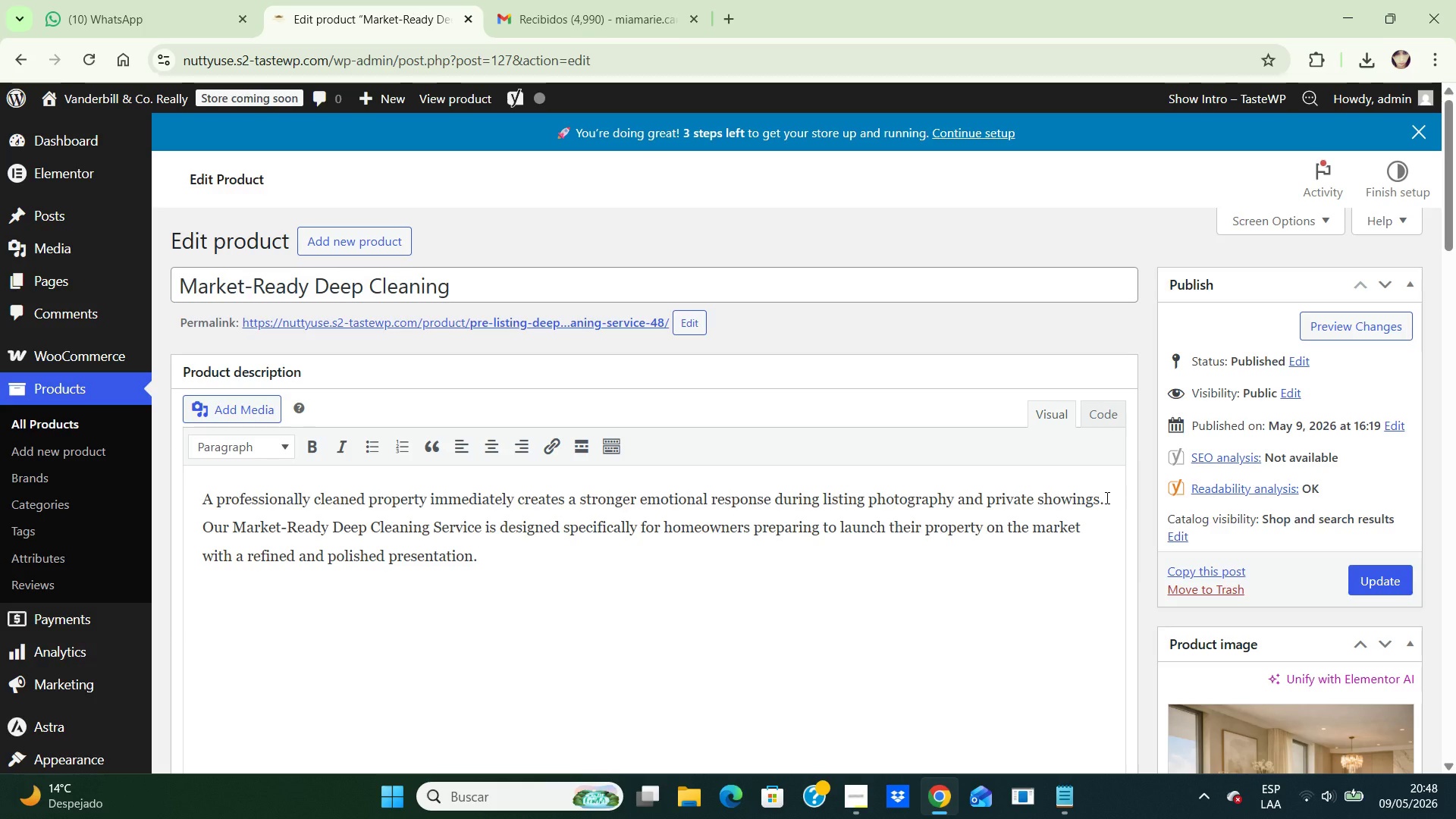 
type(This service focuses on high-visibility living areas, kitchens, bathrooms,f)
key(Backspace)
type( flooring, windws)
key(Backspace)
key(Backspace)
type(ows)
 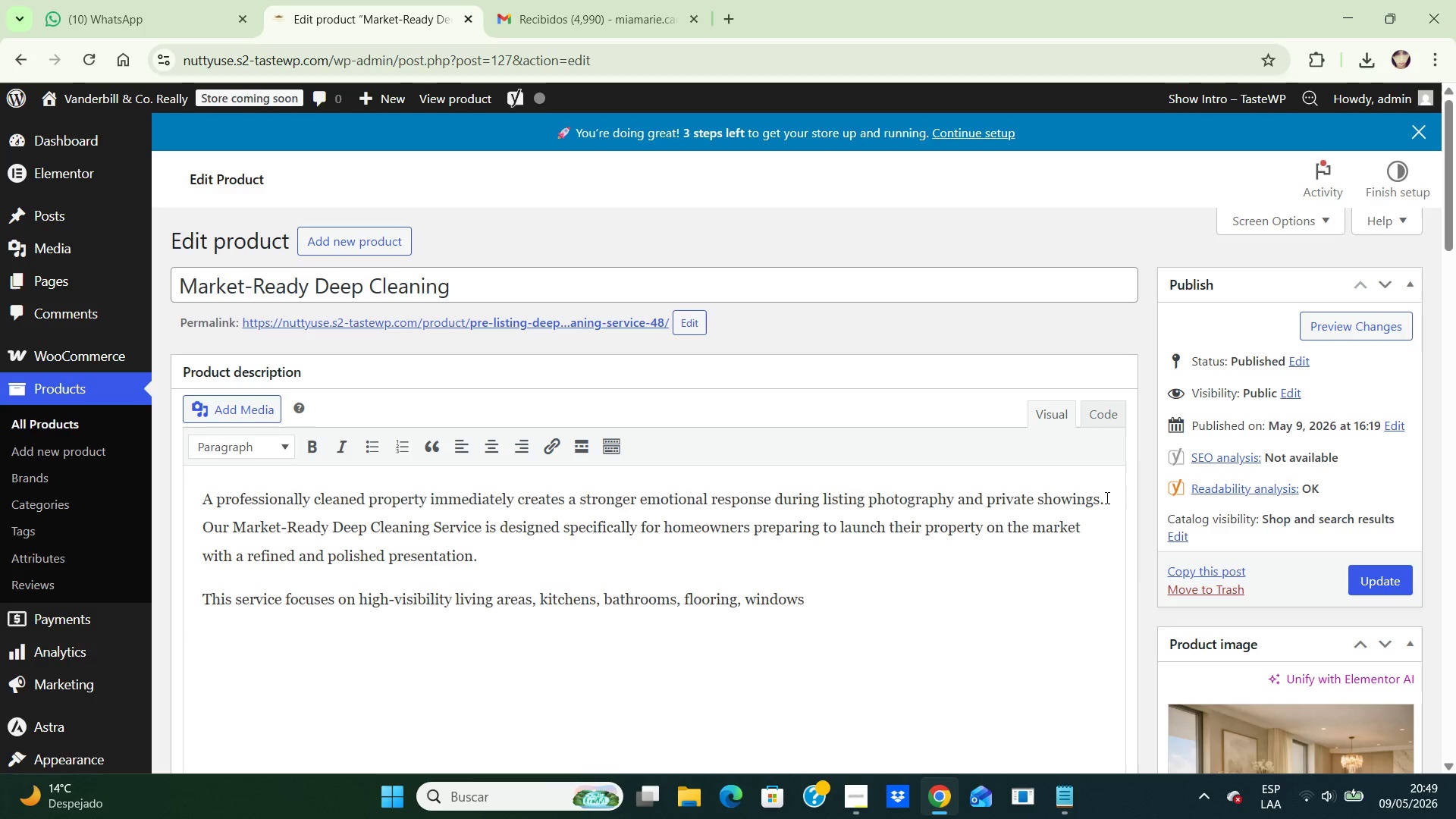 
type(, and presentation-sensitive spaces tahta )
key(Backspace)
key(Backspace)
key(Backspace)
key(Backspace)
key(Backspace)
type(hat buyers naturally notice first )
 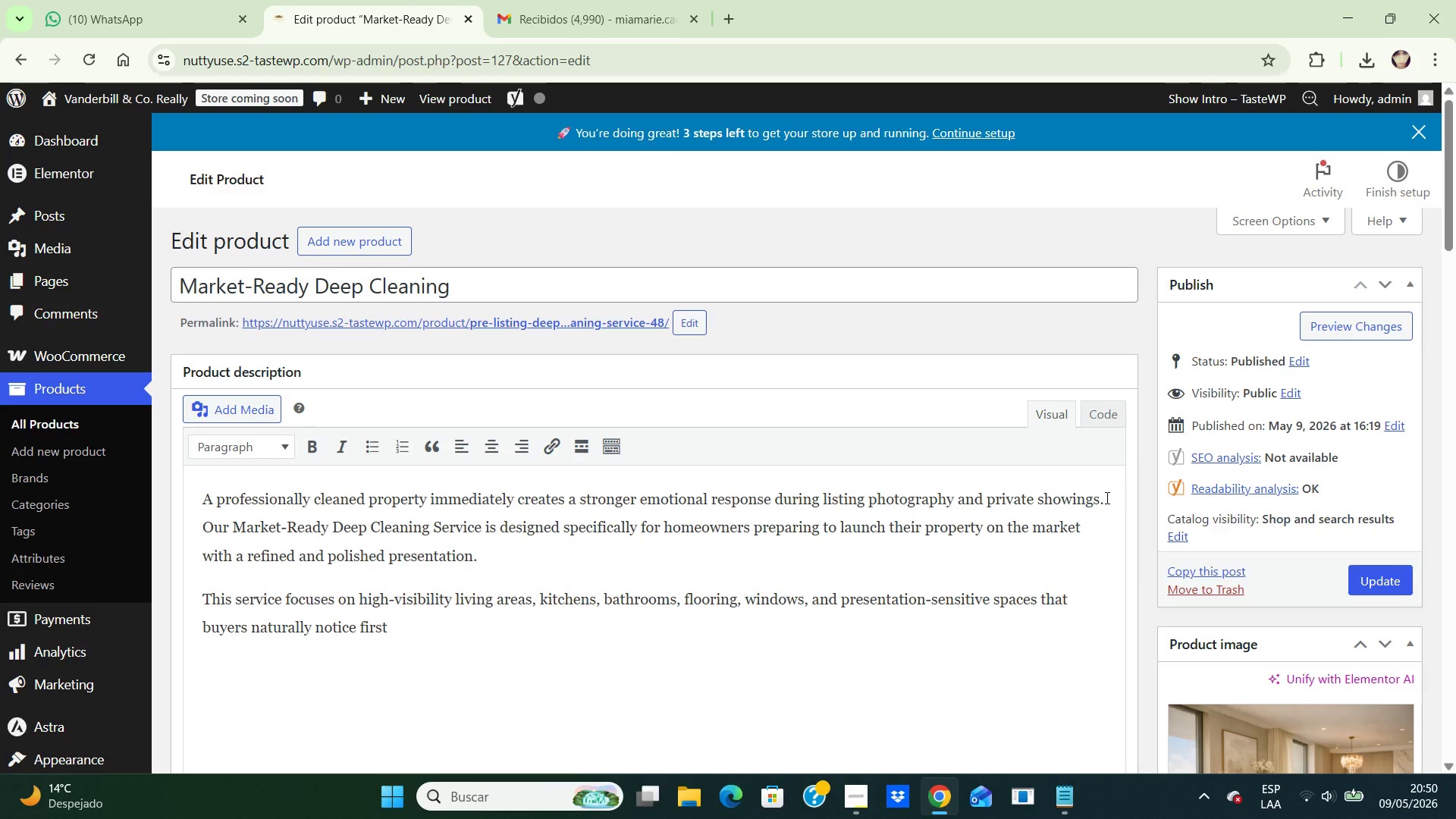 
key(Backspace)
type(. The goal is not simply cleanliness, but creating a fresh and elevated atmosphere that helps y)
key(Backspace)
type(the property feel move-in reay fo)
key(Backspace)
key(Backspace)
key(Backspace)
key(Backspace)
type(dy from the very fo)
key(Backspace)
type(irst impression.)
 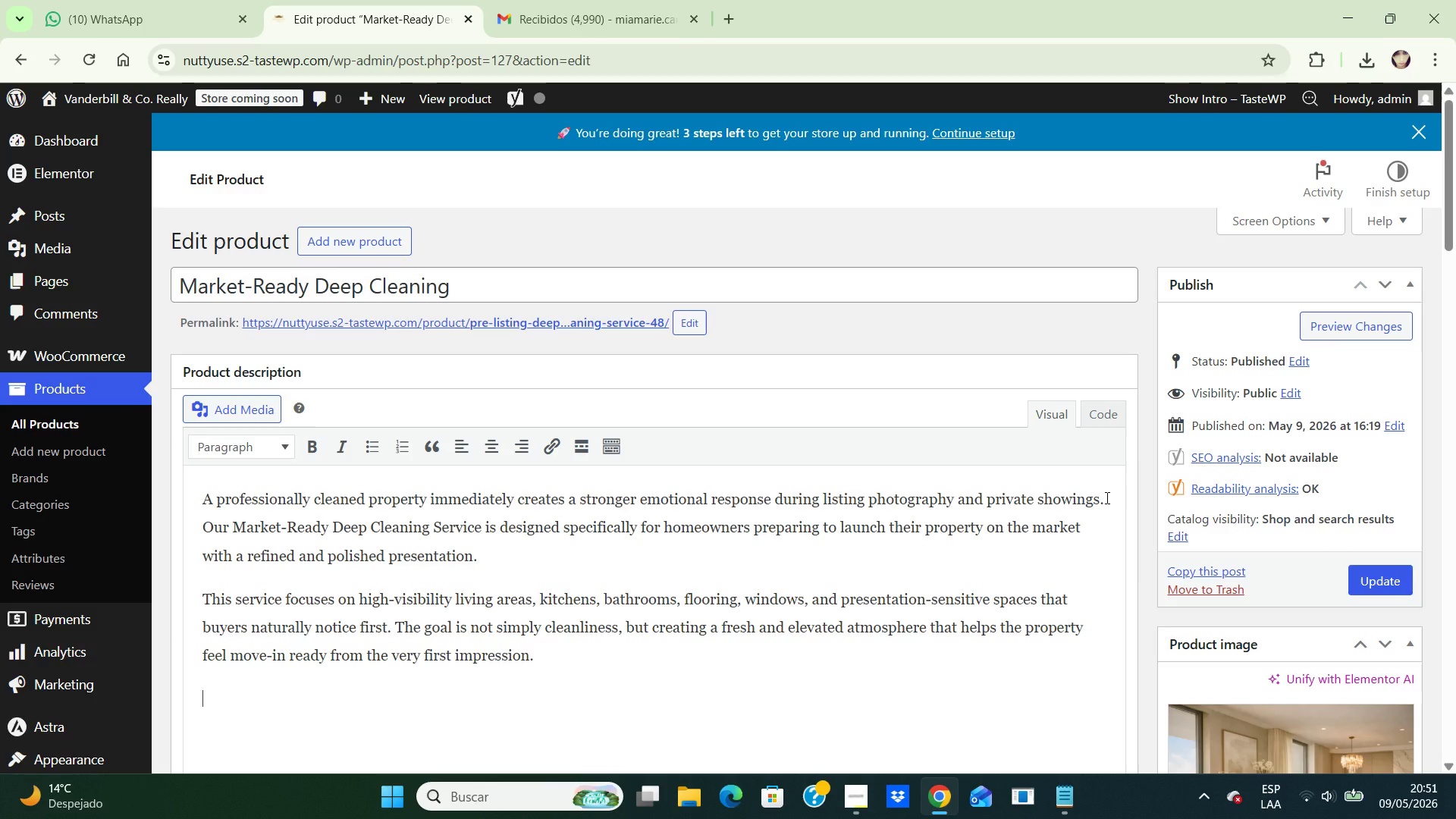 
key(Enter)
 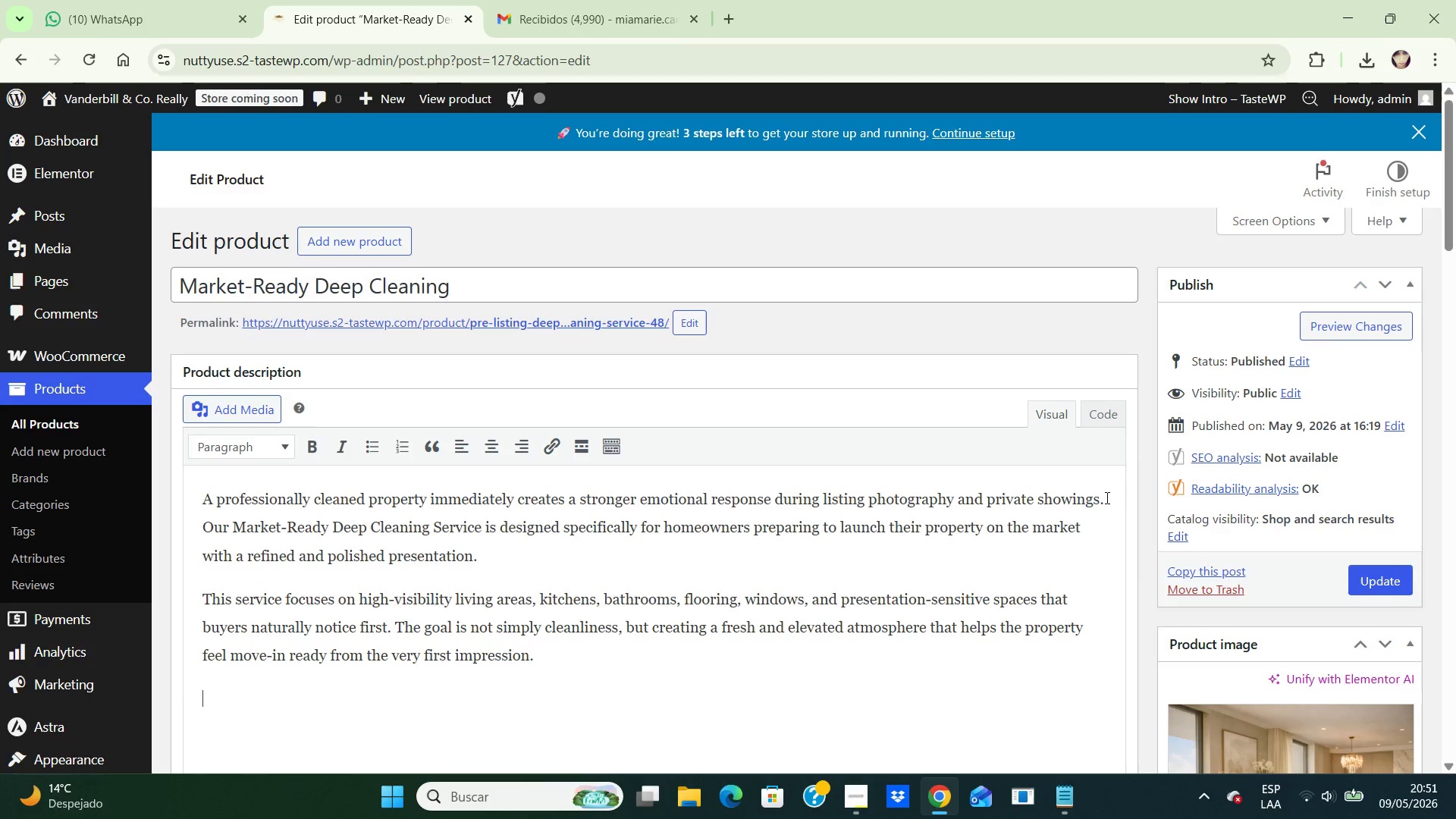 
type(Ideal befor professional photography sessions, staging appointments, broker previews, and open houses.)
 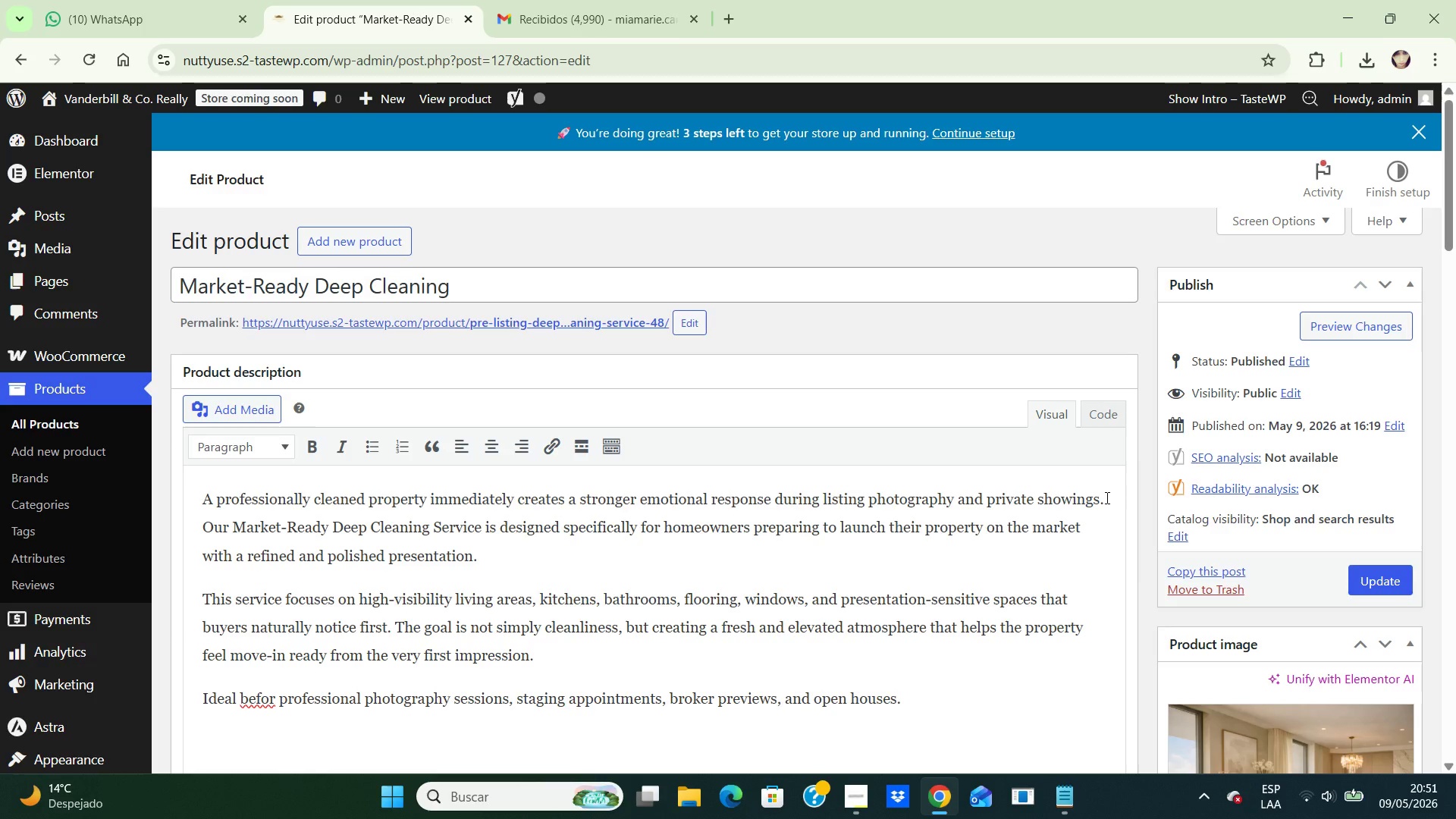 
hold_key(key=ArrowDown, duration=0.89)
 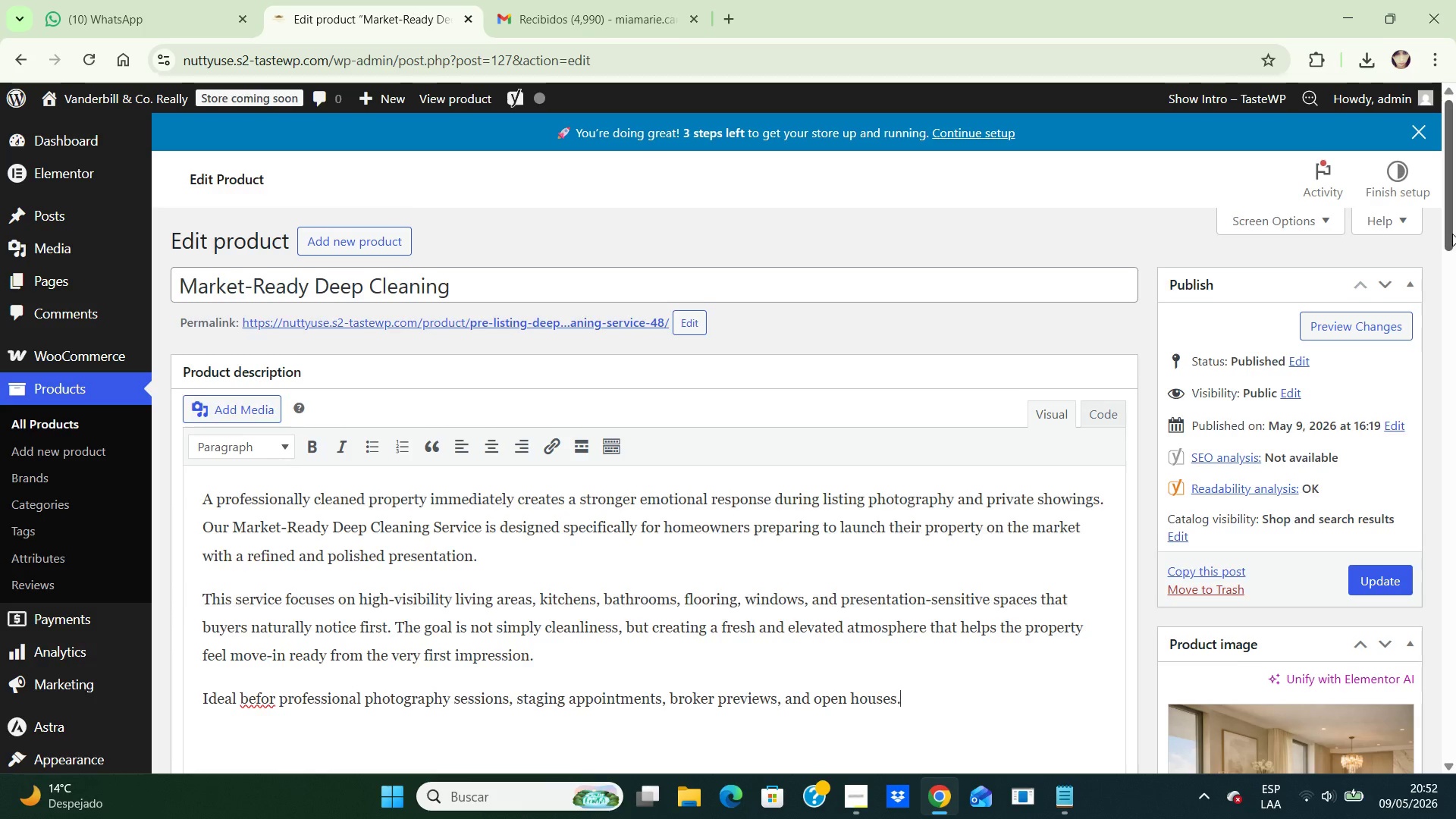 
left_click_drag(start_coordinate=[1452, 234], to_coordinate=[1453, 365])
 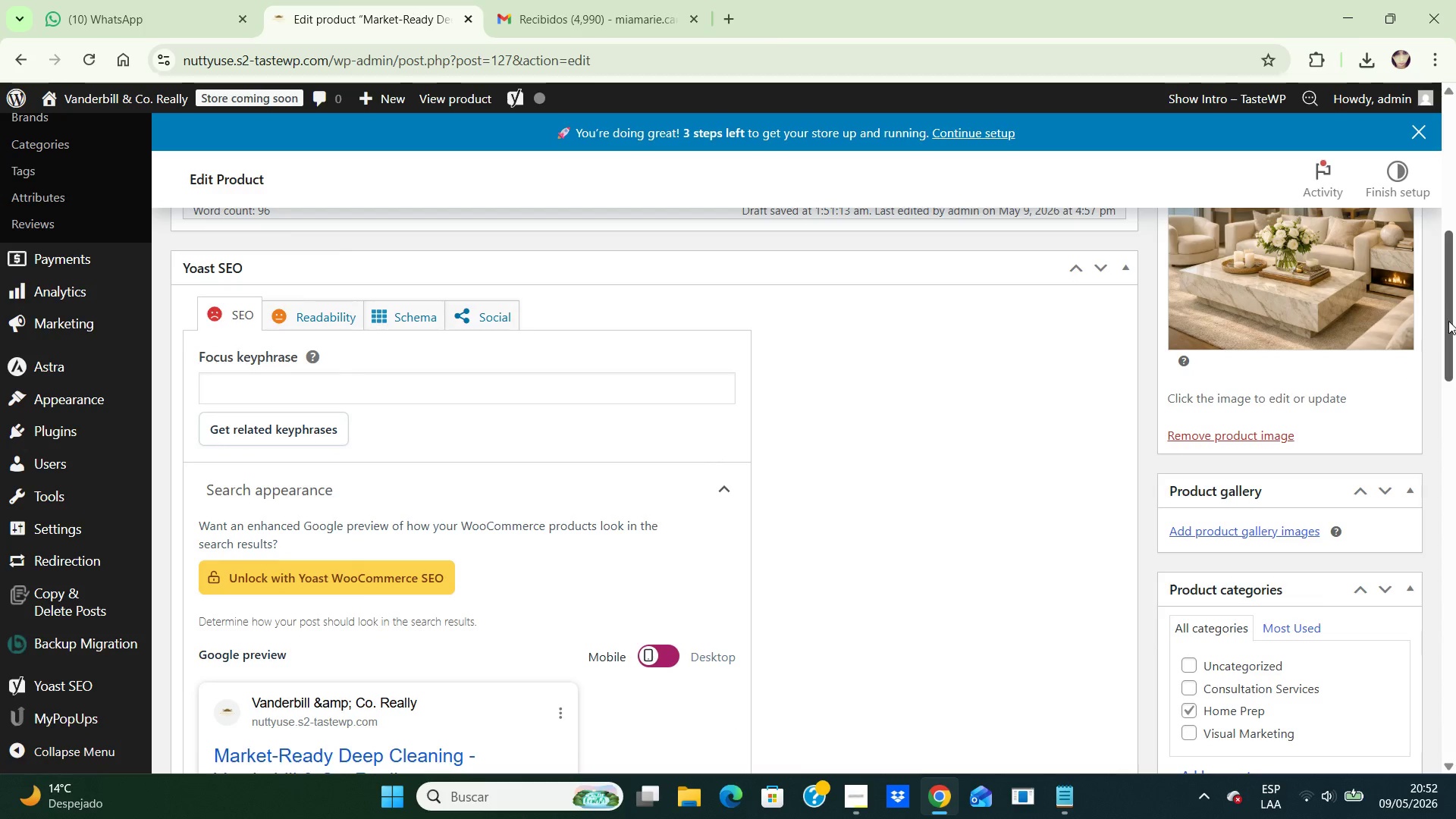 
left_click_drag(start_coordinate=[1448, 320], to_coordinate=[1451, 442])
 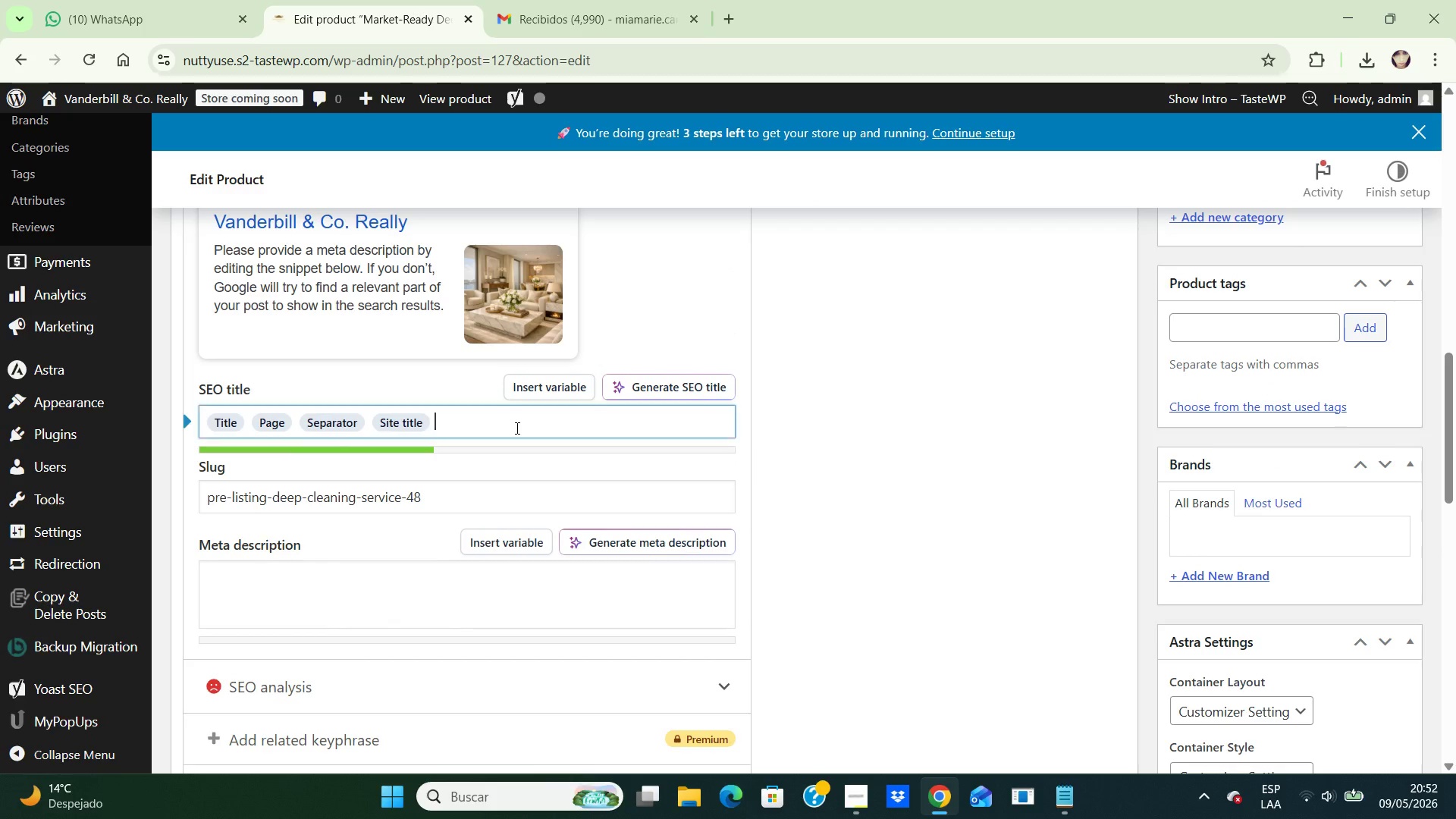 
left_click([516, 428])
 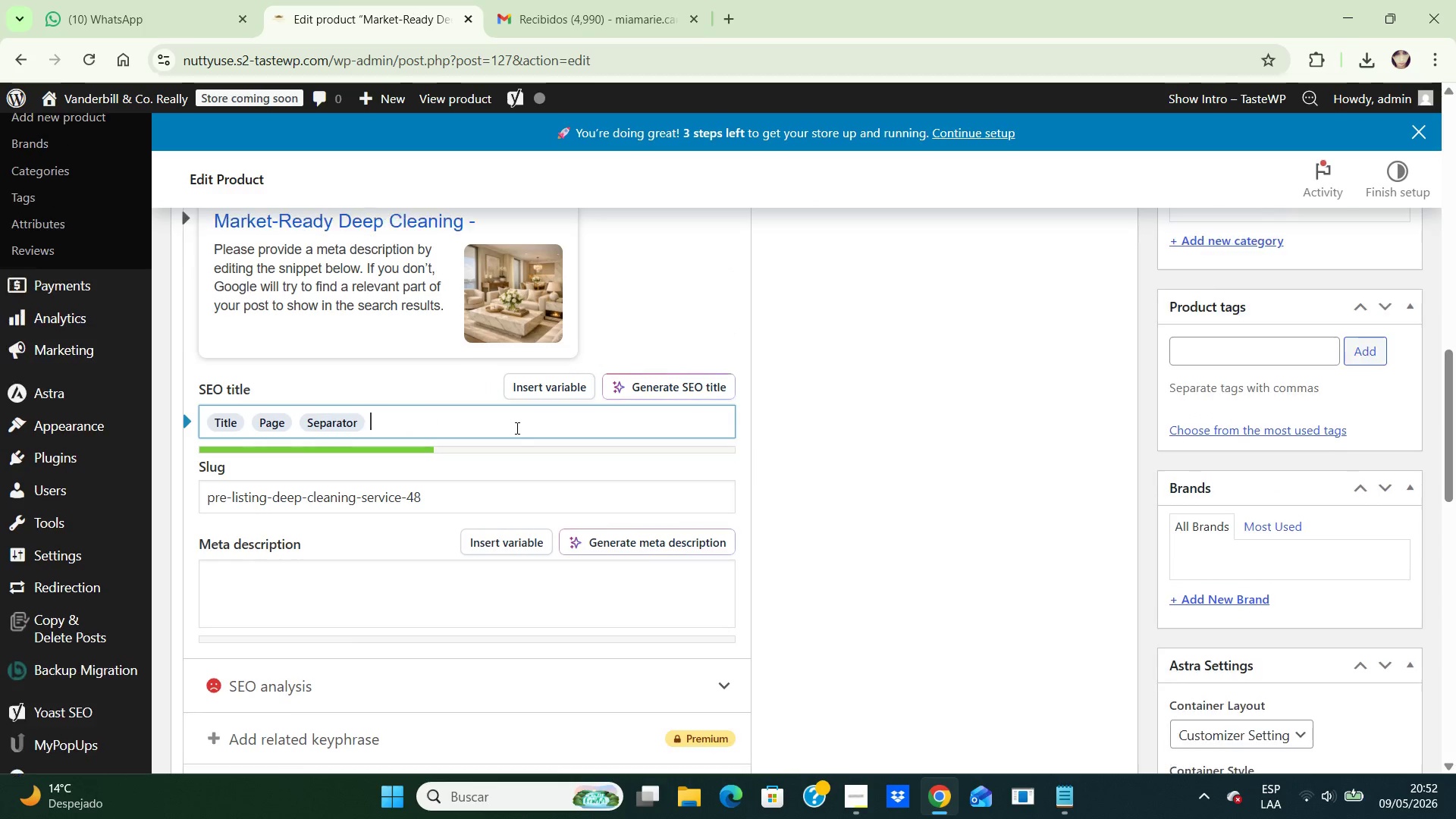 
key(Backspace)
 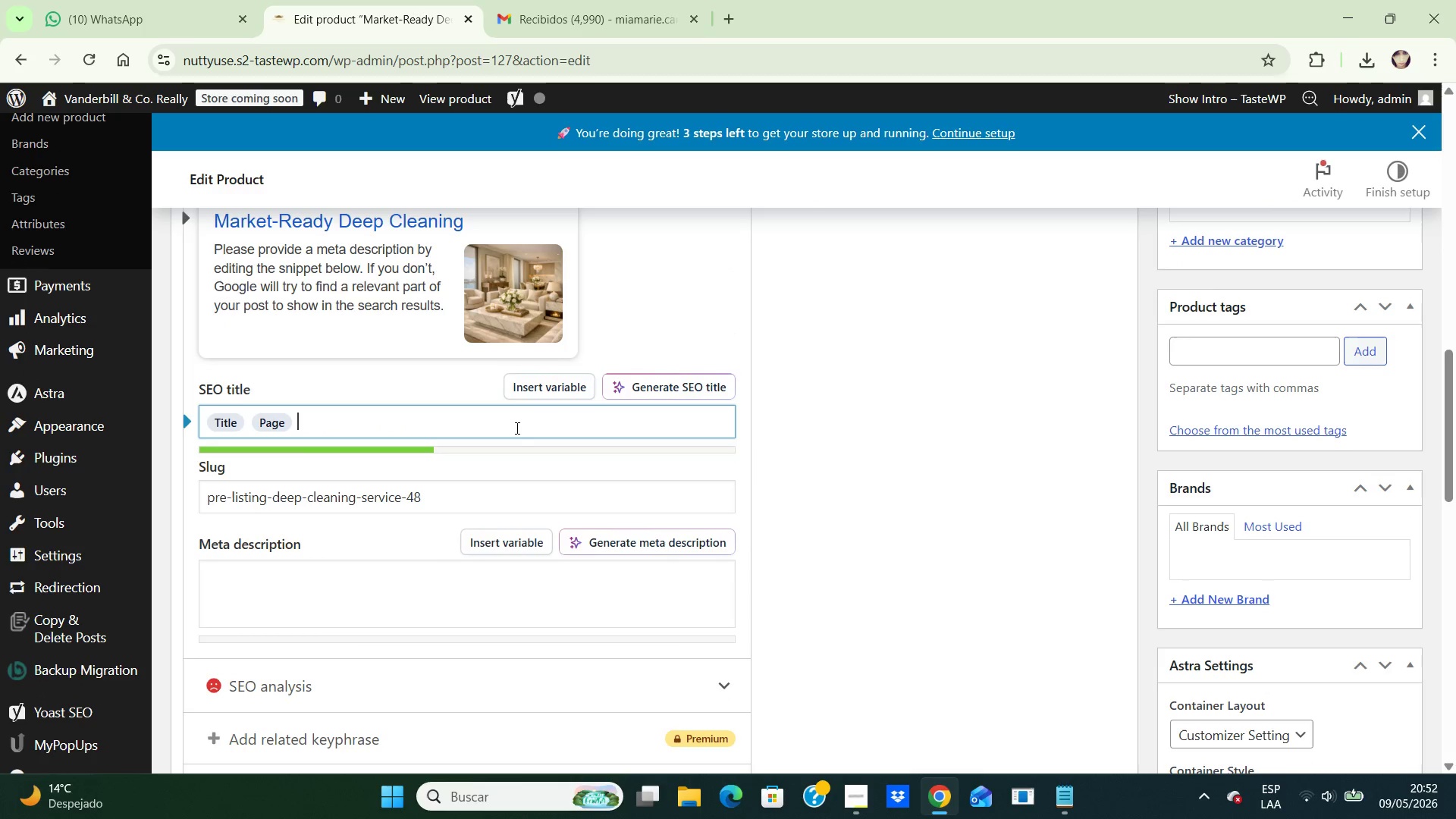 
key(Backspace)
 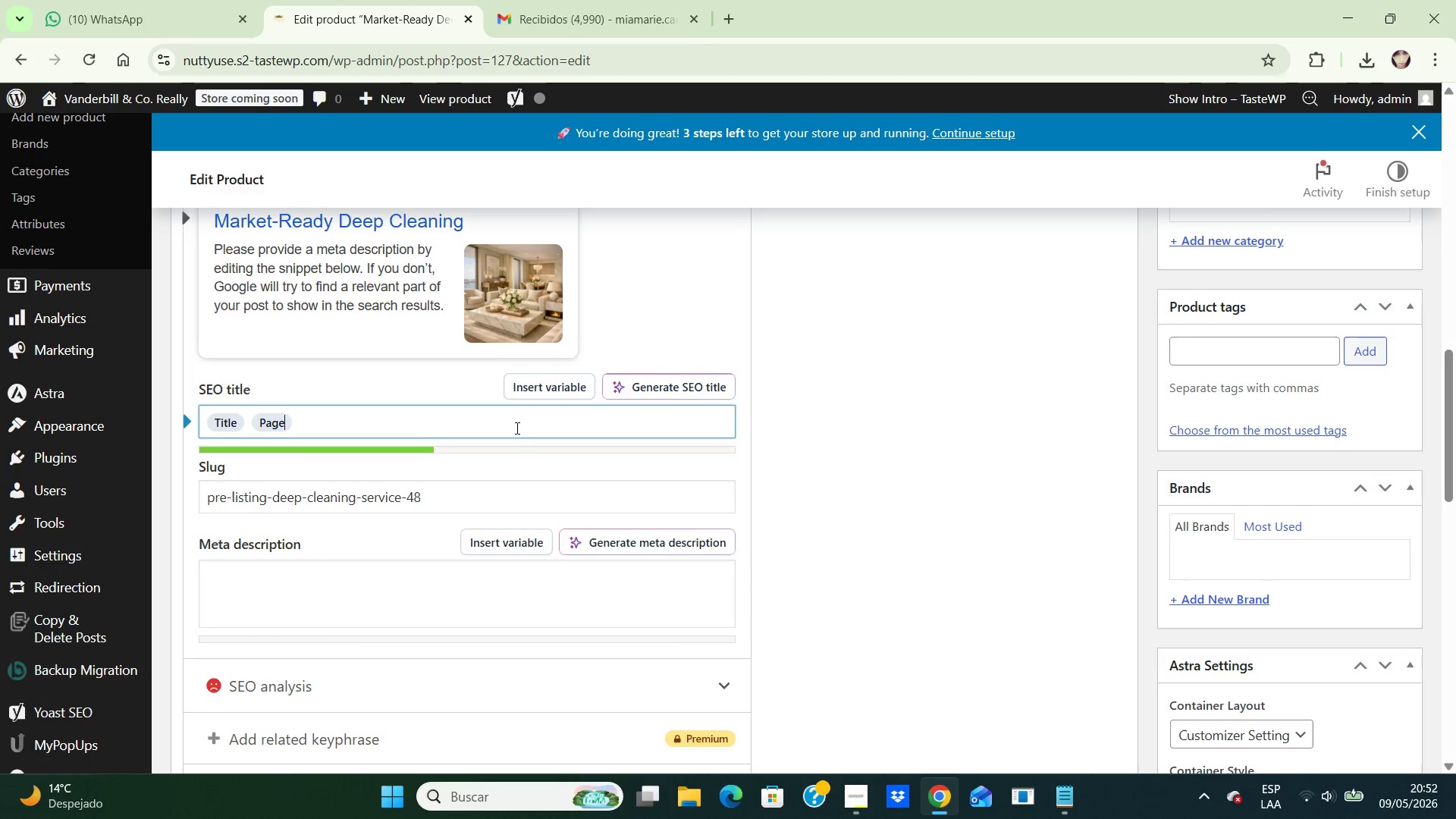 
key(Backspace)
 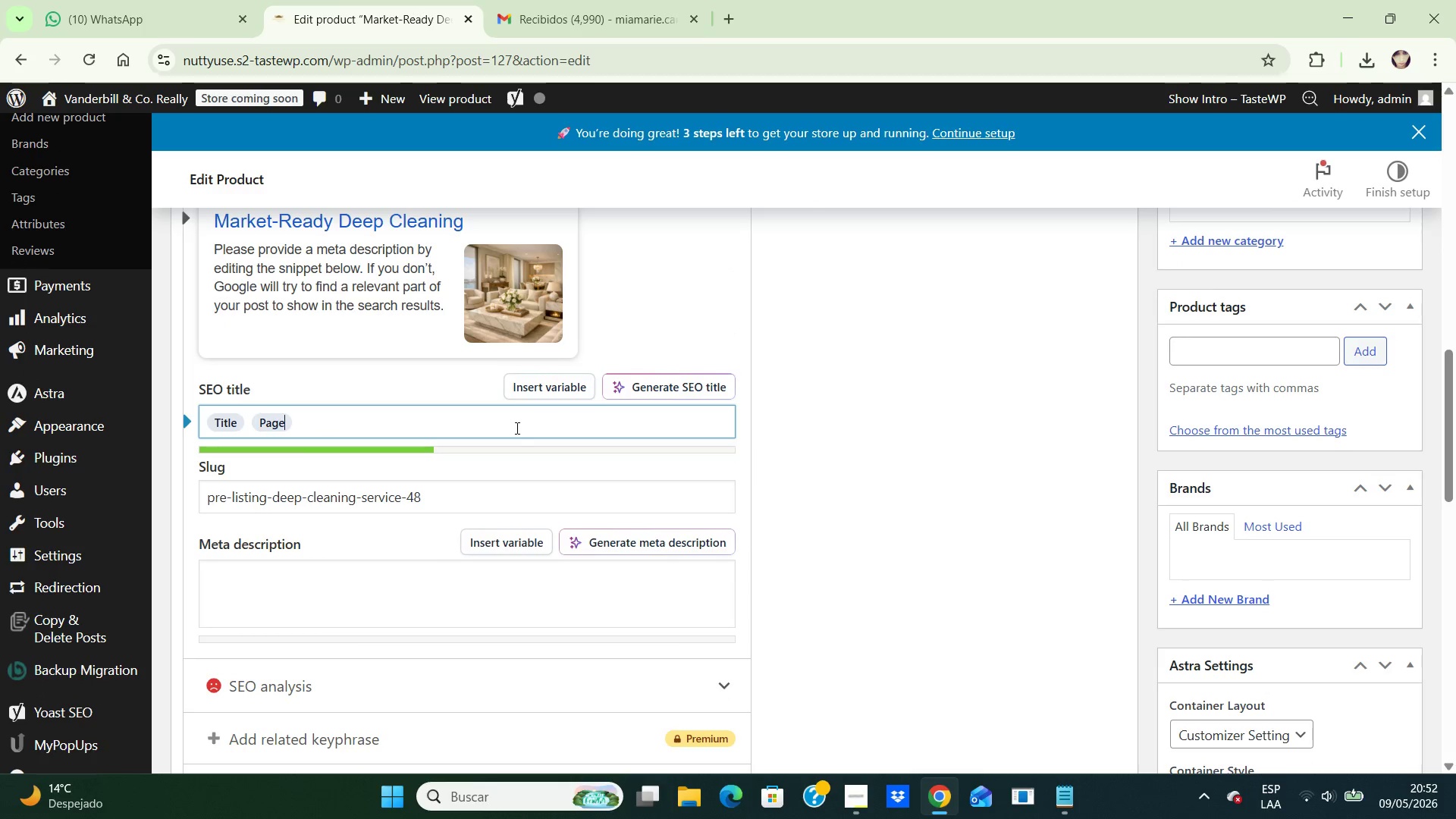 
key(Backspace)
 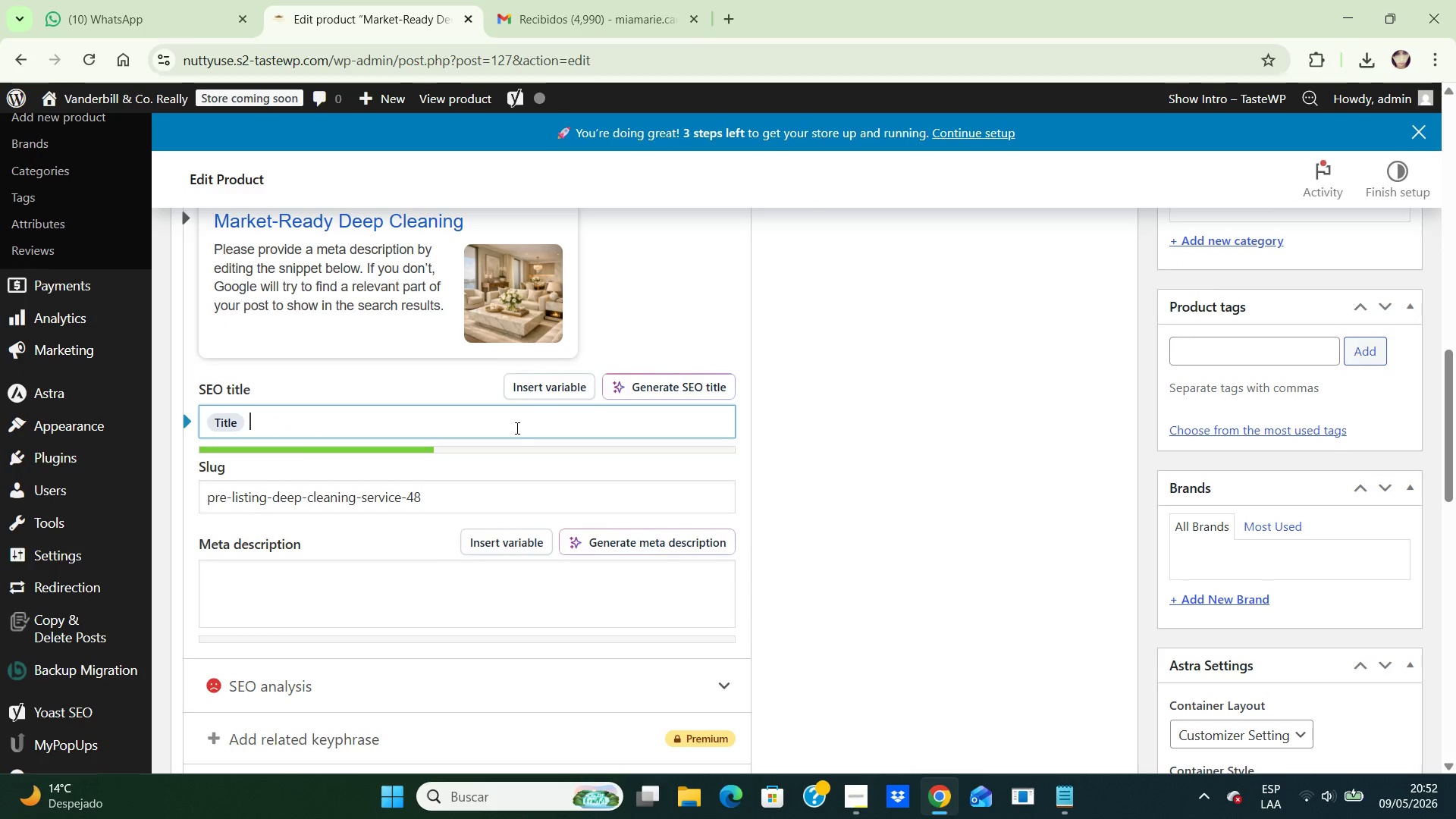 
key(Backspace)
 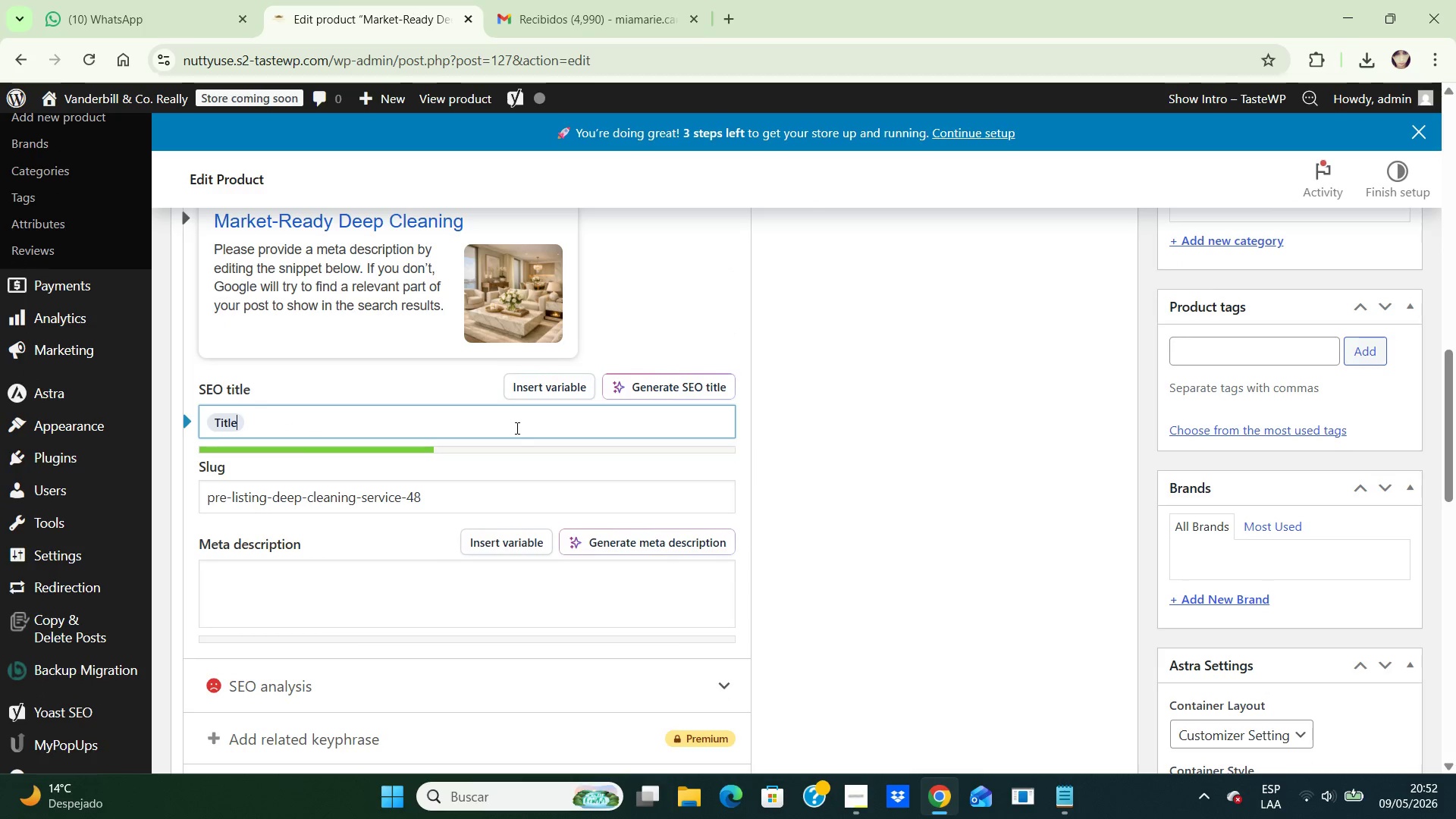 
key(Backspace)
 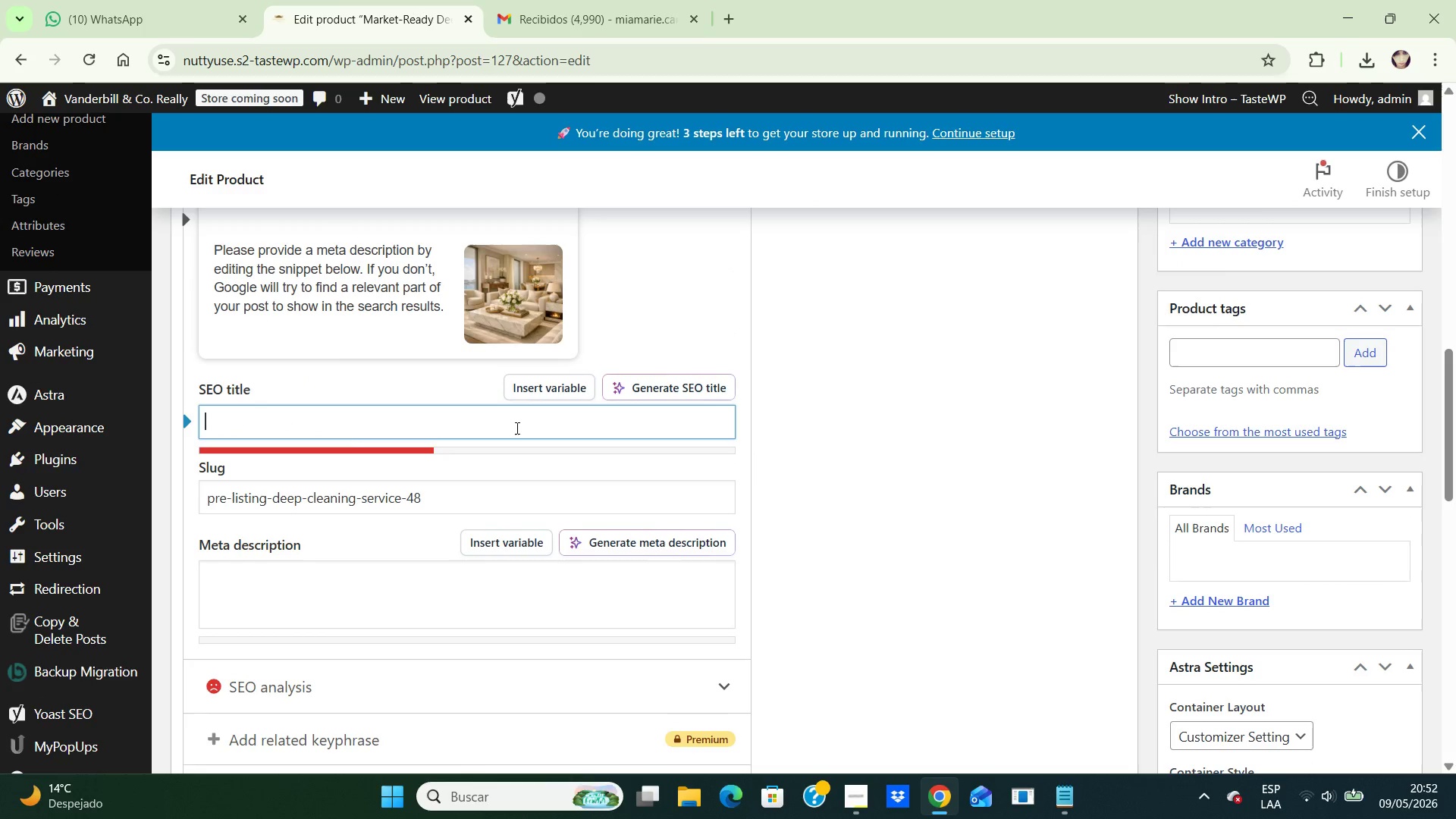 
key(Backspace)
 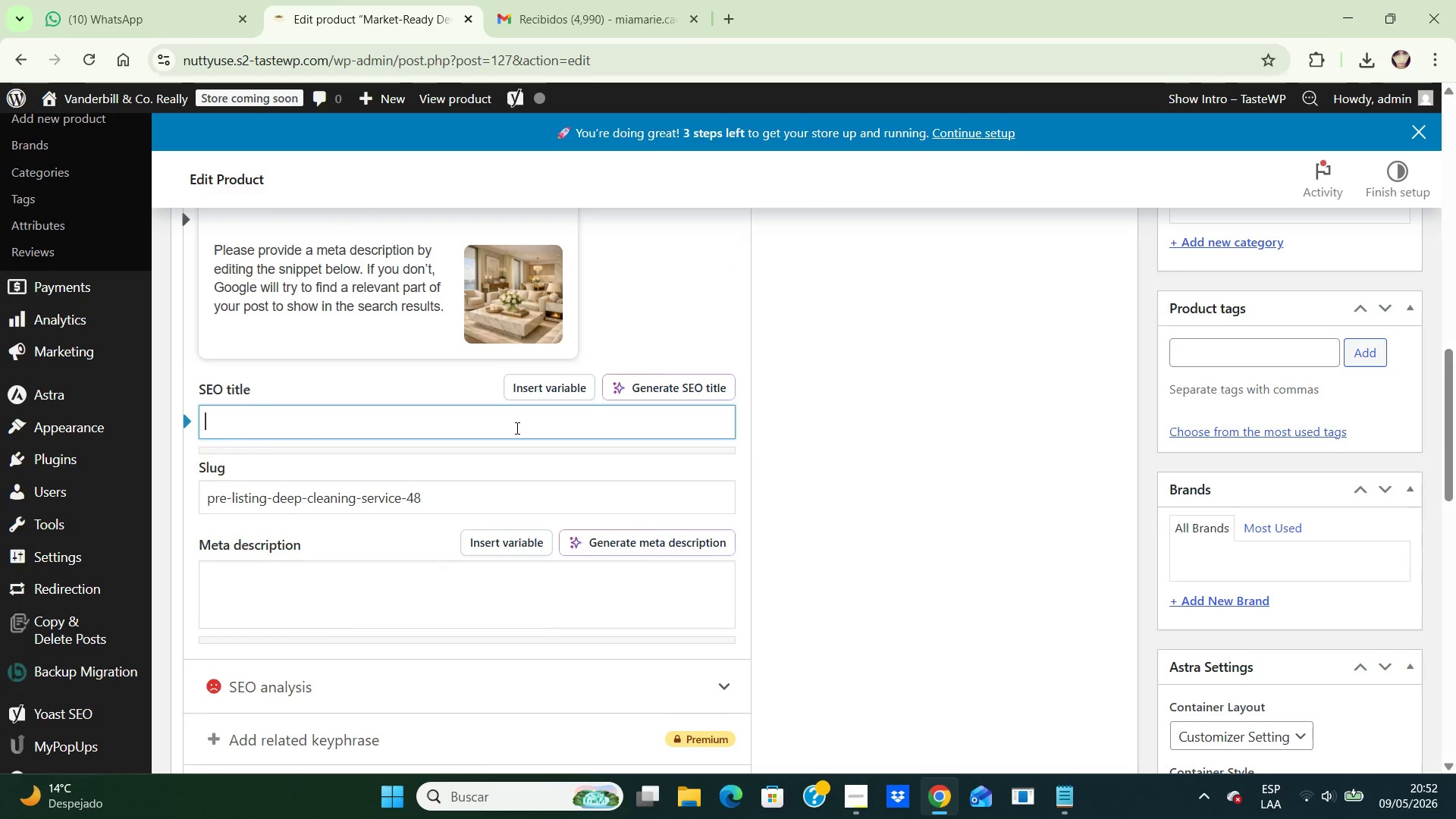 
key(Backspace)
 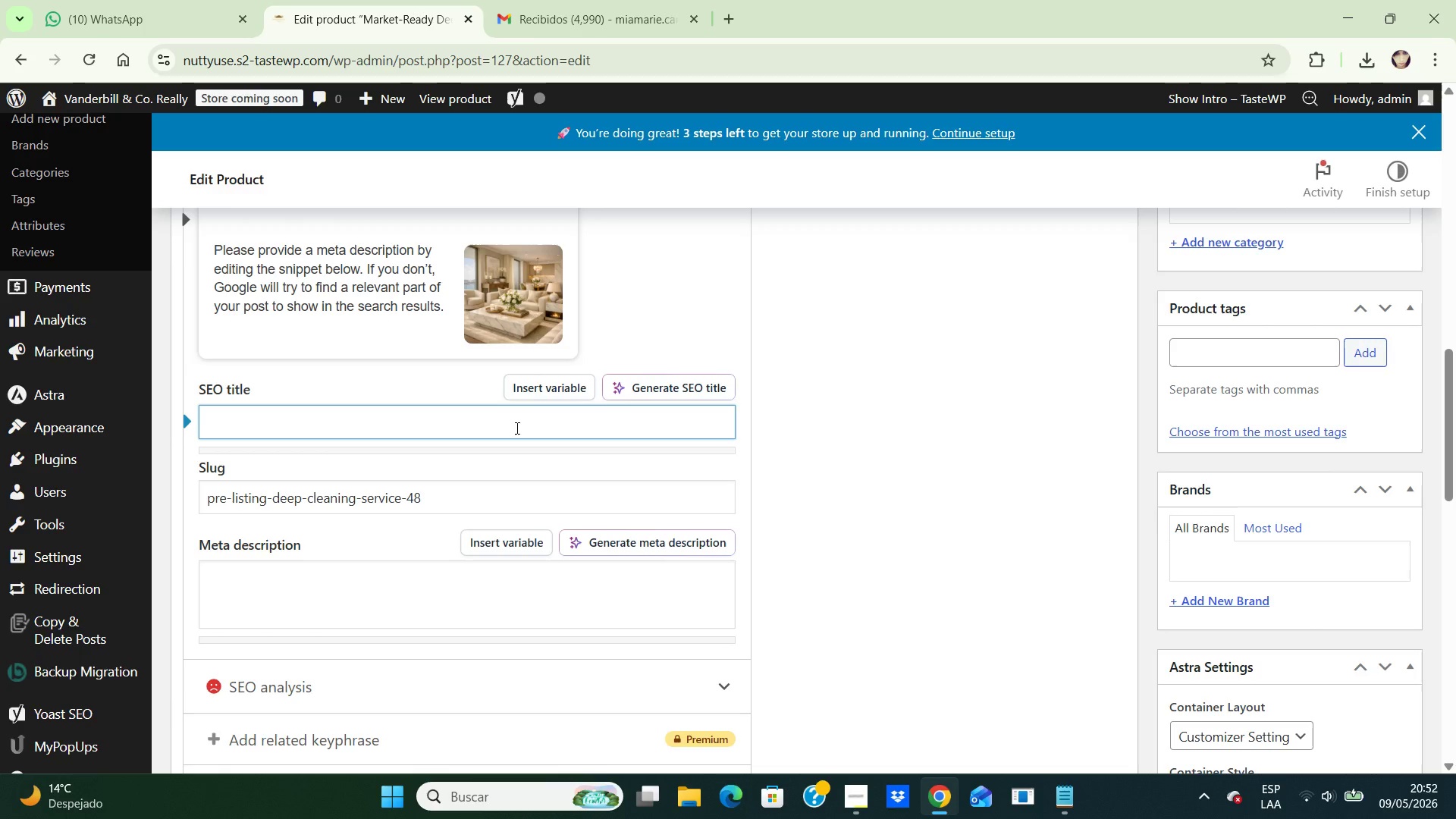 
type(Luxury Pre Listing Deep Cleaning Service \ Vanderbilt ^ Co. Realty)
 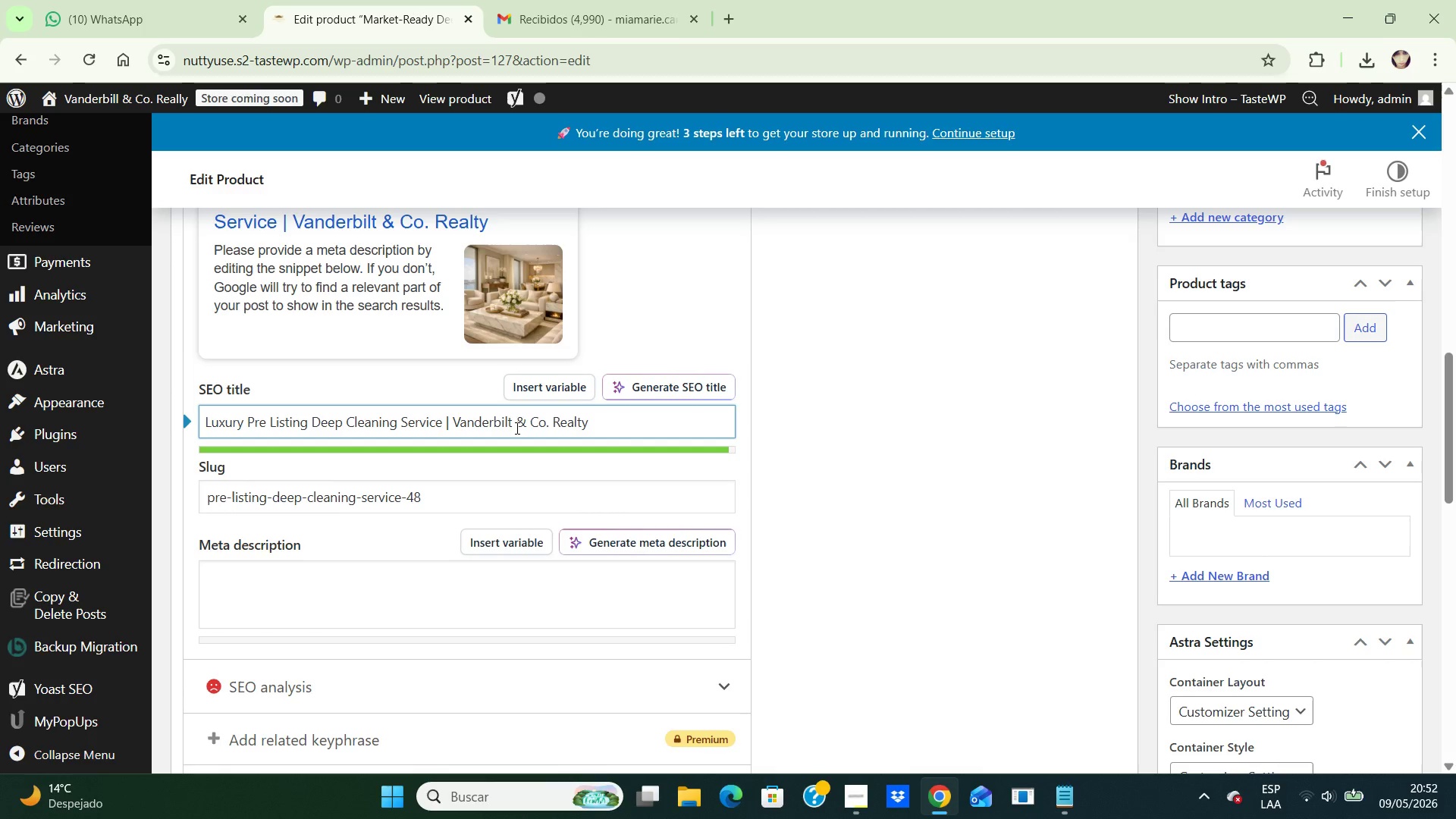 
wait(6.39)
 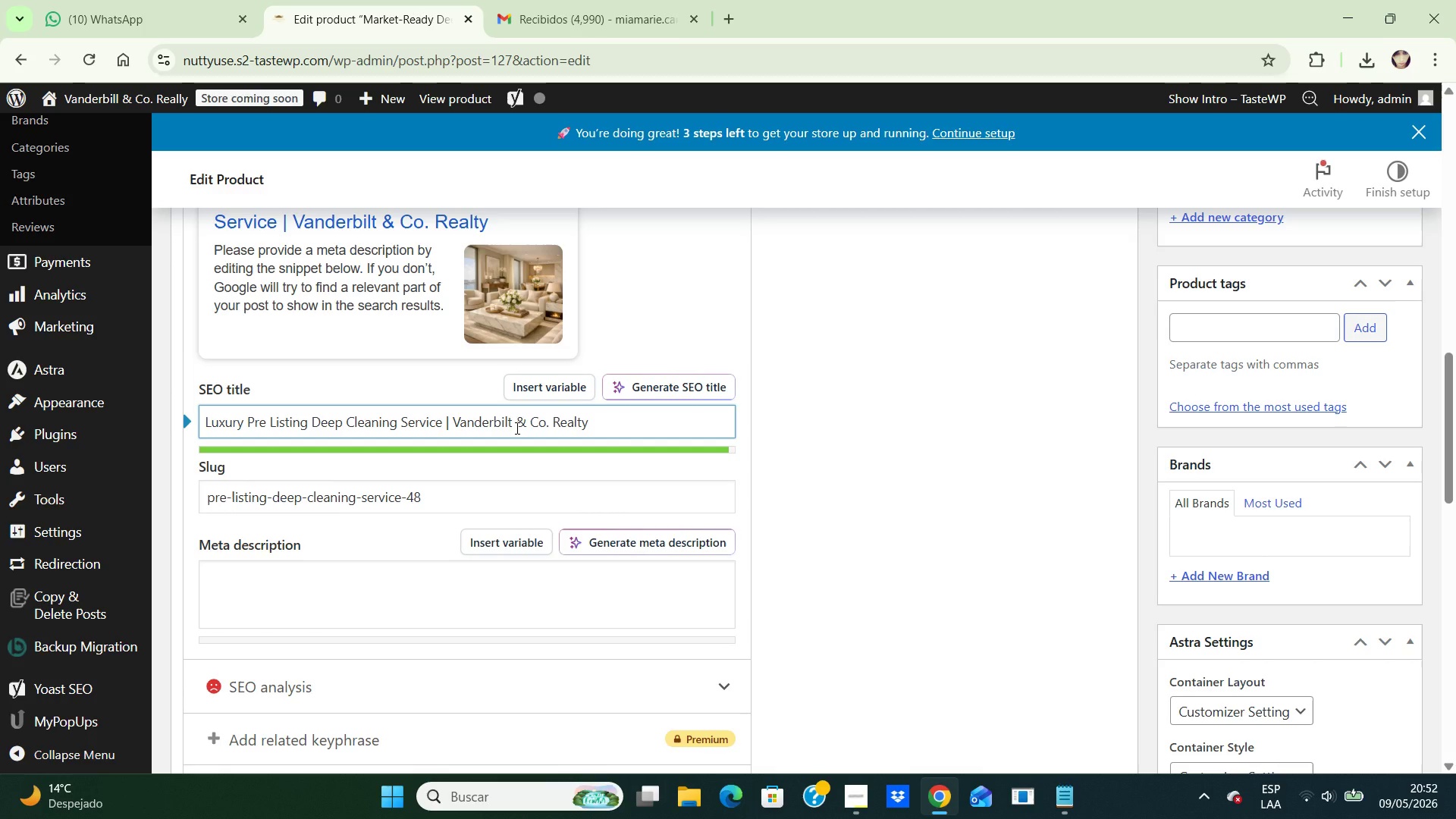 
left_click([450, 496])
 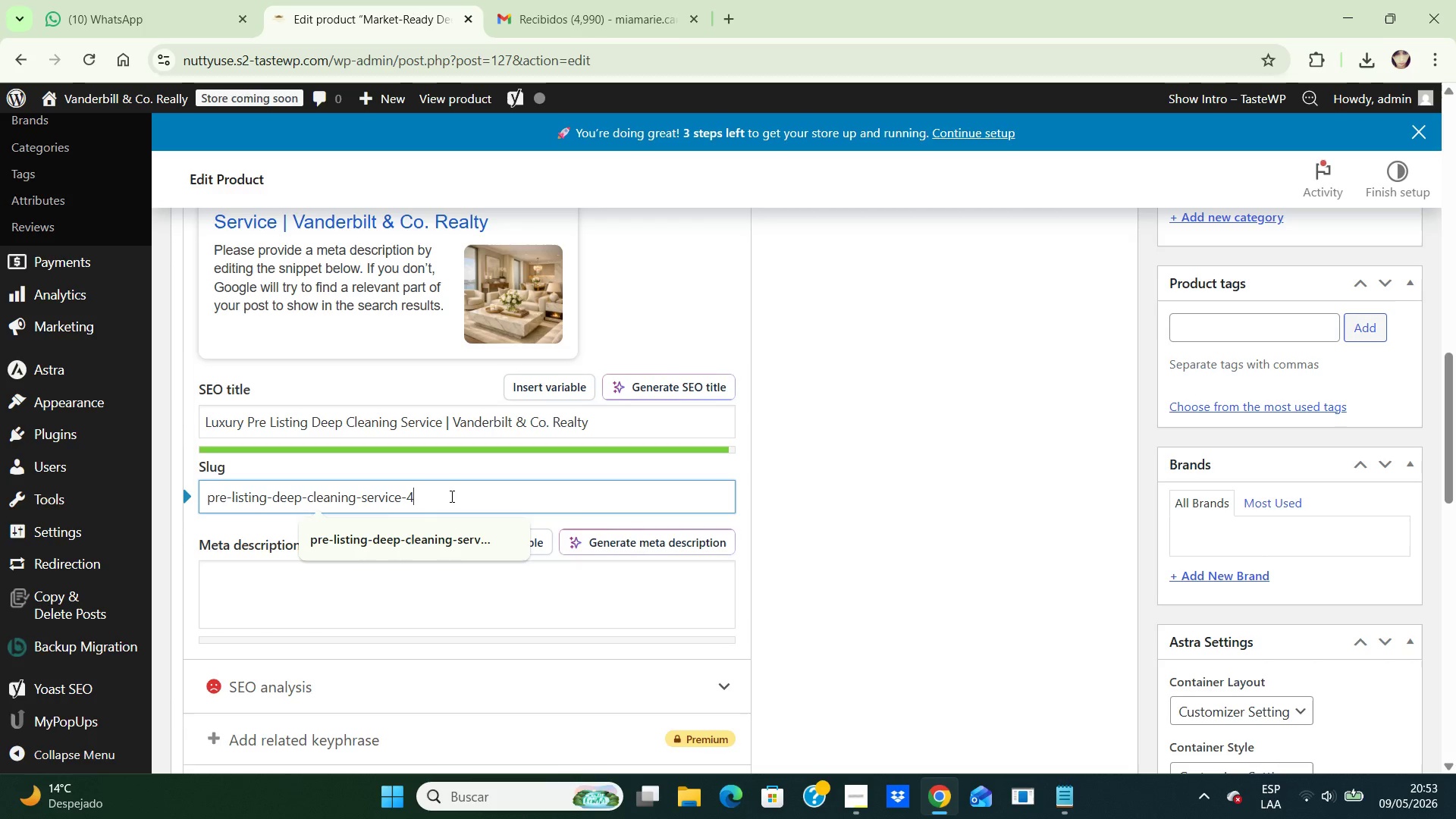 
hold_key(key=Backspace, duration=1.5)
 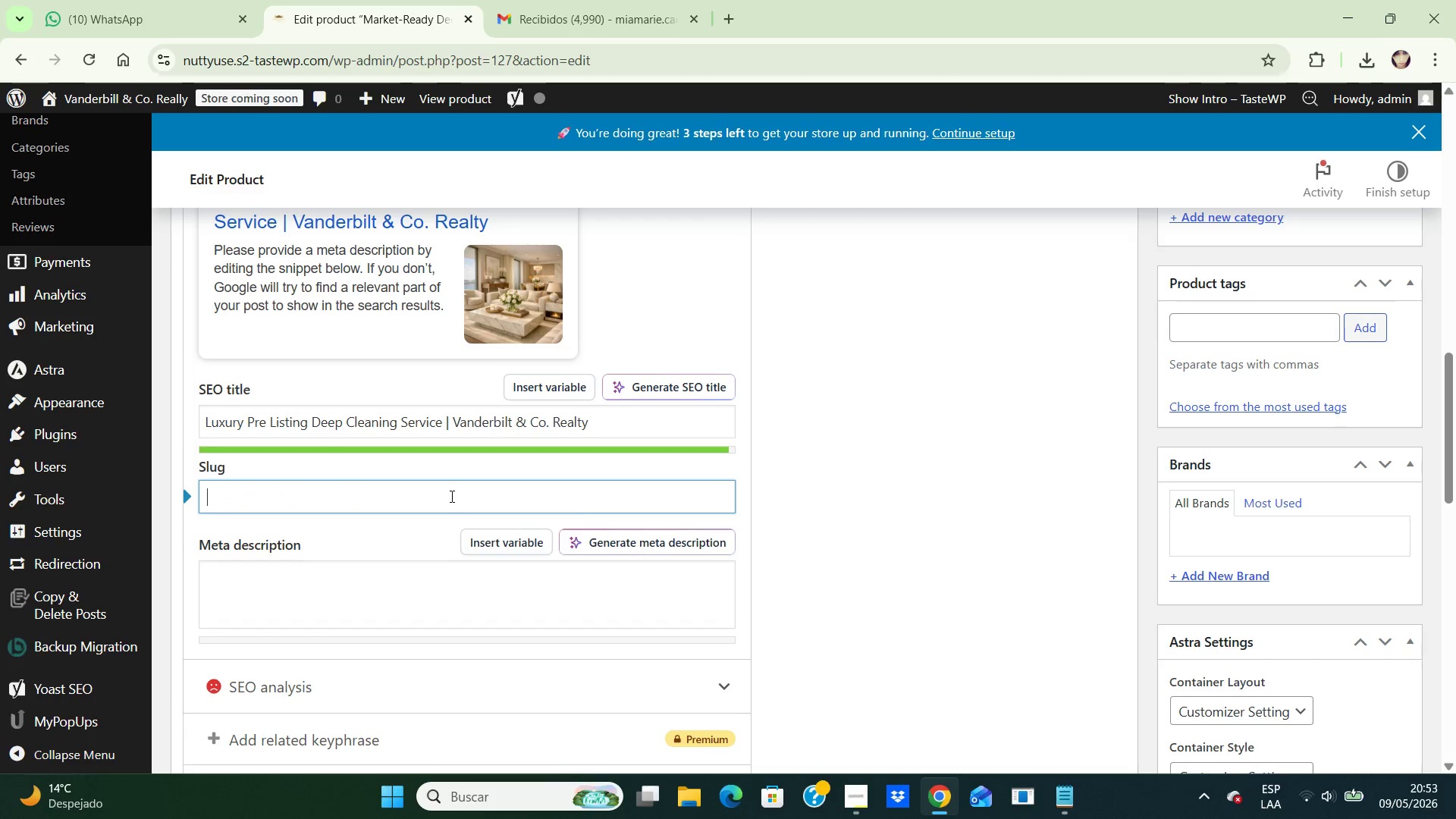 
key(Backspace)
key(Backspace)
key(Backspace)
key(Backspace)
key(Backspace)
type(luxury-pre-)
 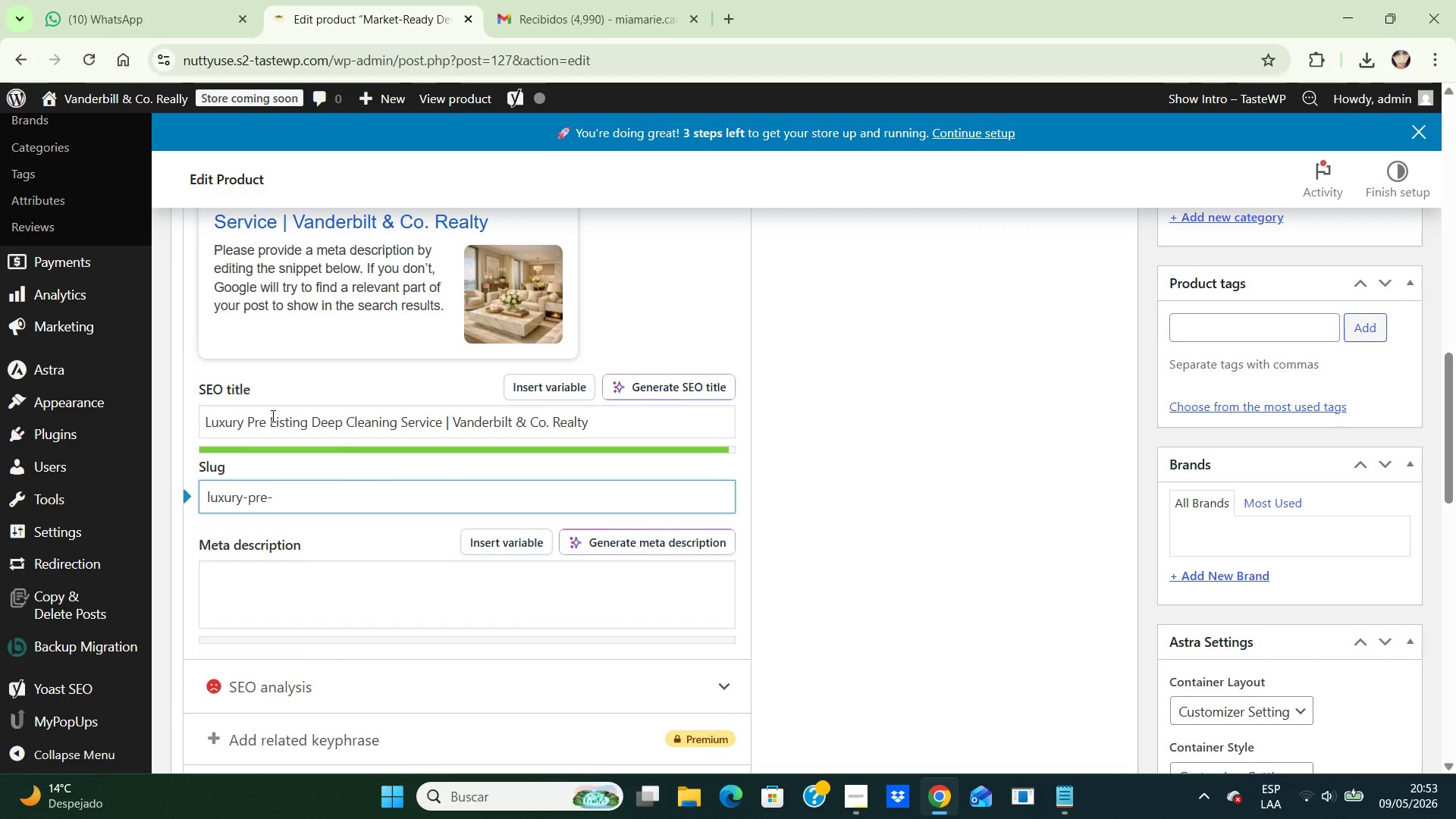 
left_click([271, 418])
 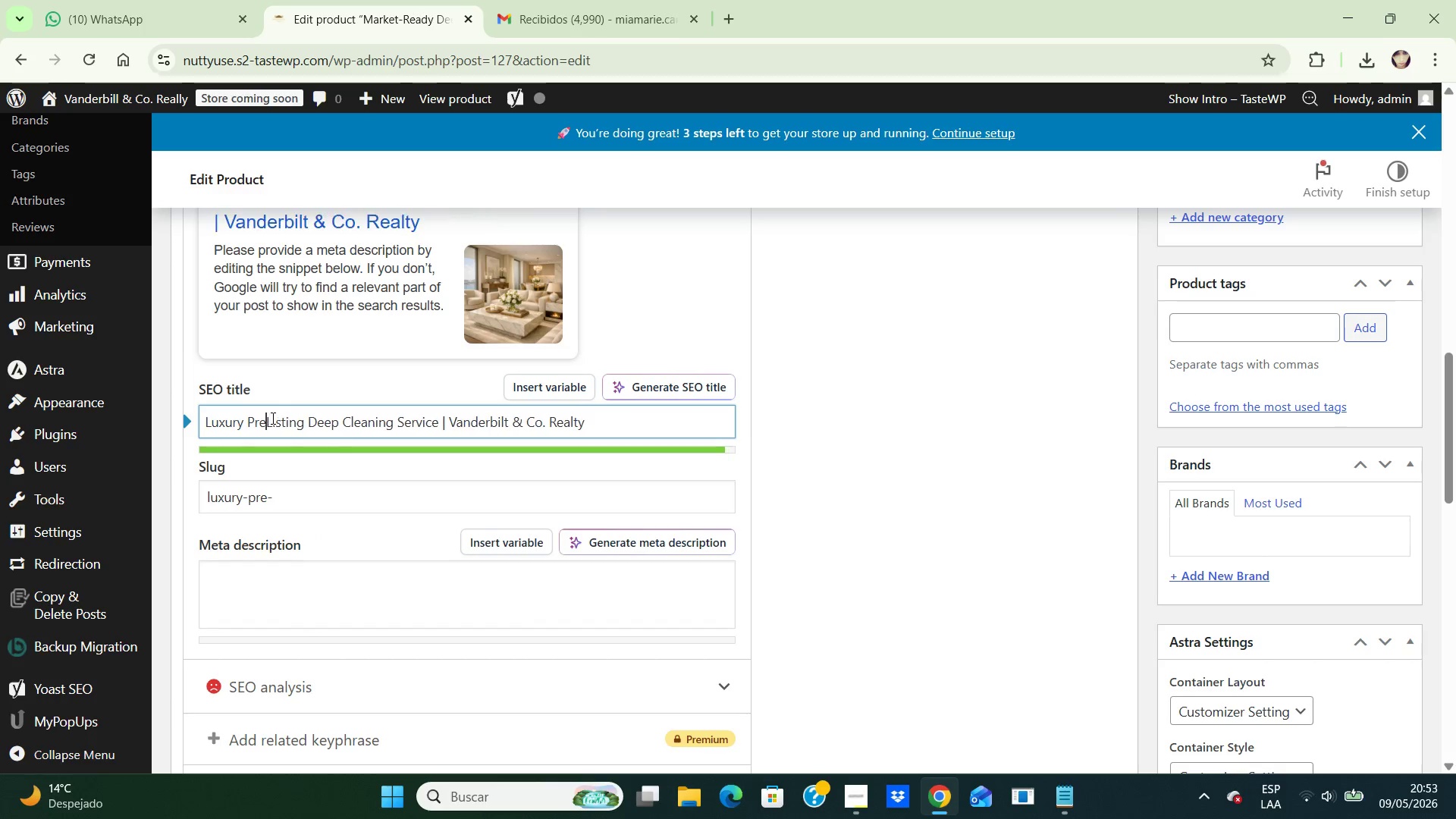 
key(Backspace)
 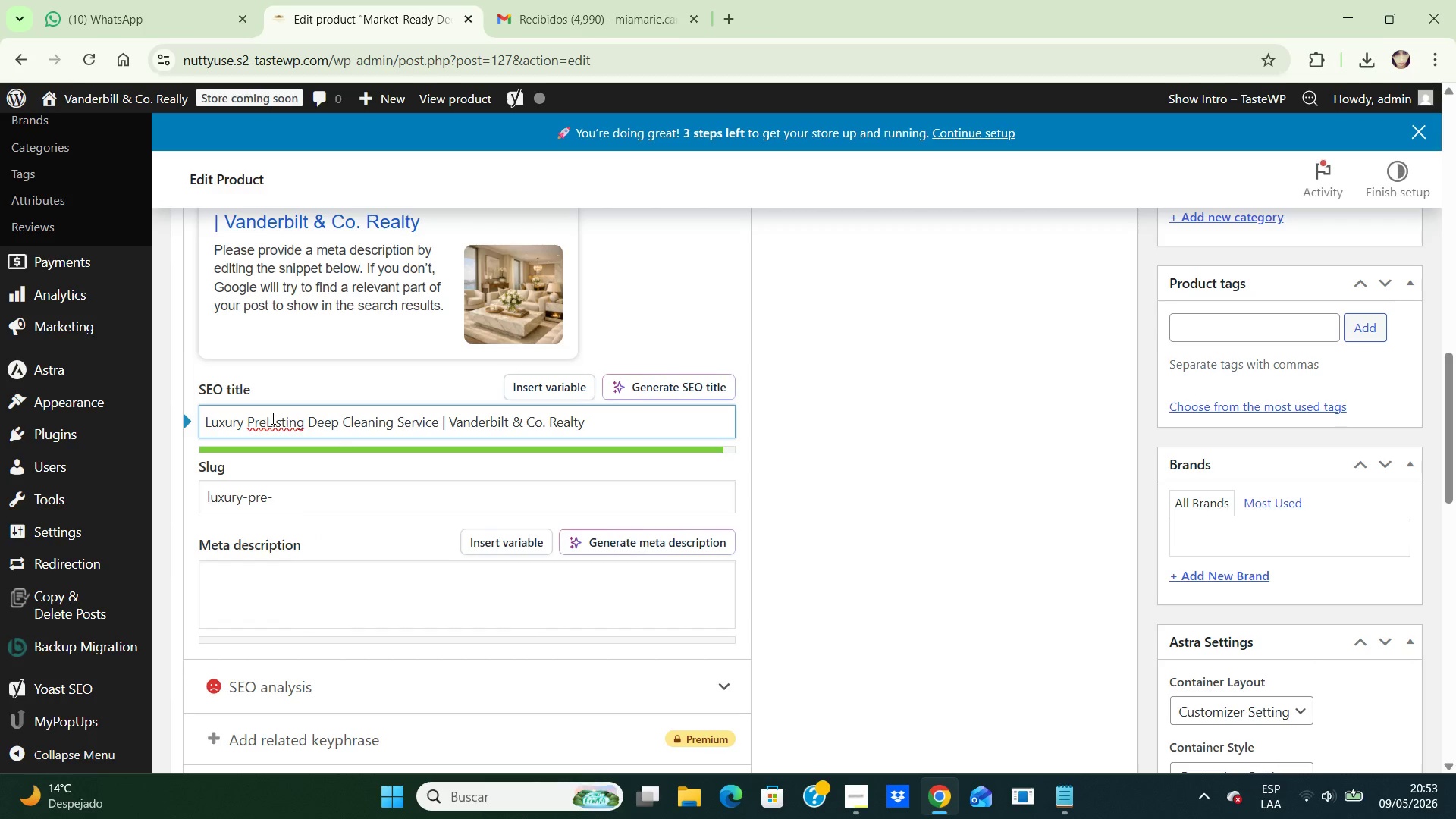 
key(Minus)
 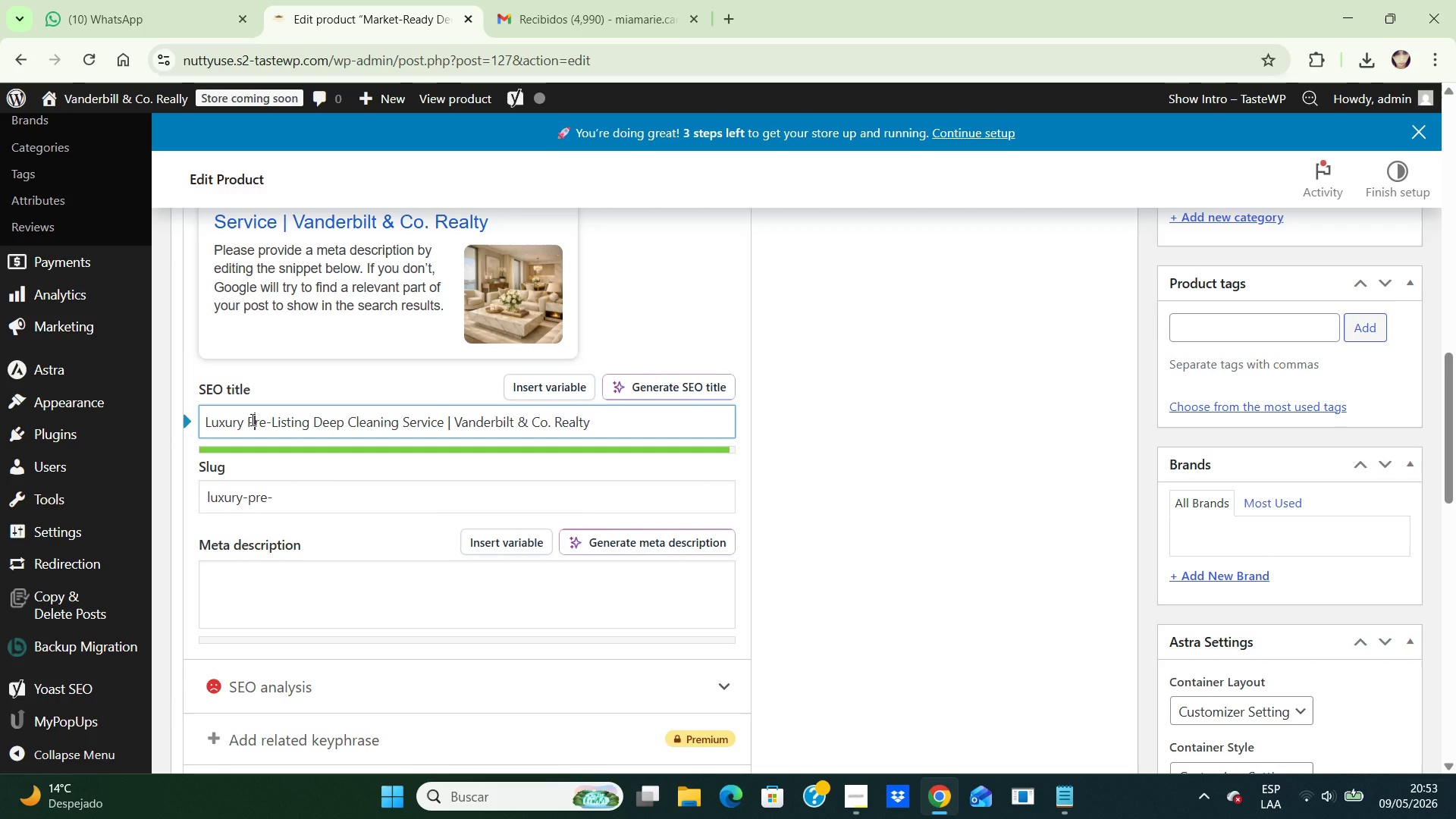 
left_click([251, 419])
 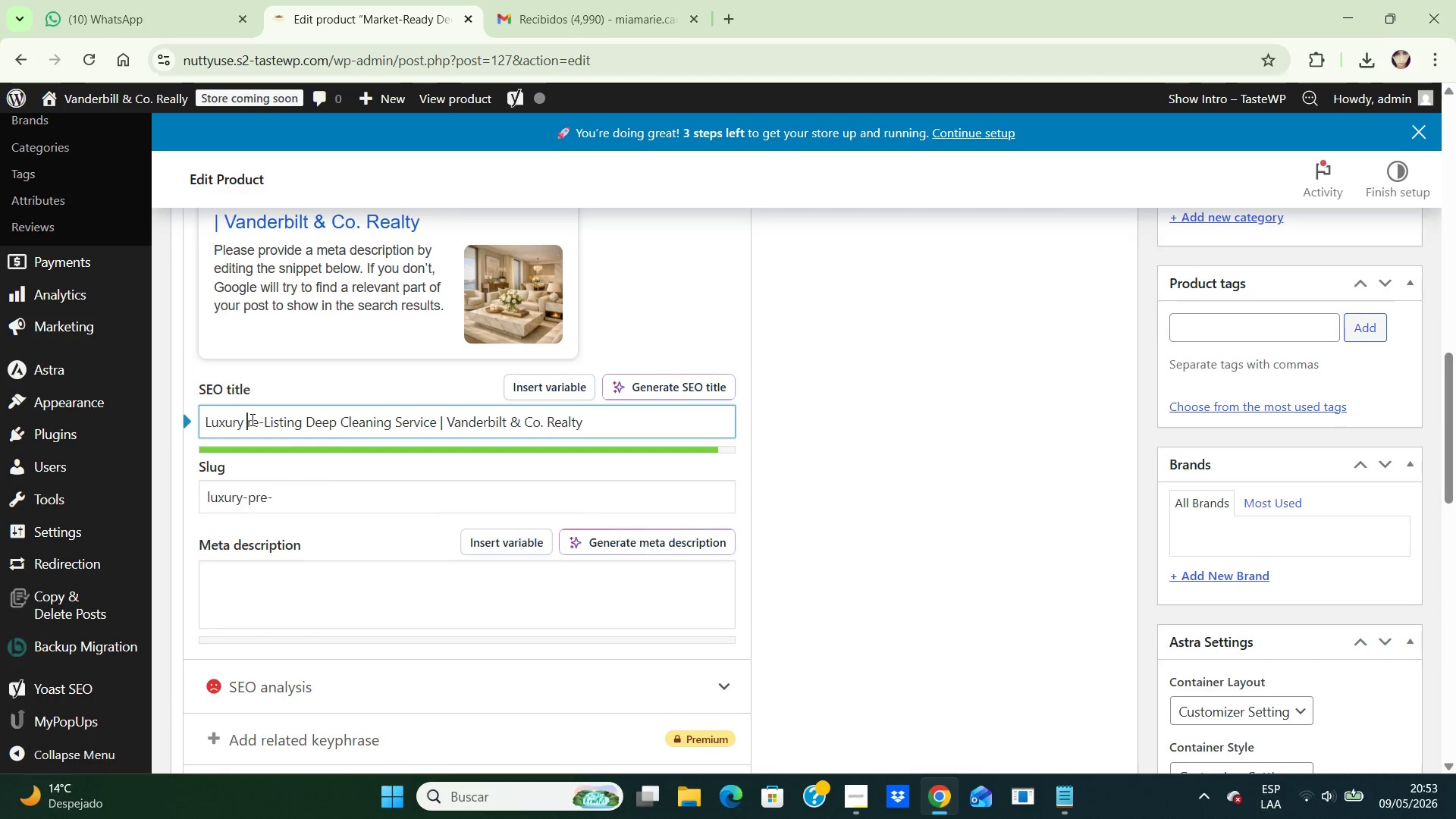 
key(Backspace)
 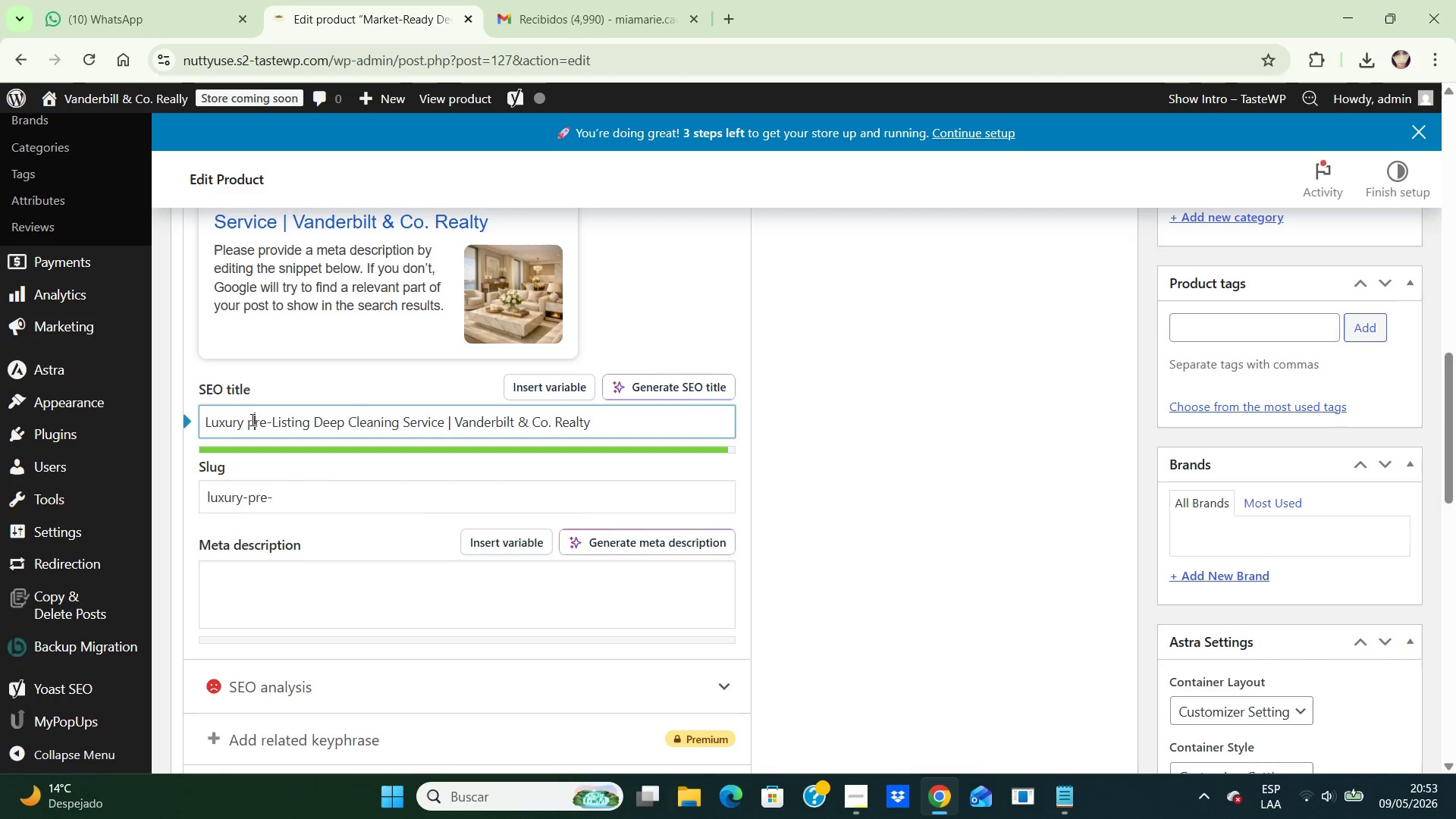 
key(P)
 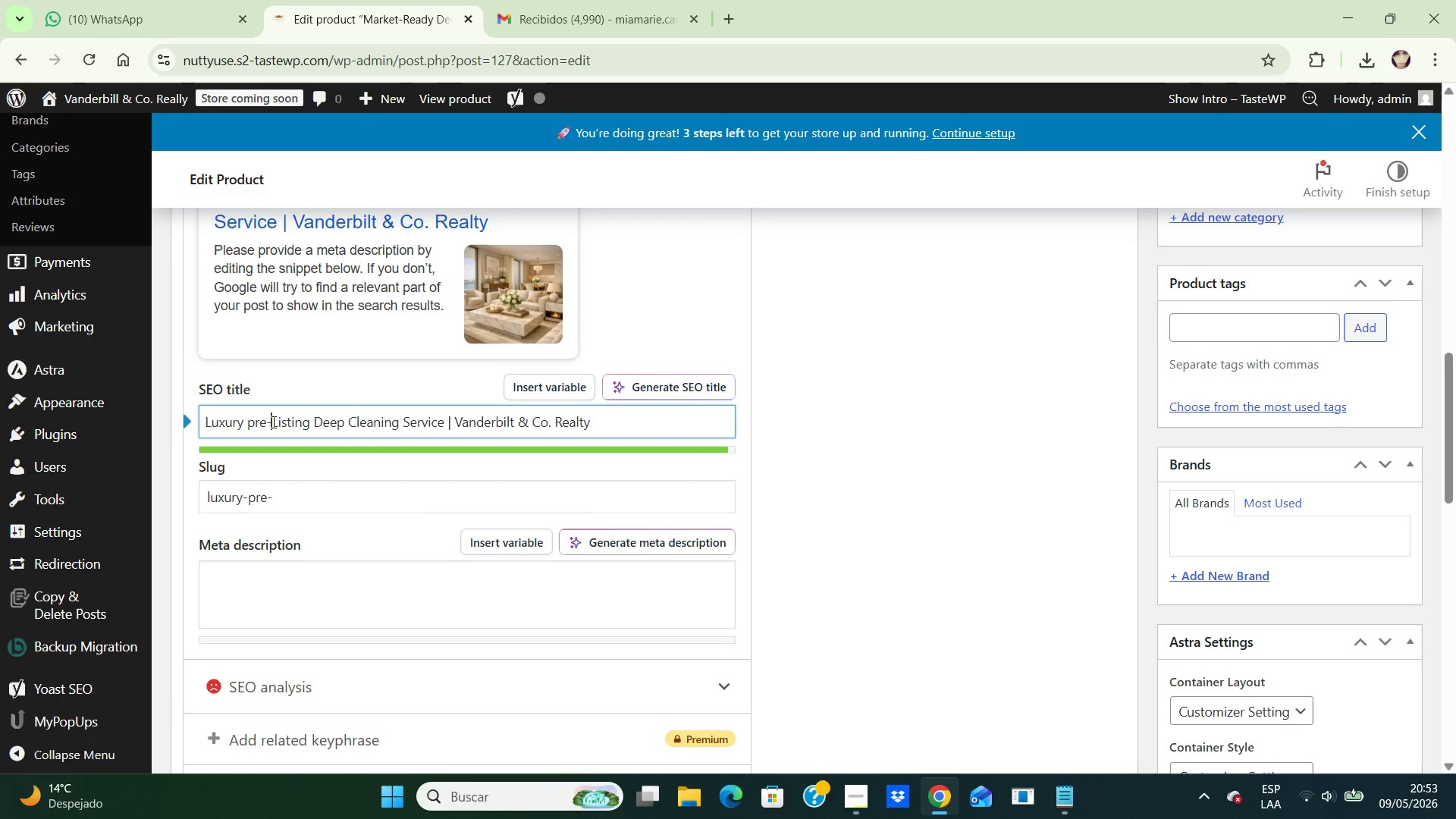 
left_click([272, 422])
 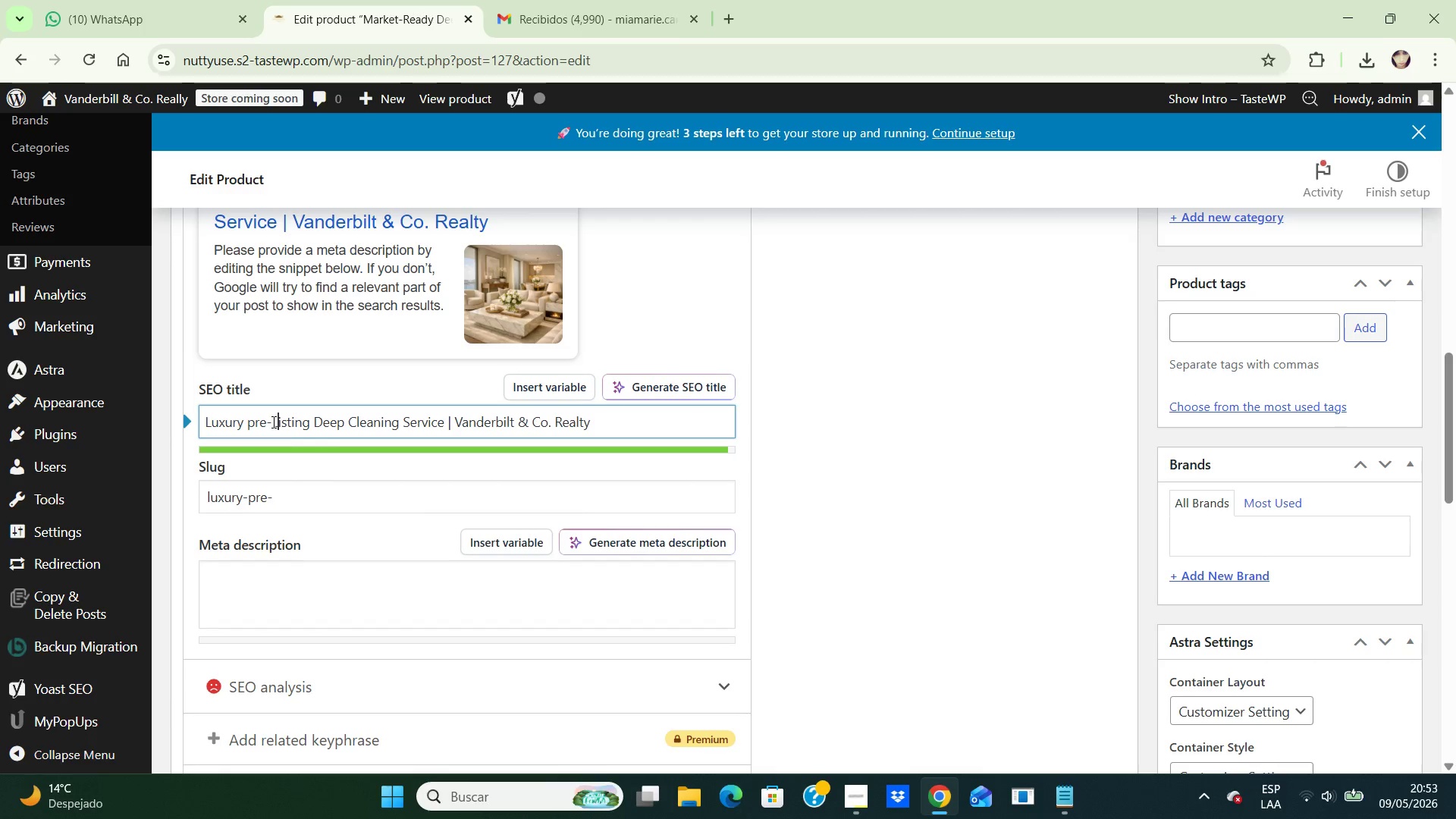 
key(ArrowRight)
 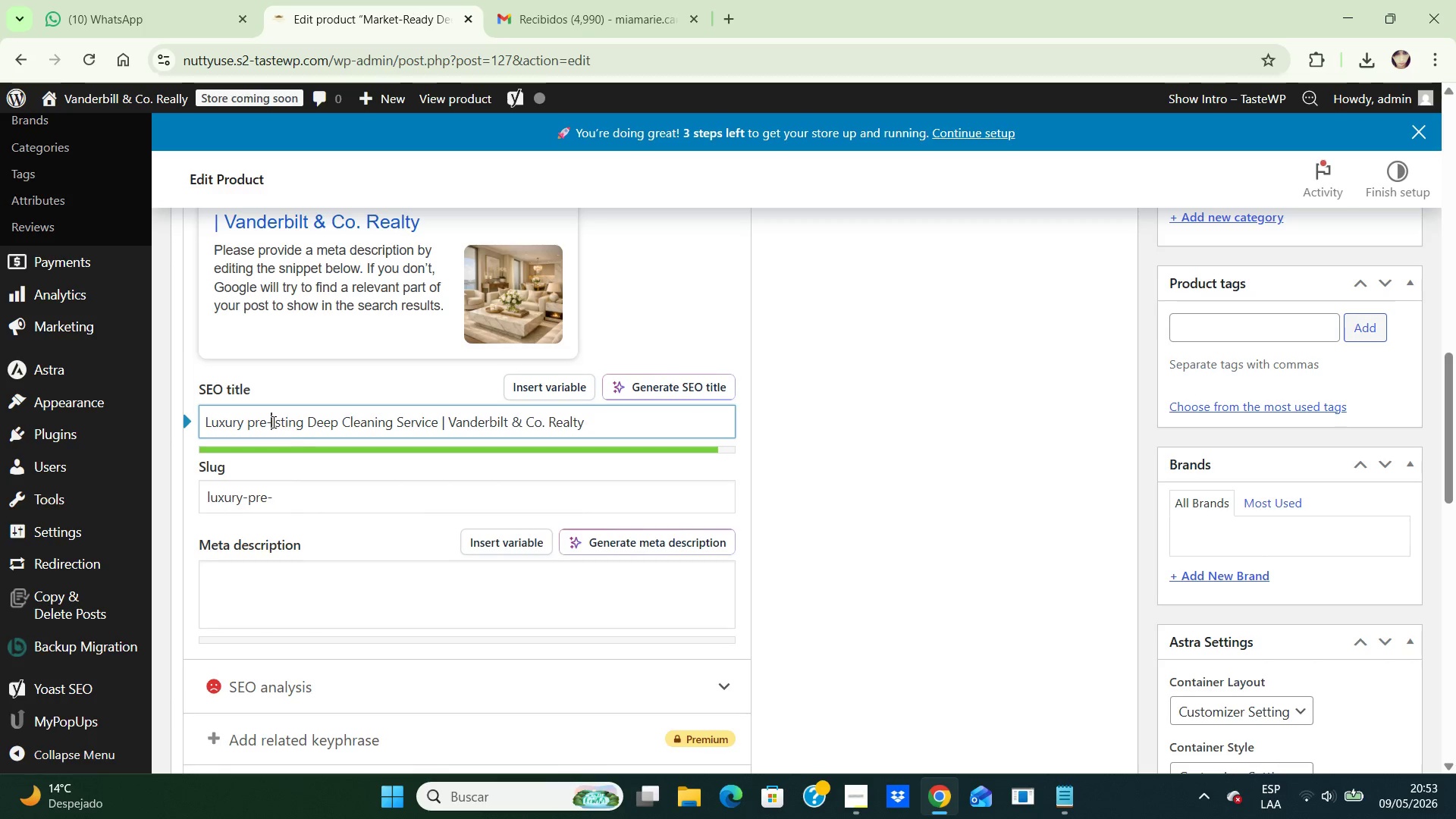 
key(Backspace)
 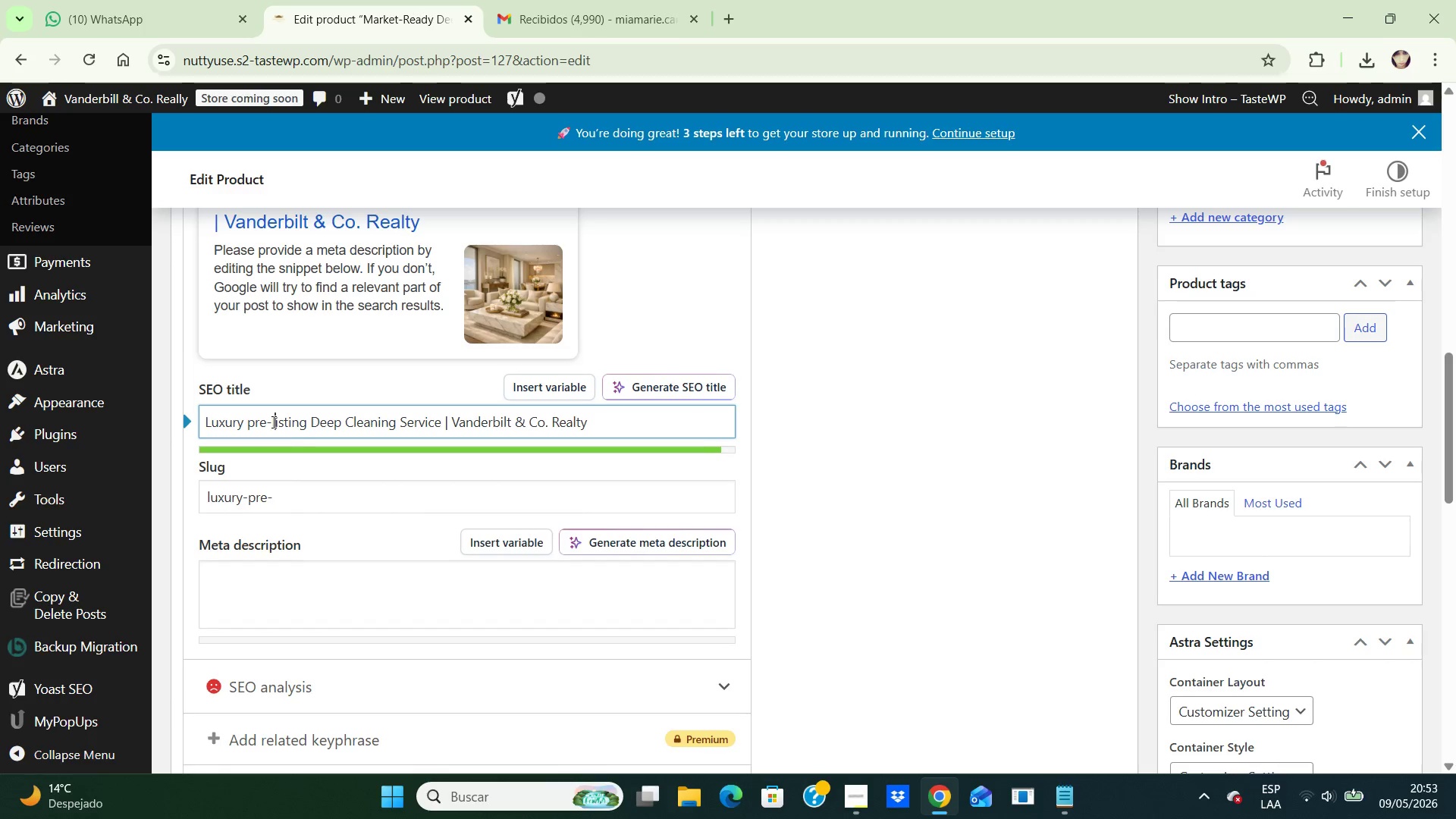 
key(L)
 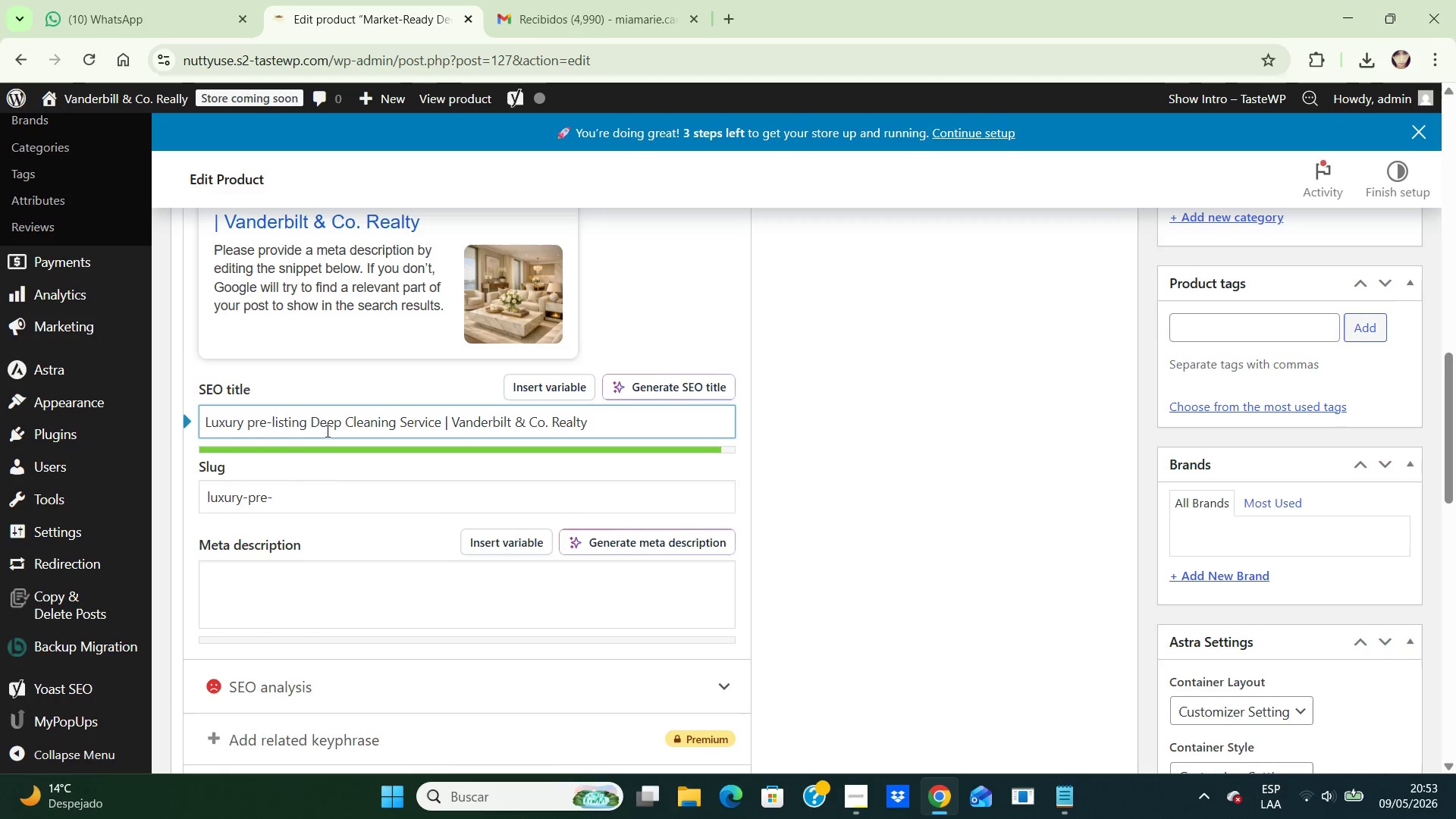 
left_click([319, 422])
 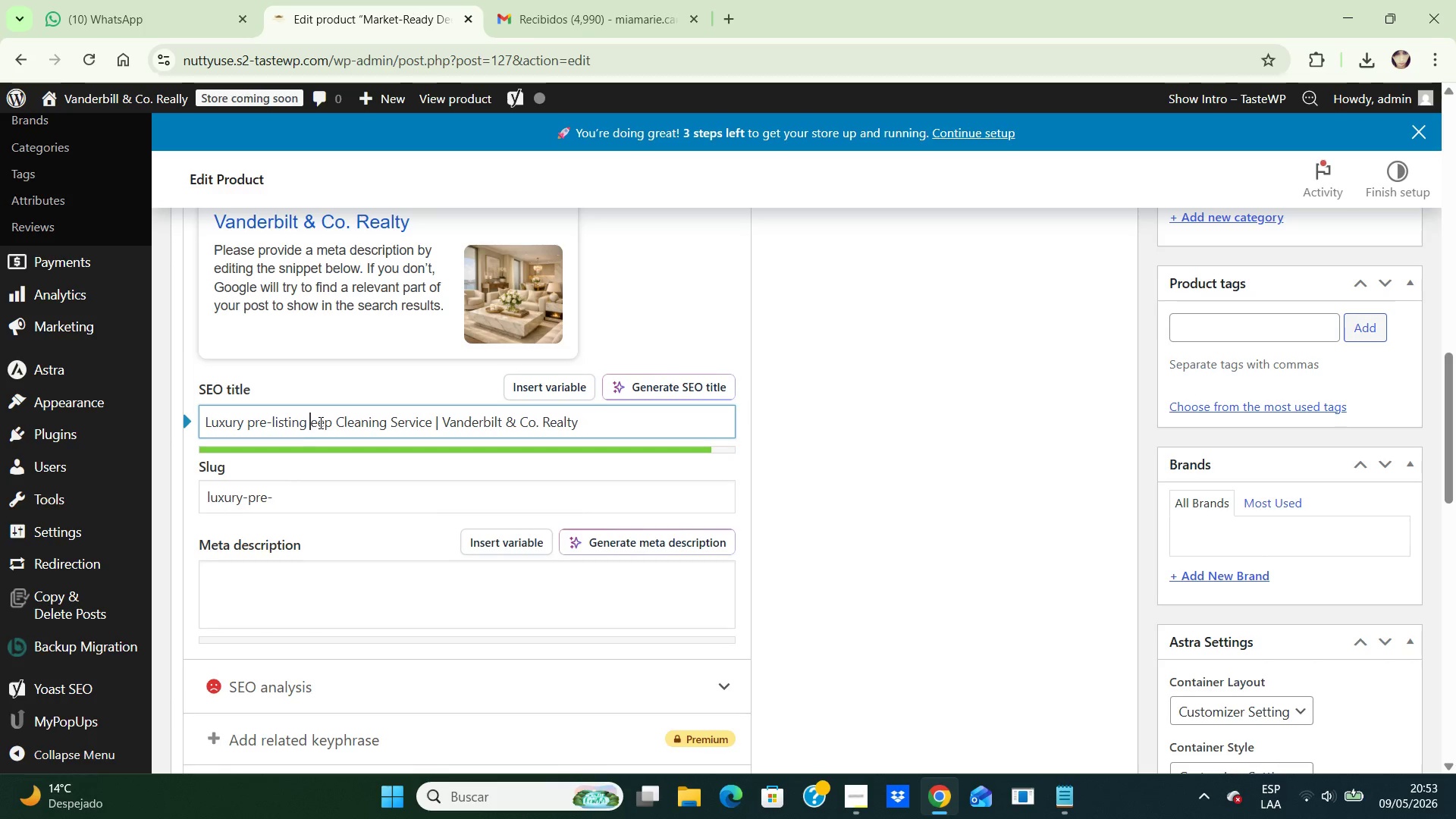 
key(Backspace)
 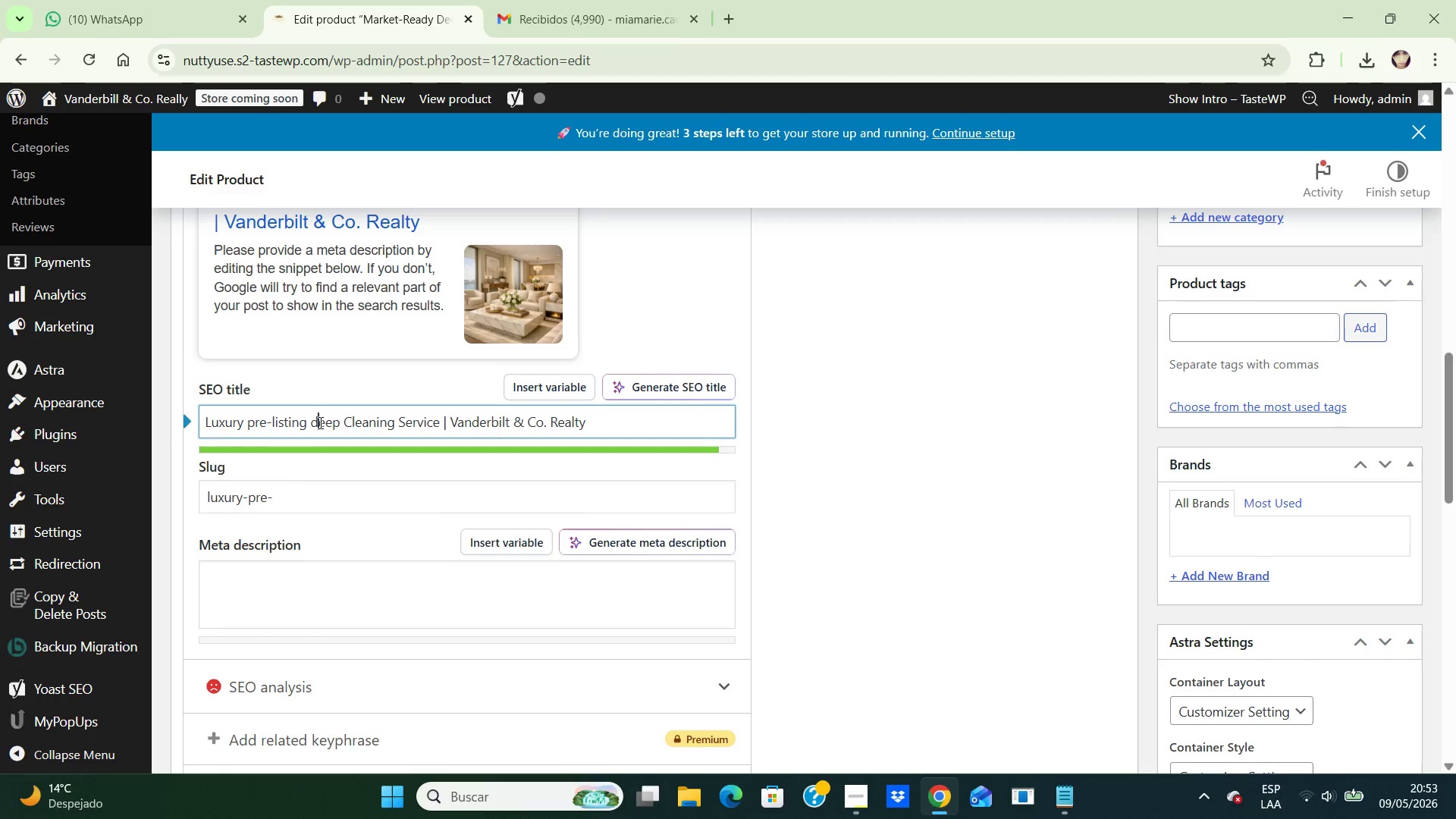 
key(D)
 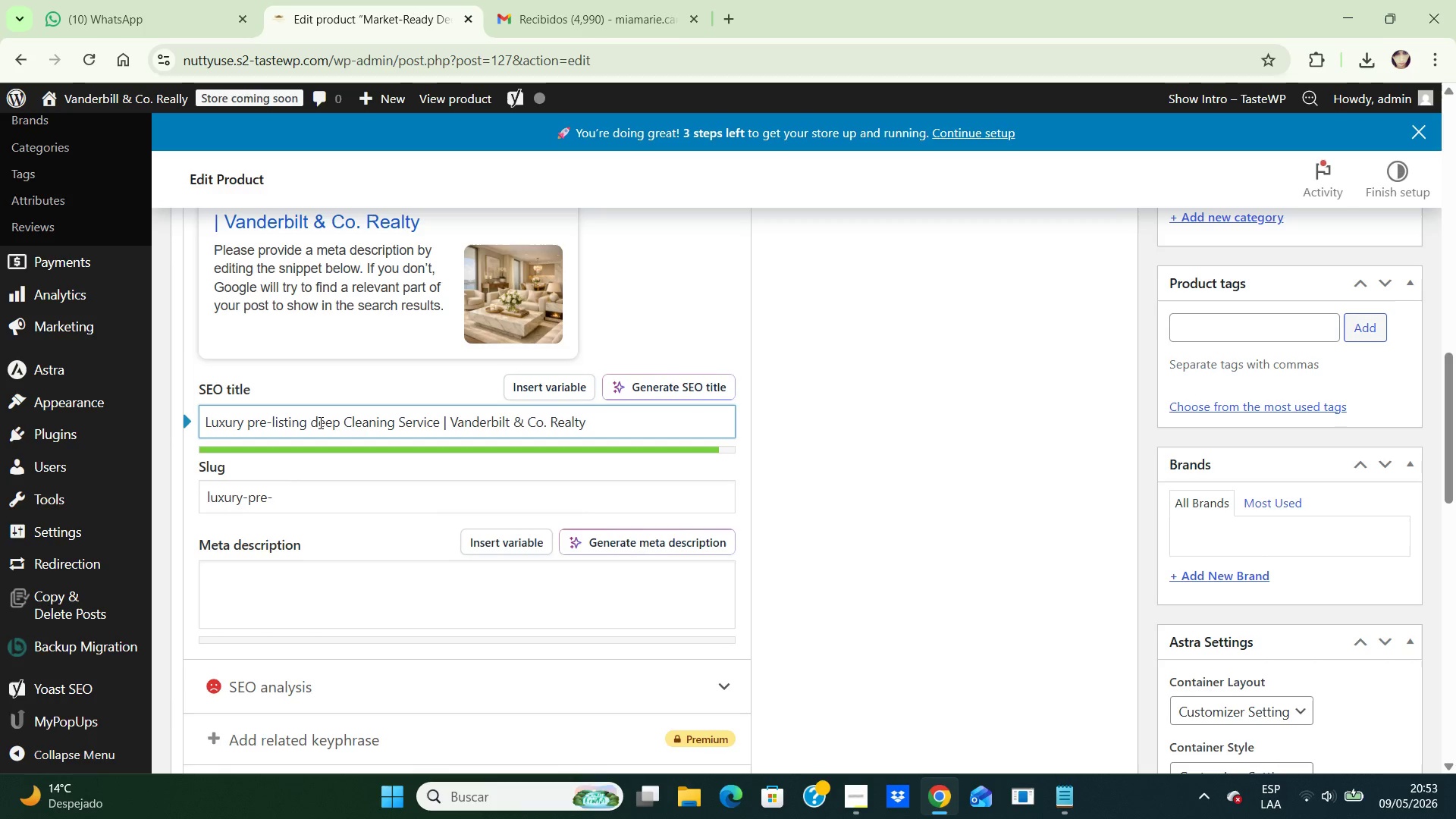 
wait(10.47)
 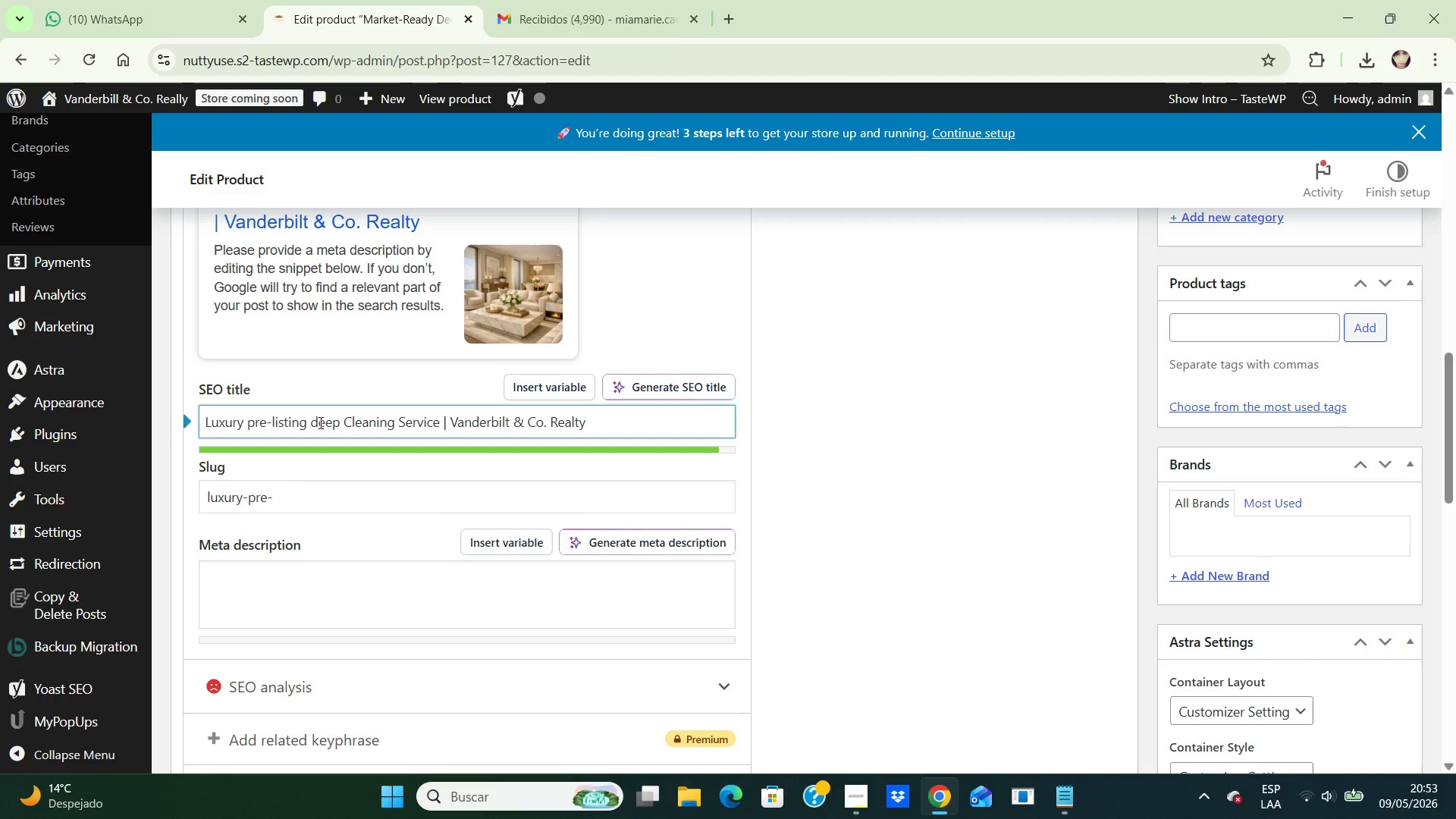 
left_click([308, 423])
 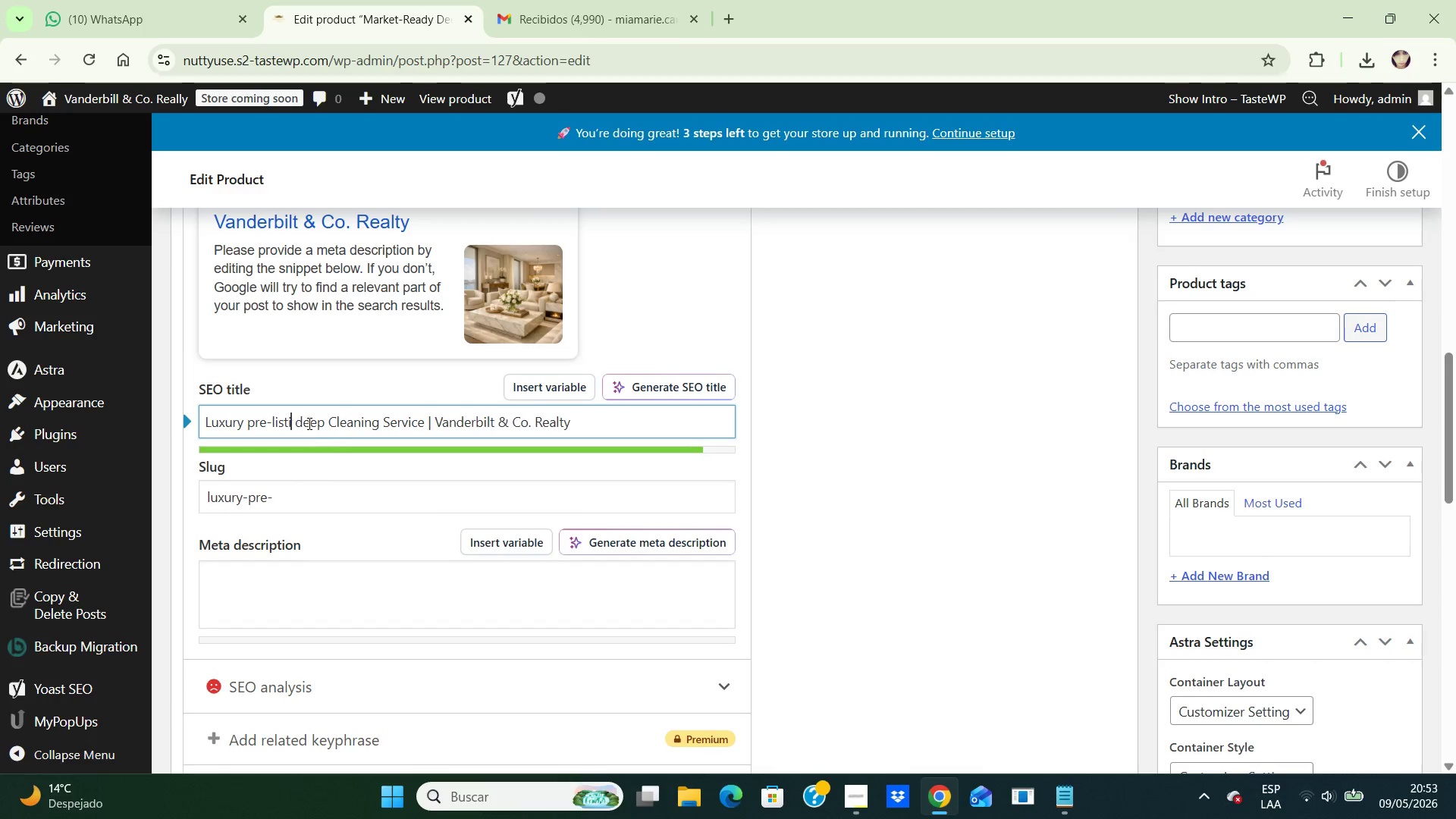 
key(Backspace)
key(Backspace)
key(Backspace)
key(Backspace)
key(Backspace)
key(Backspace)
key(Backspace)
key(Backspace)
key(Backspace)
key(Backspace)
key(Backspace)
type(Pre)
 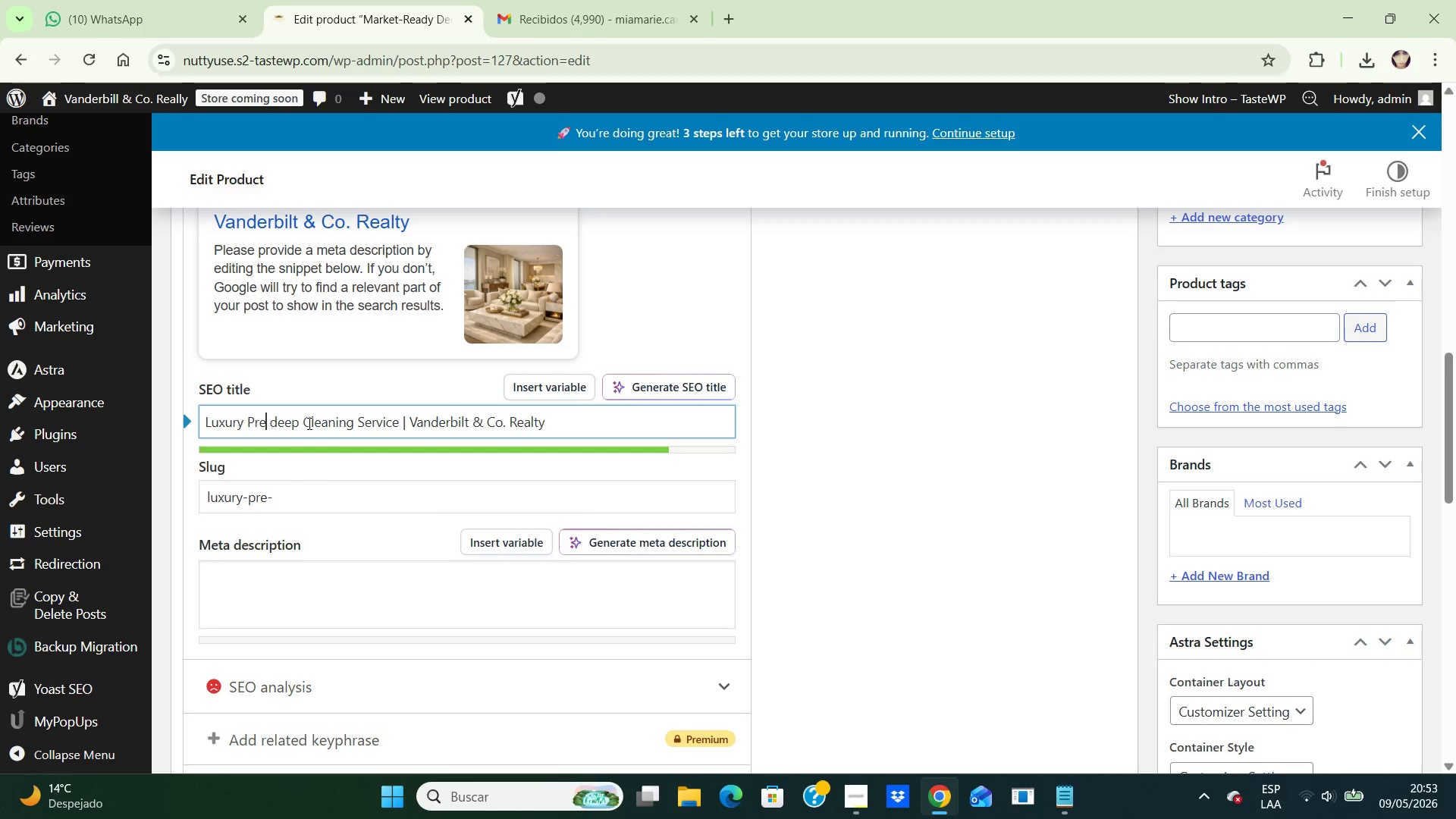 
type(-Listing)
 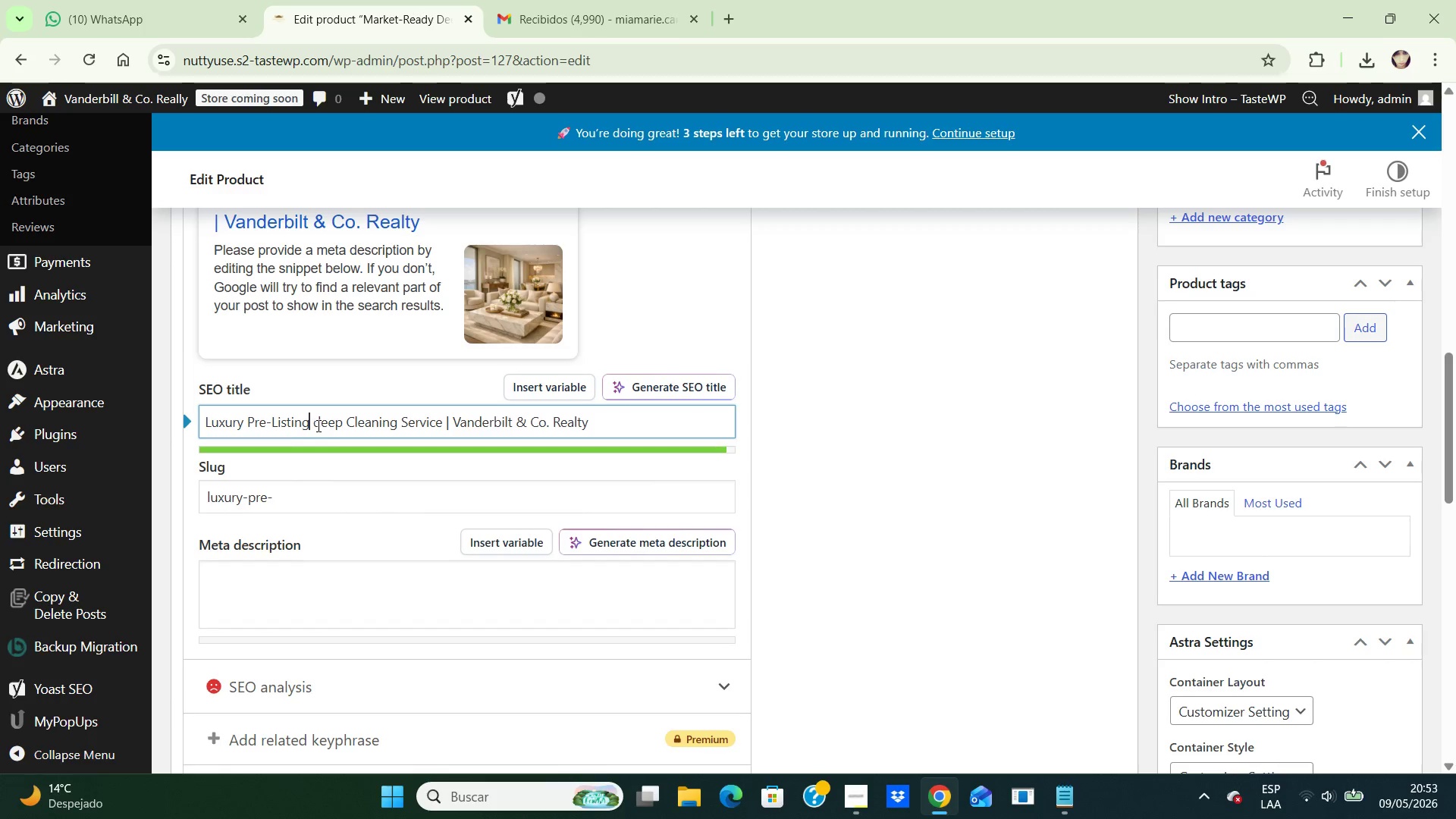 
wait(5.44)
 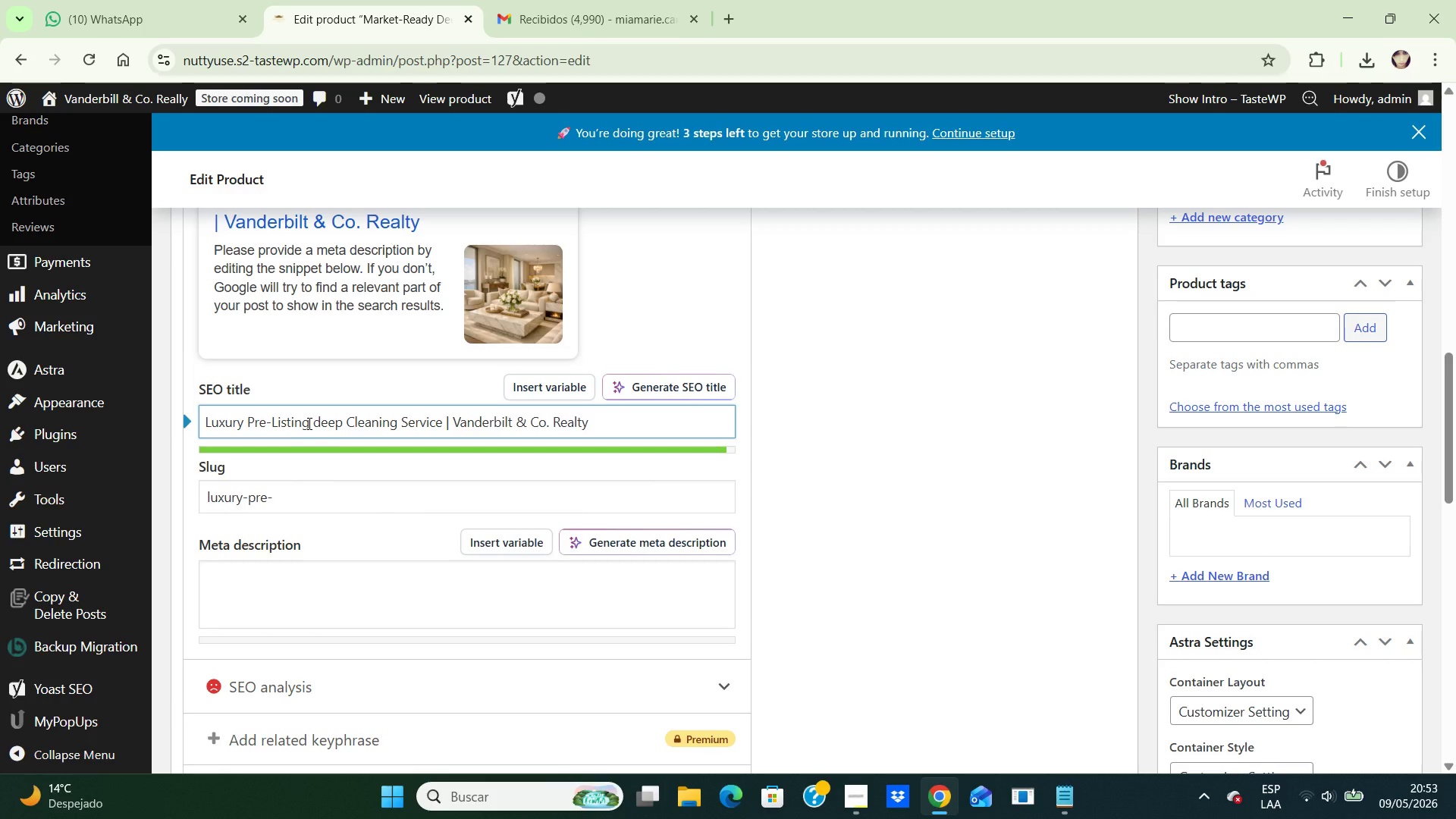 
left_click([318, 425])
 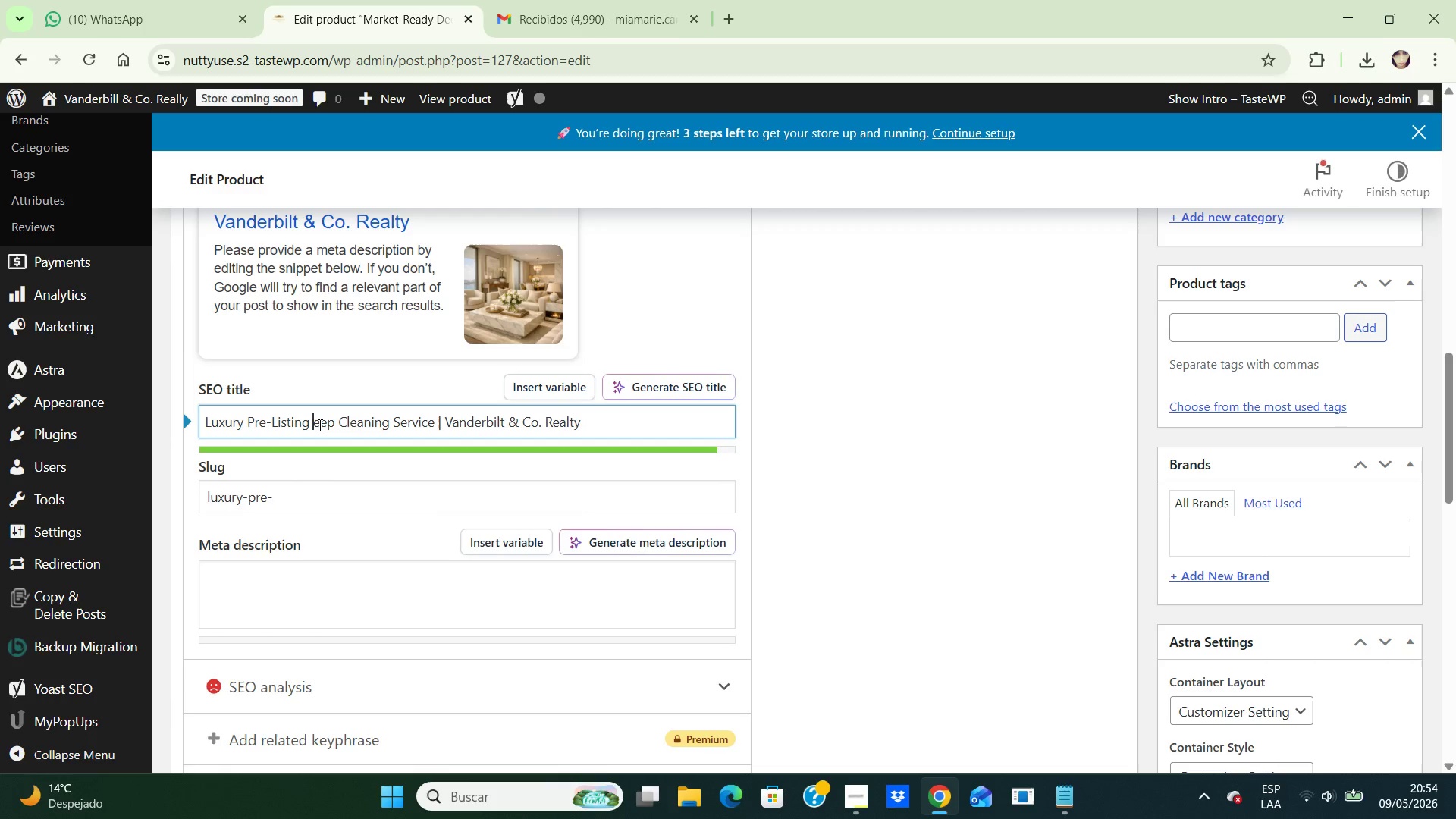 
key(Backspace)
 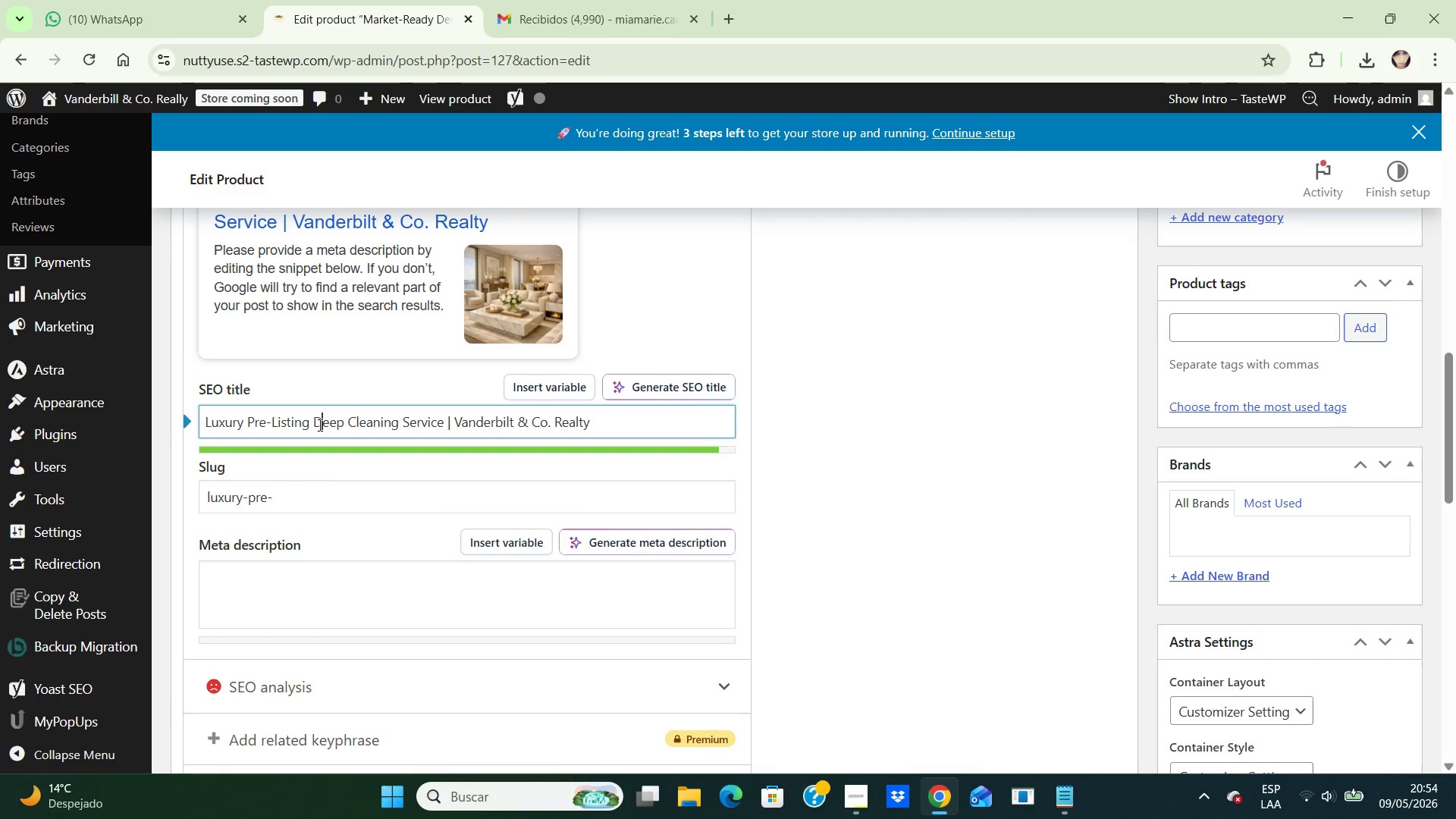 
key(CapsLock)
 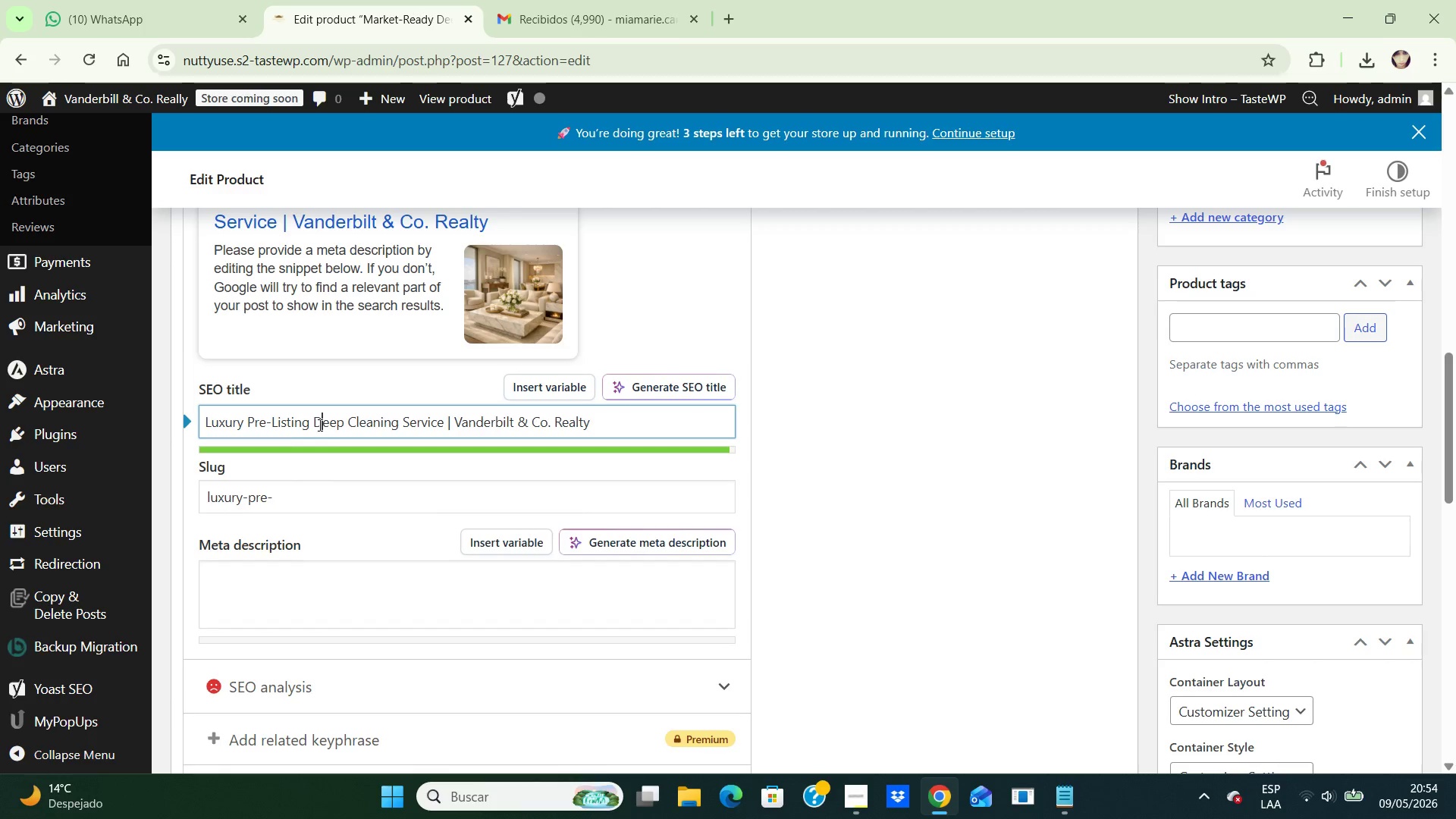 
key(D)
 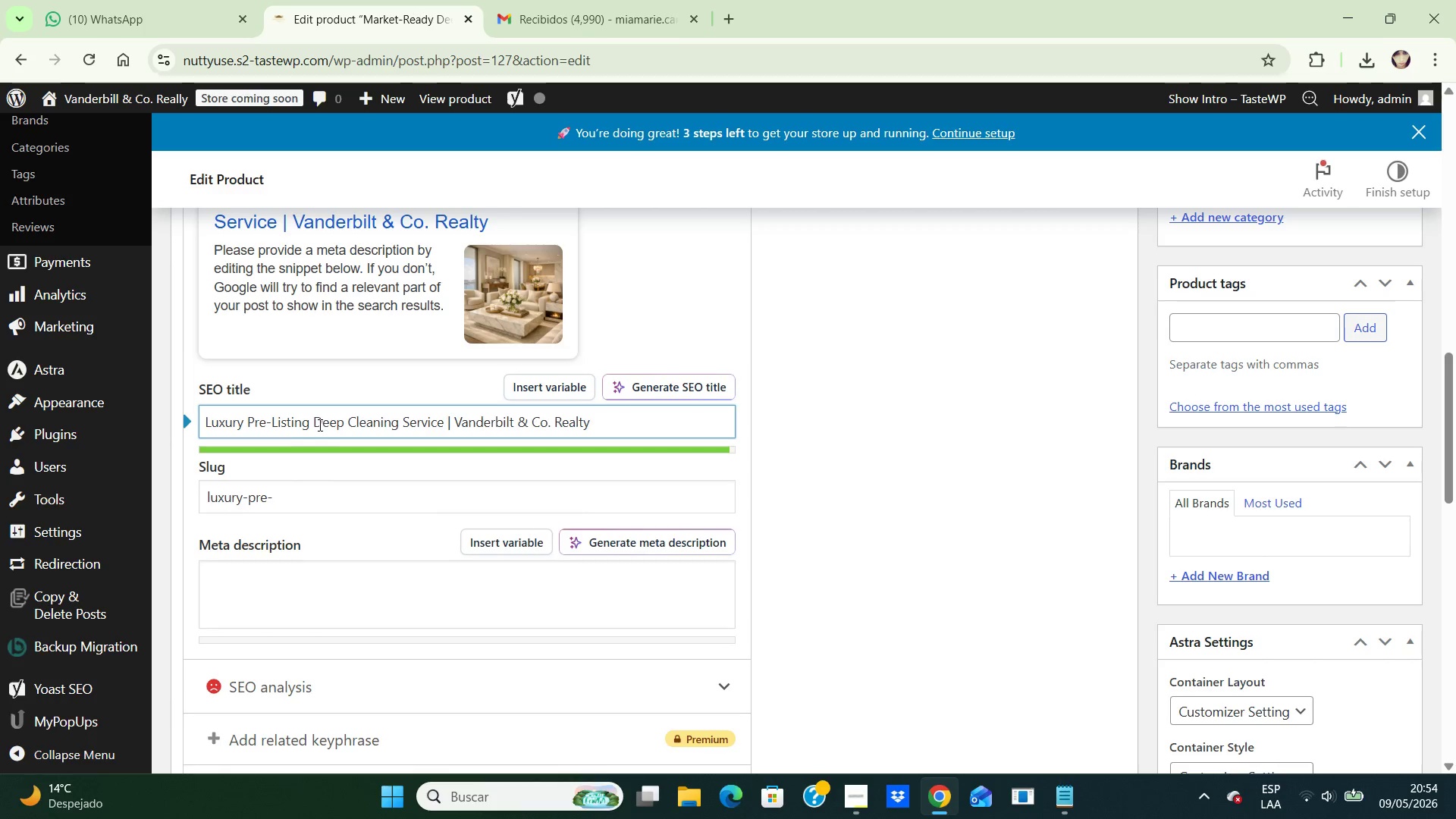 
key(CapsLock)
 